 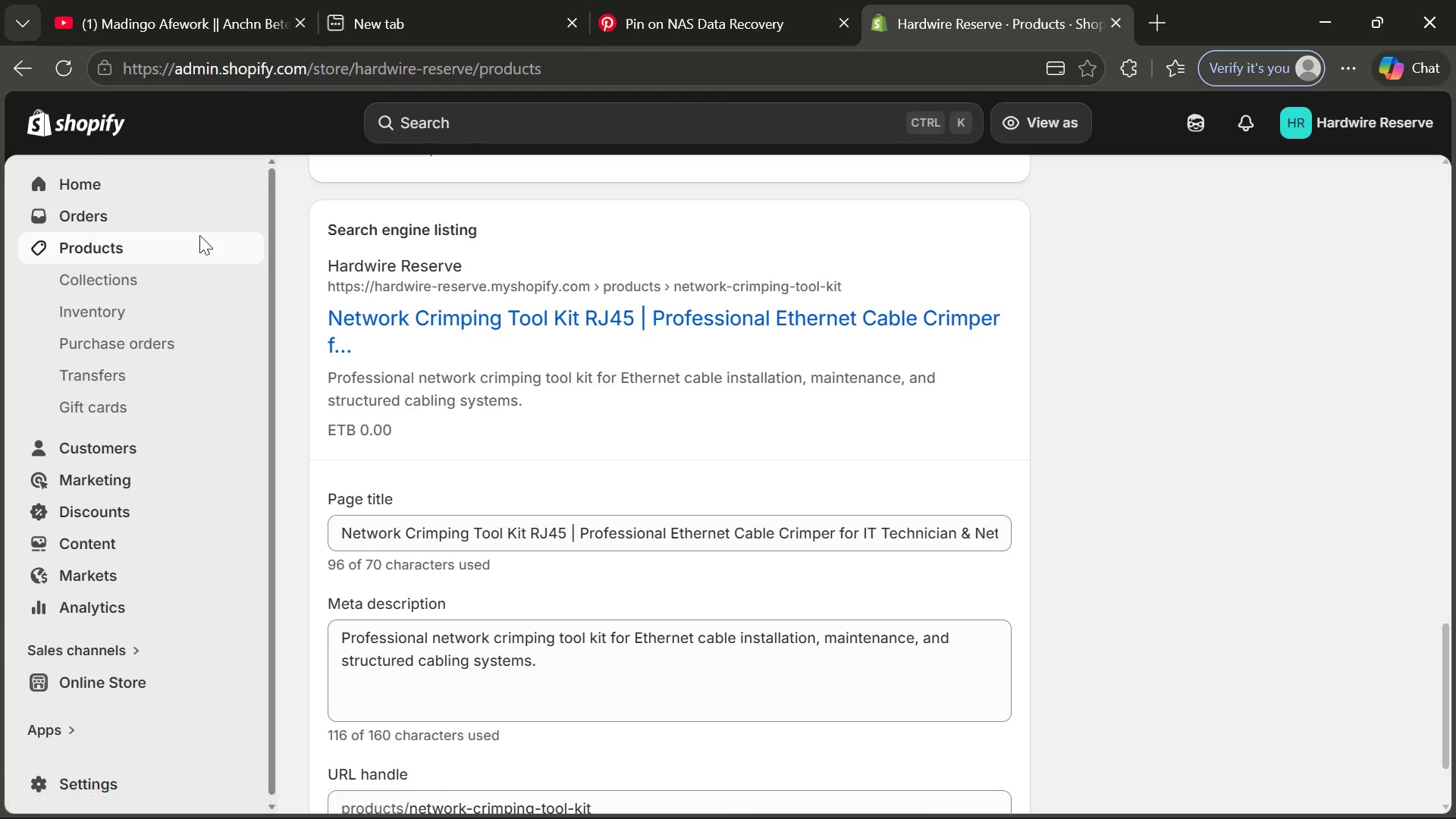 
left_click([1359, 175])
 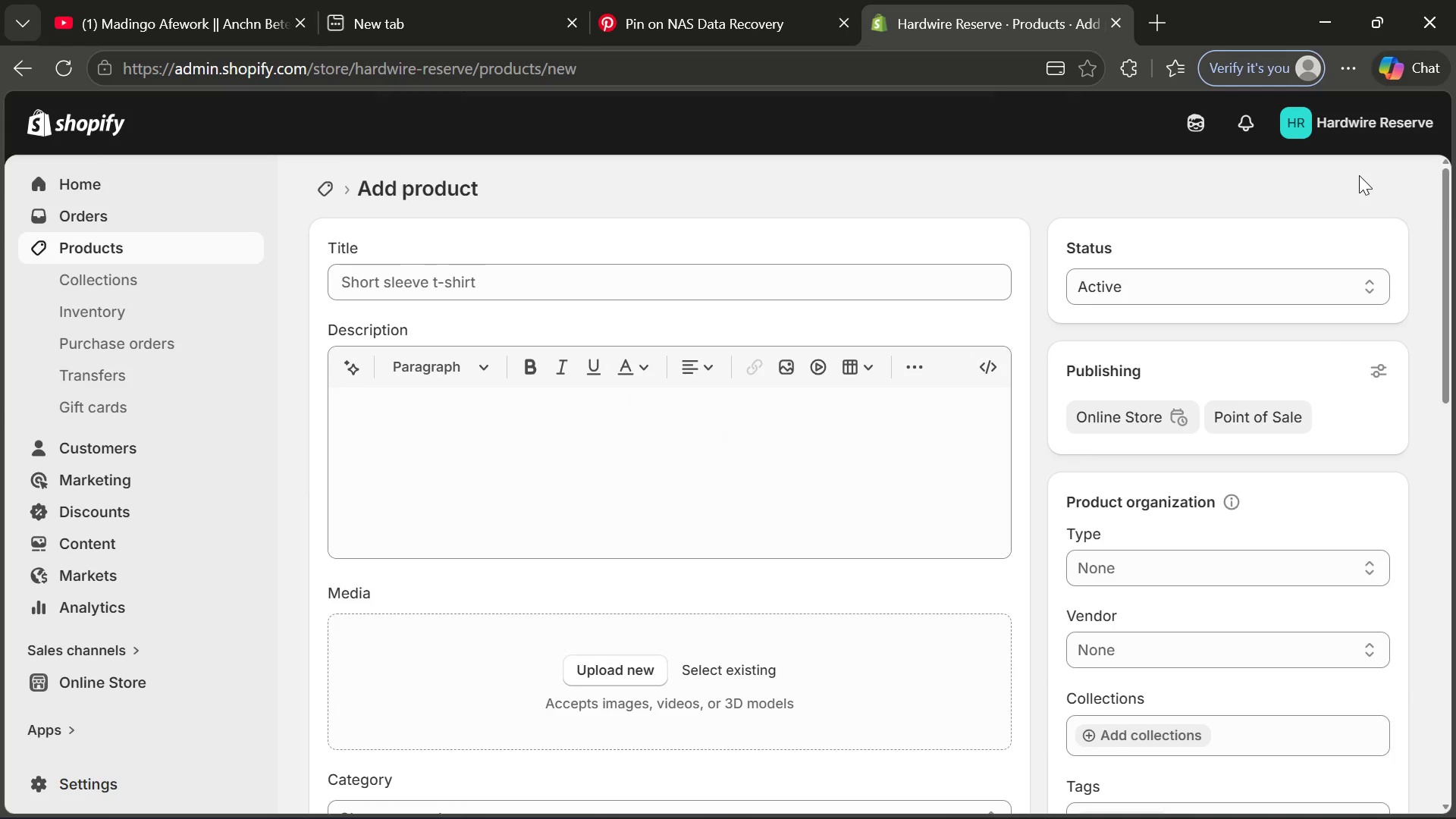 
wait(8.92)
 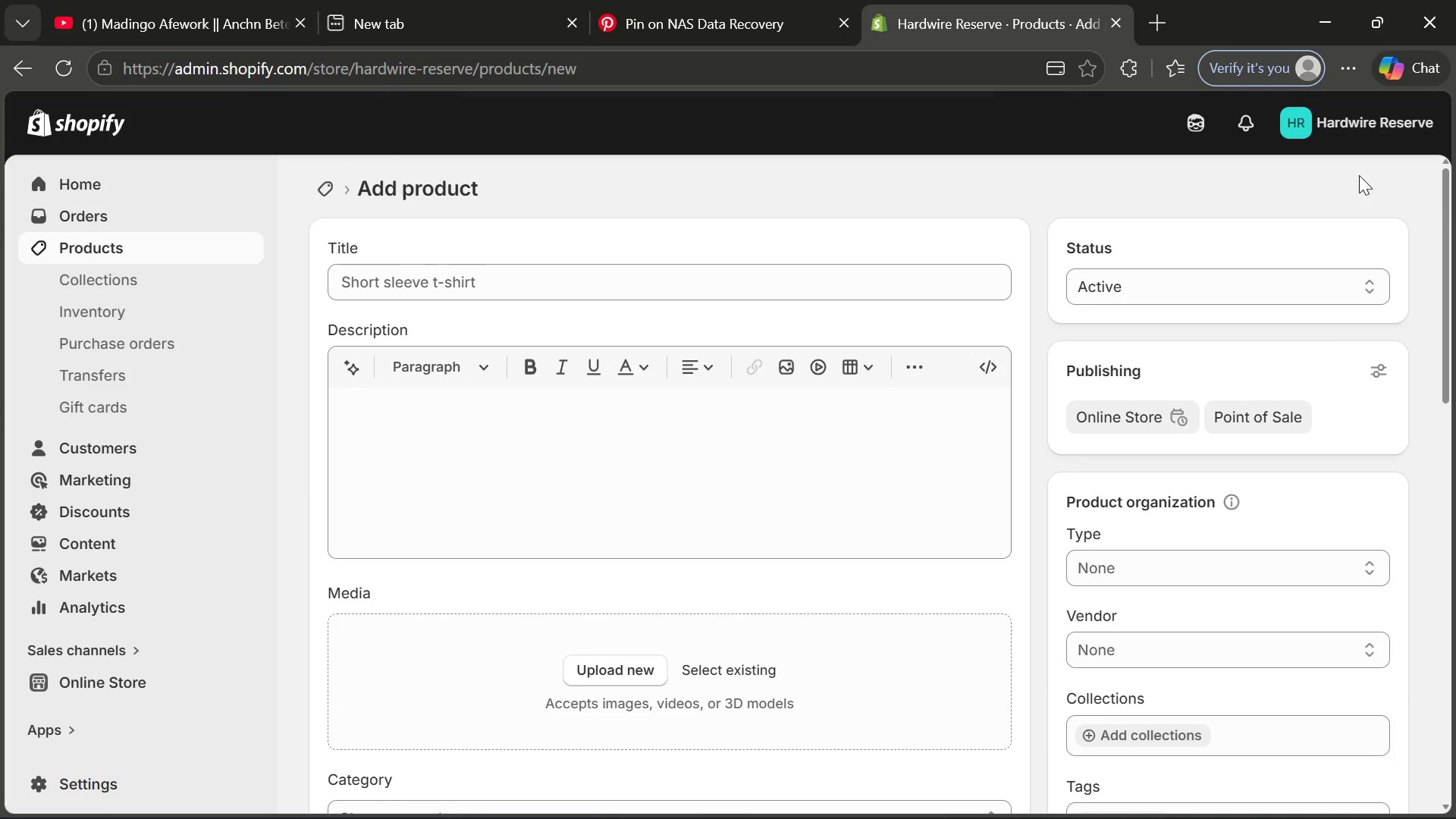 
left_click([588, 299])
 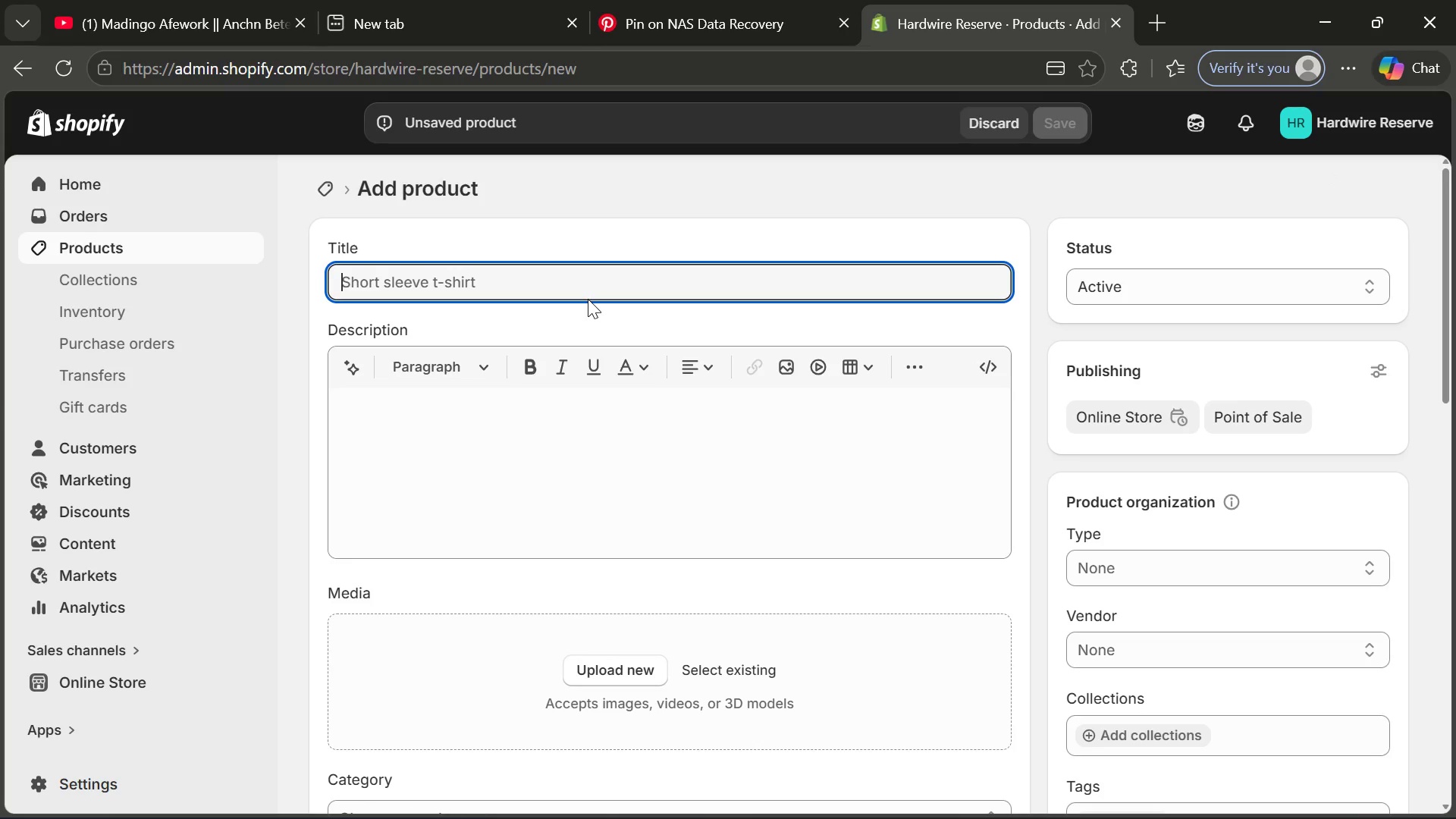 
type(Diagni)
key(Backspace)
type(ostic USB Toolkiy)
key(Backspace)
type(y)
key(Backspace)
type(t)
 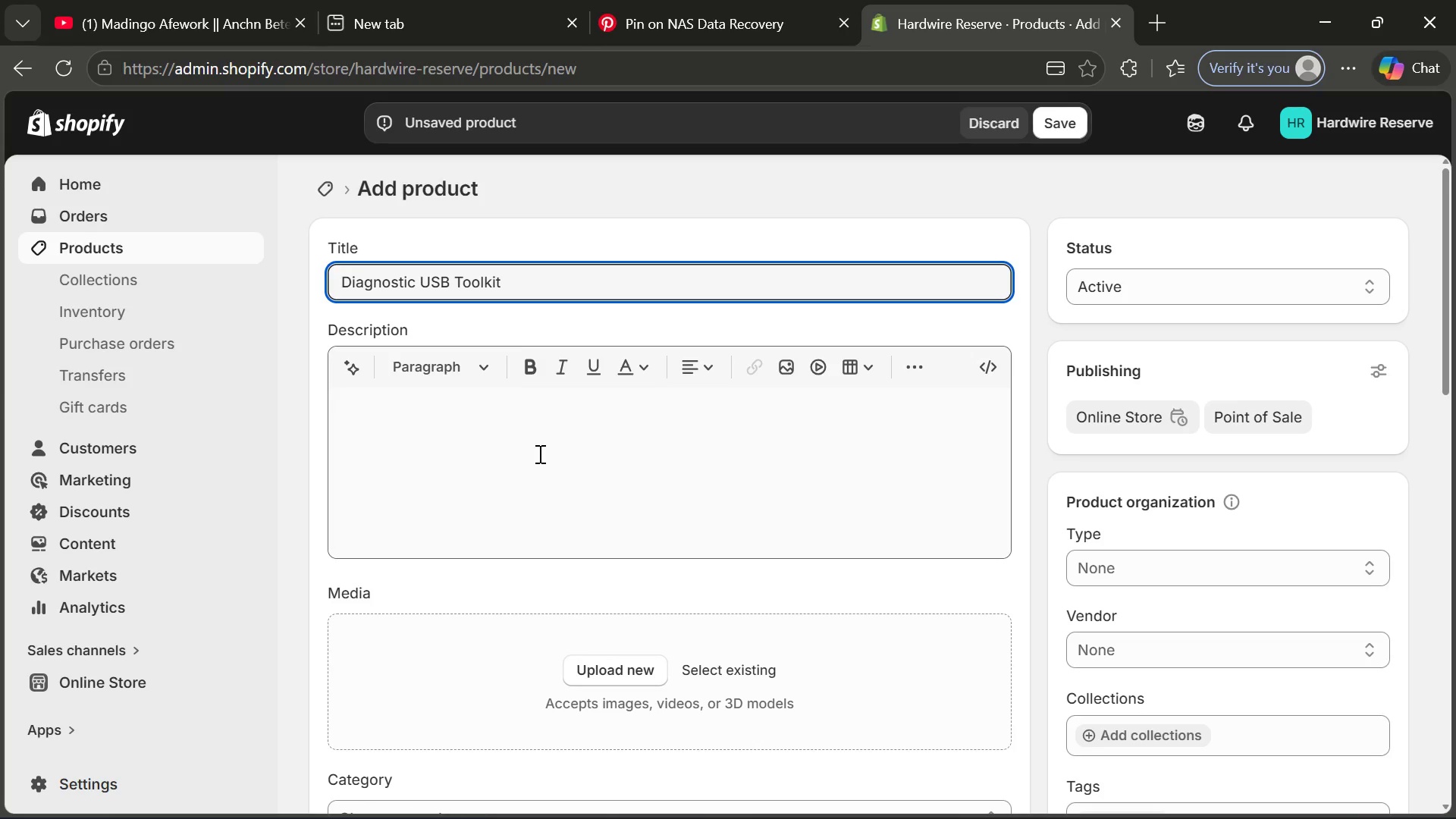 
left_click([538, 453])
 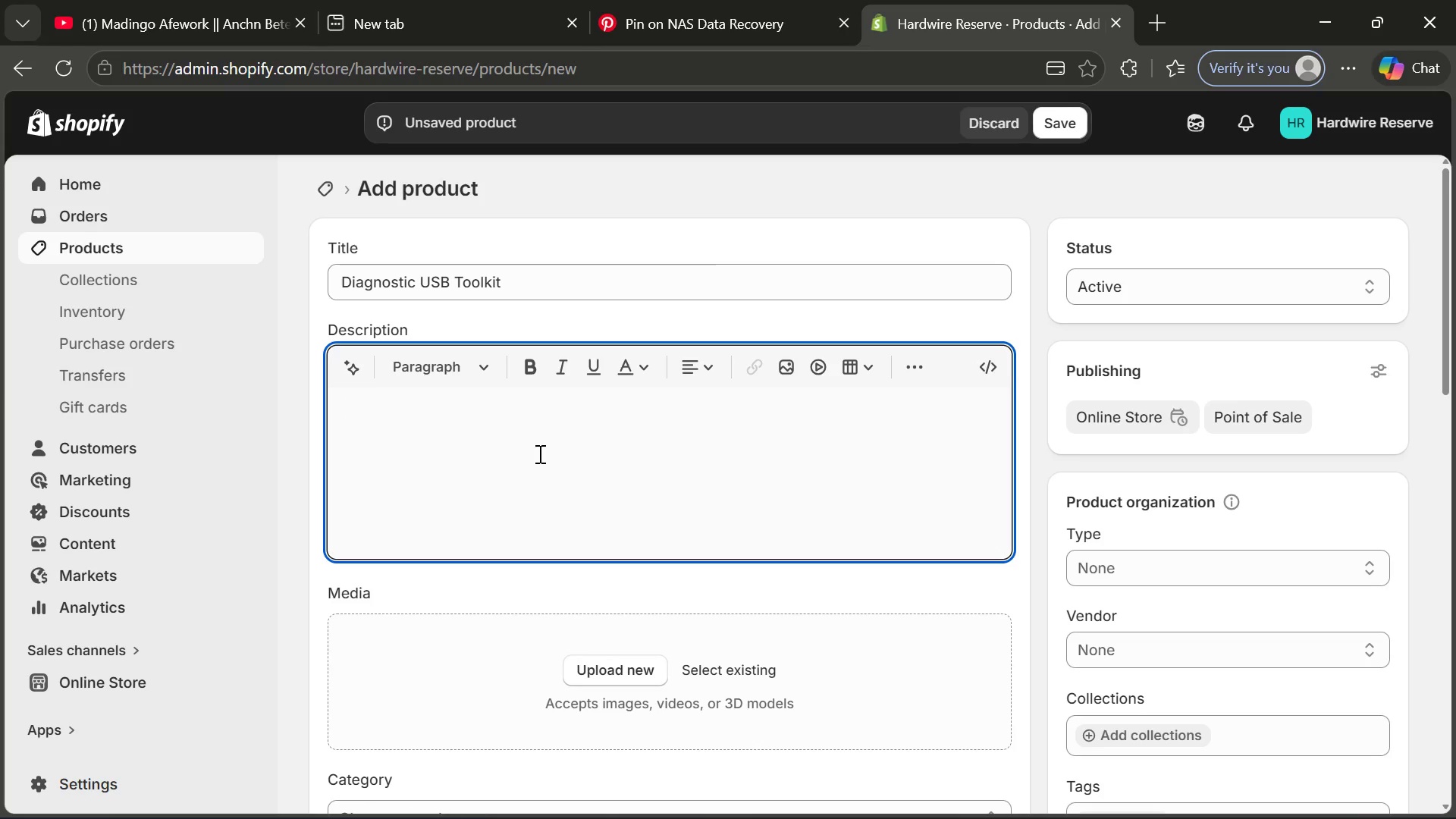 
type(The Dignostic USB )
 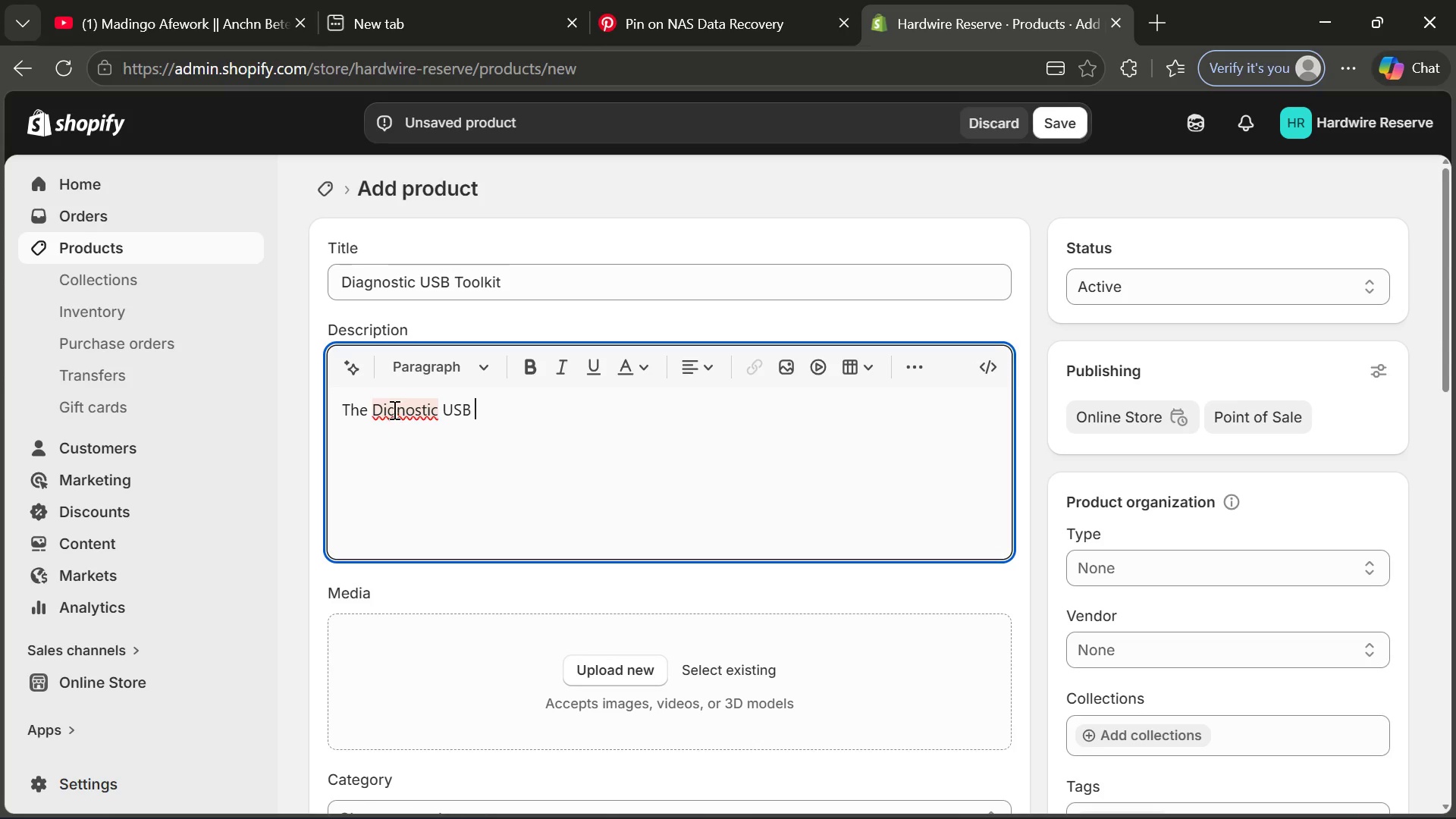 
left_click([391, 408])
 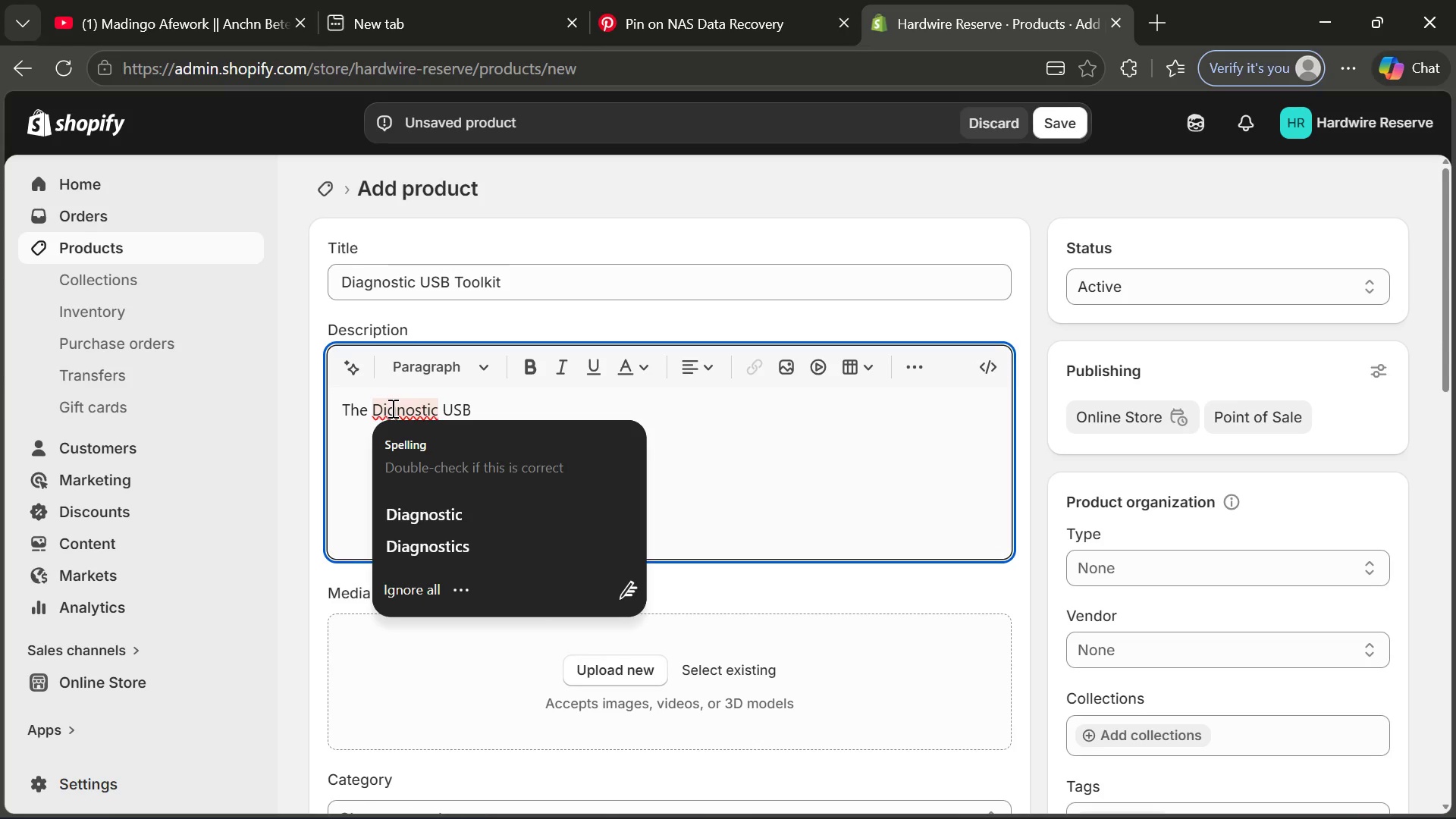 
key(A)
 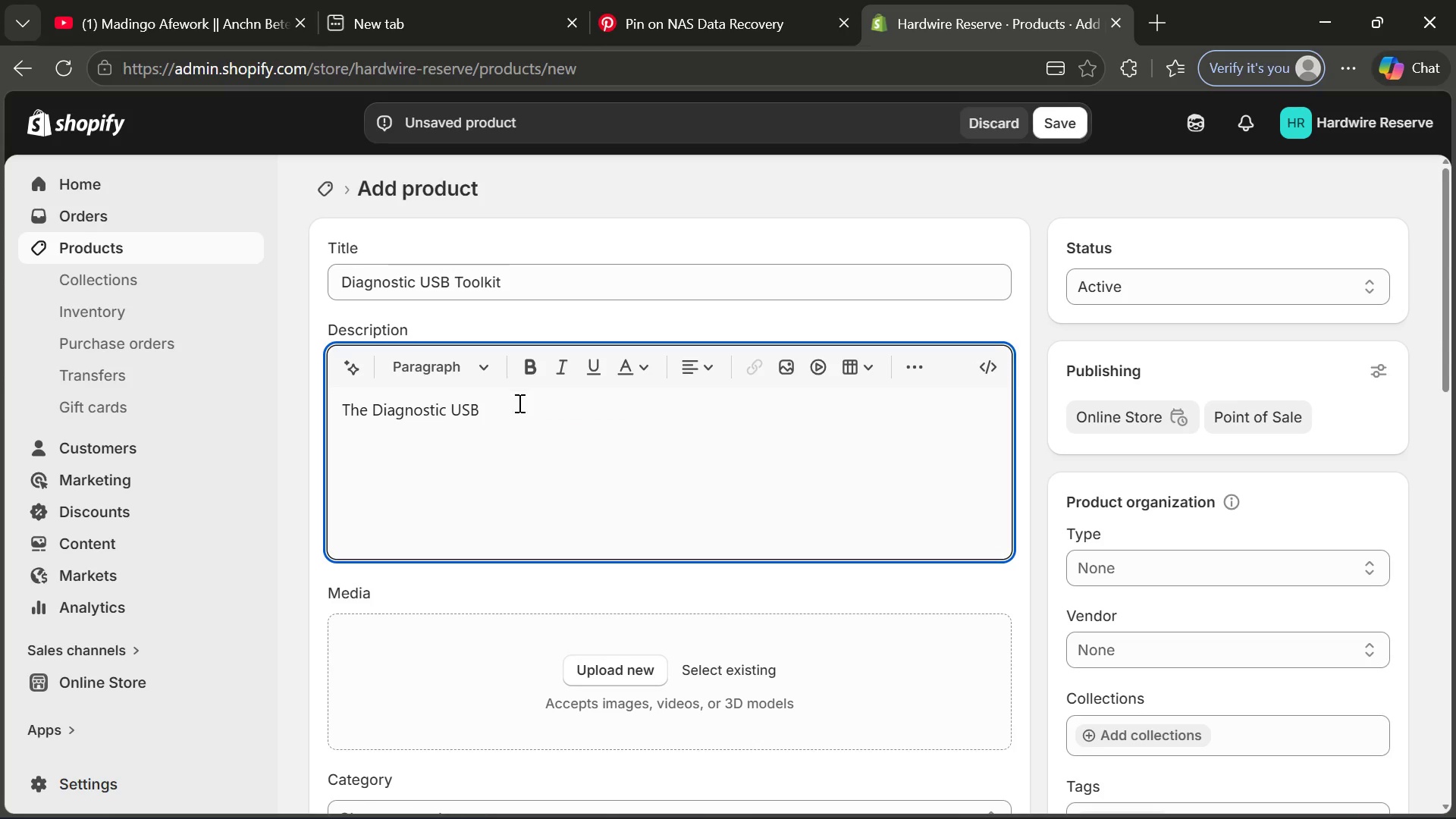 
left_click([518, 403])
 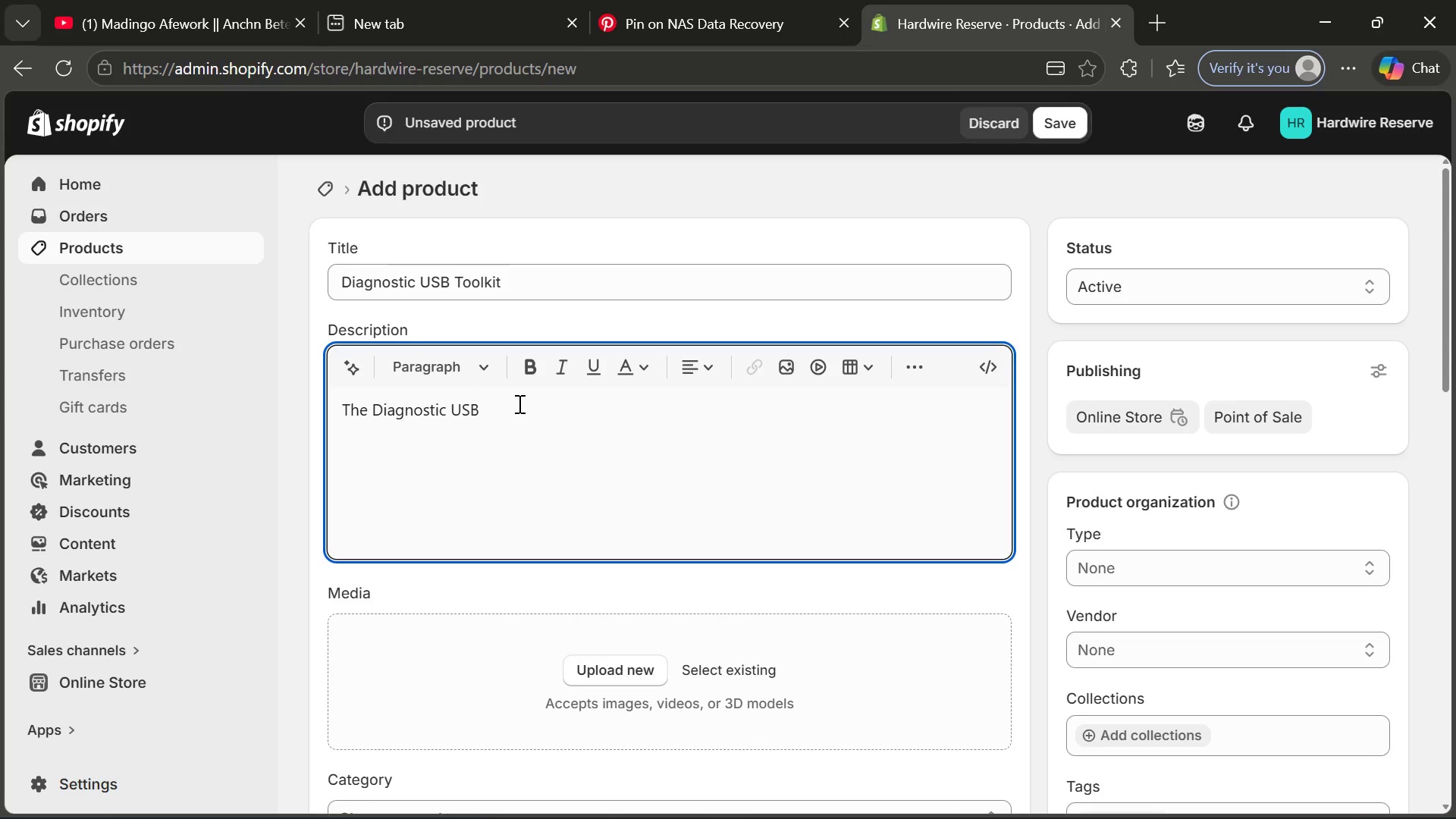 
type(Toolkit is a portable system recovery and troubleshooting solution designed for IT professionals. It conta)
key(Tab)
type( essential boot un)
key(Backspace)
type(tilities for diagnosing hardware and software issues.)
 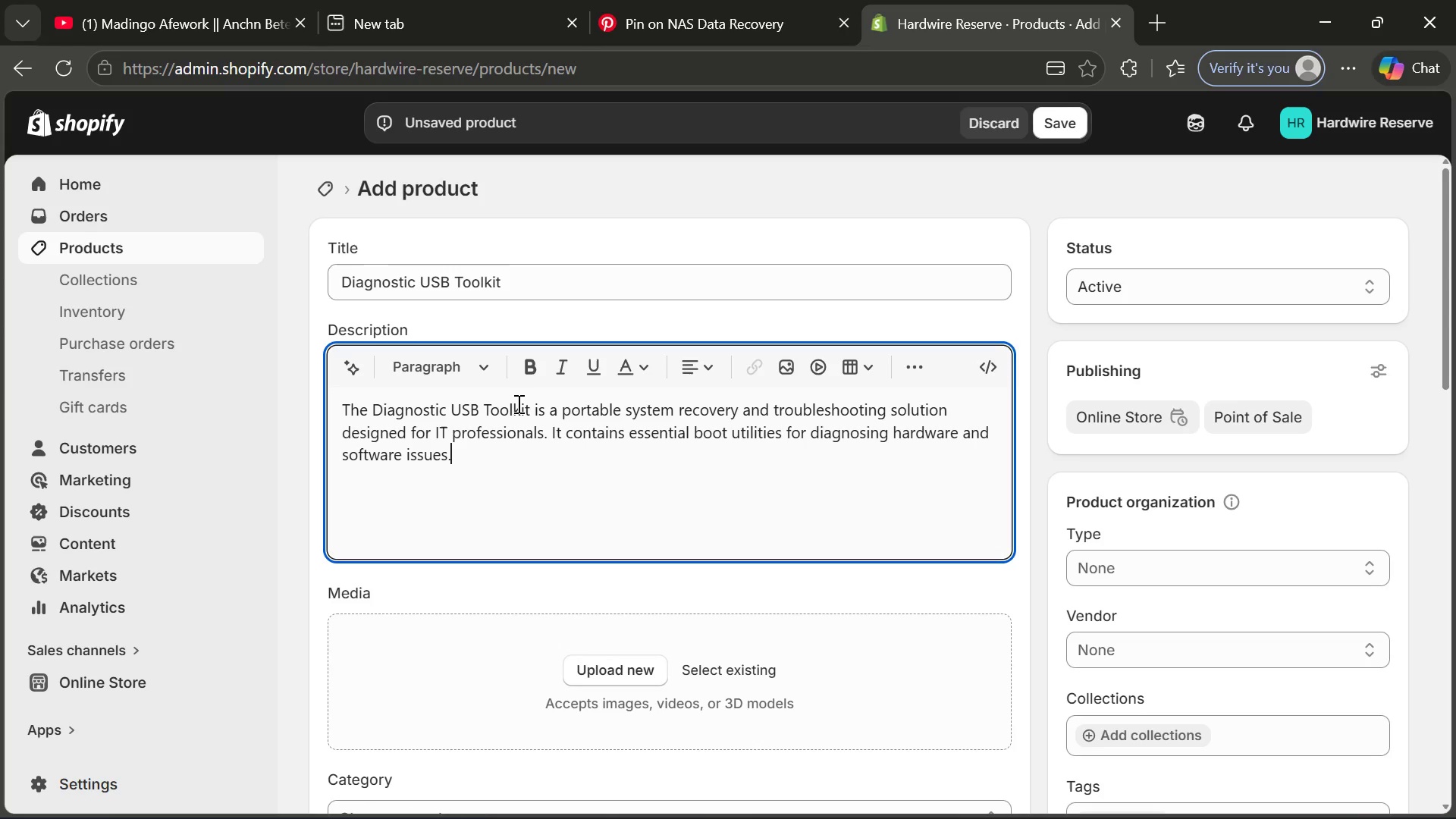 
key(Enter)
 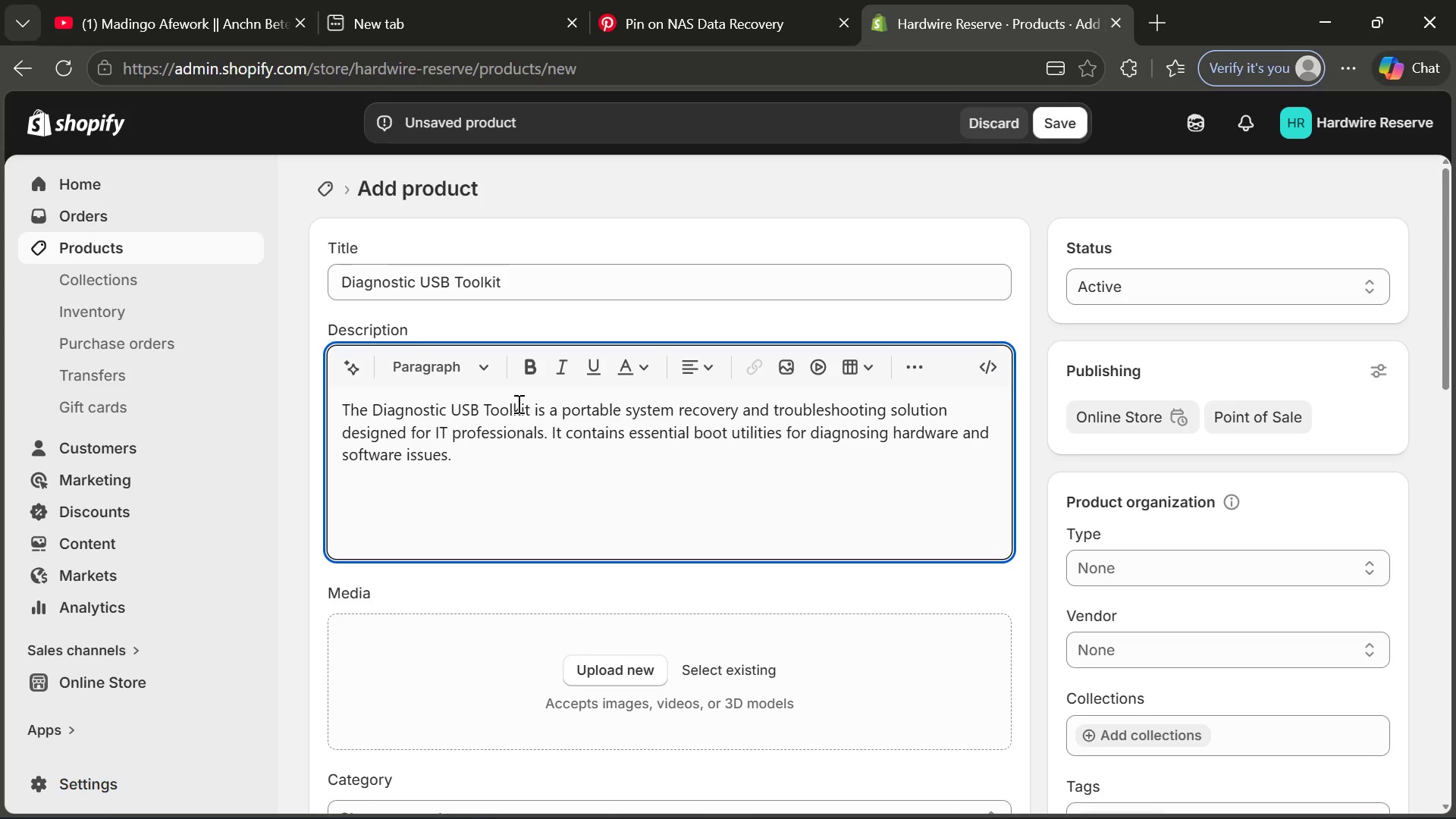 
type(Key Feat)
key(Tab)
 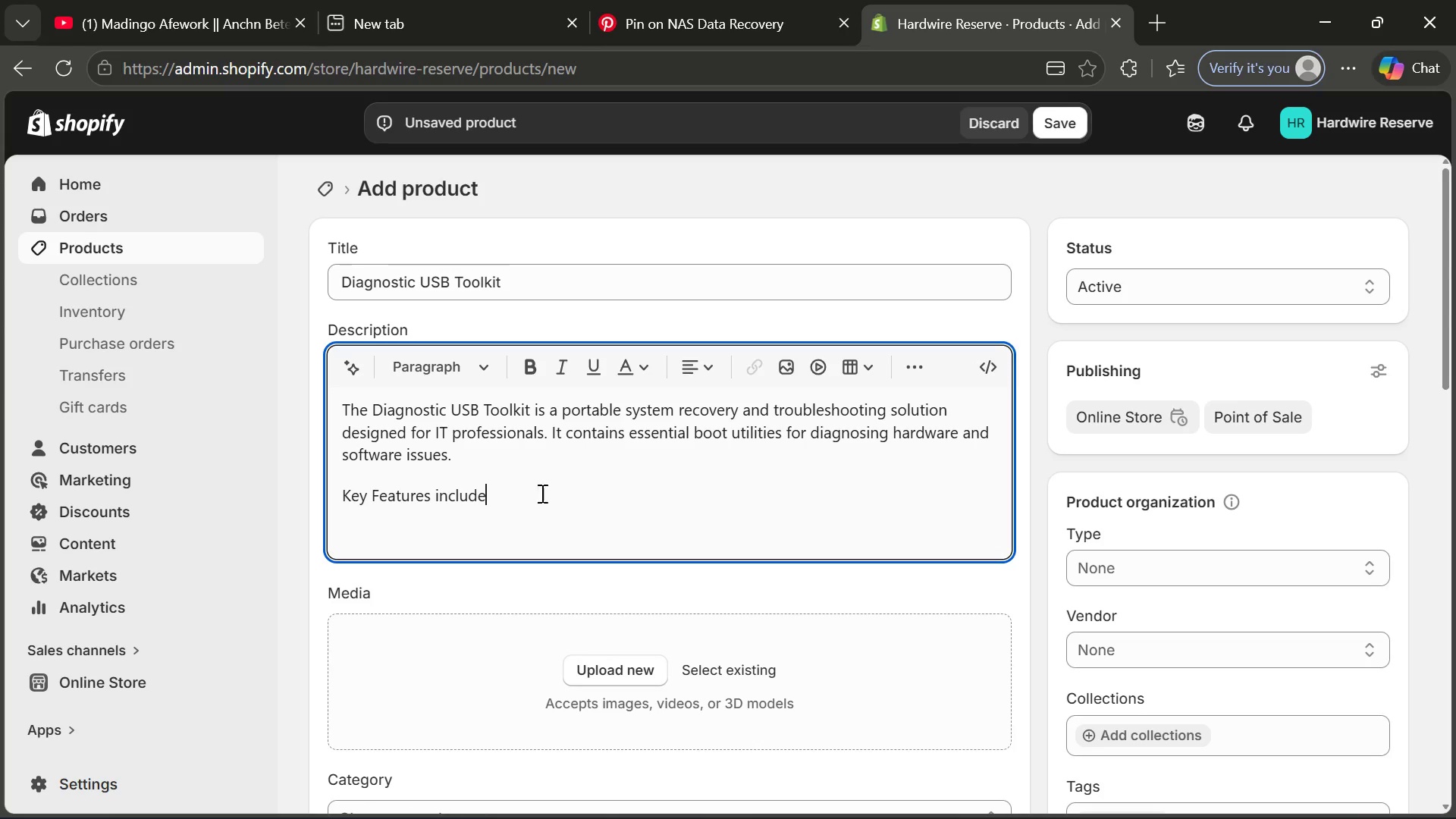 
left_click_drag(start_coordinate=[529, 498], to_coordinate=[436, 496])
 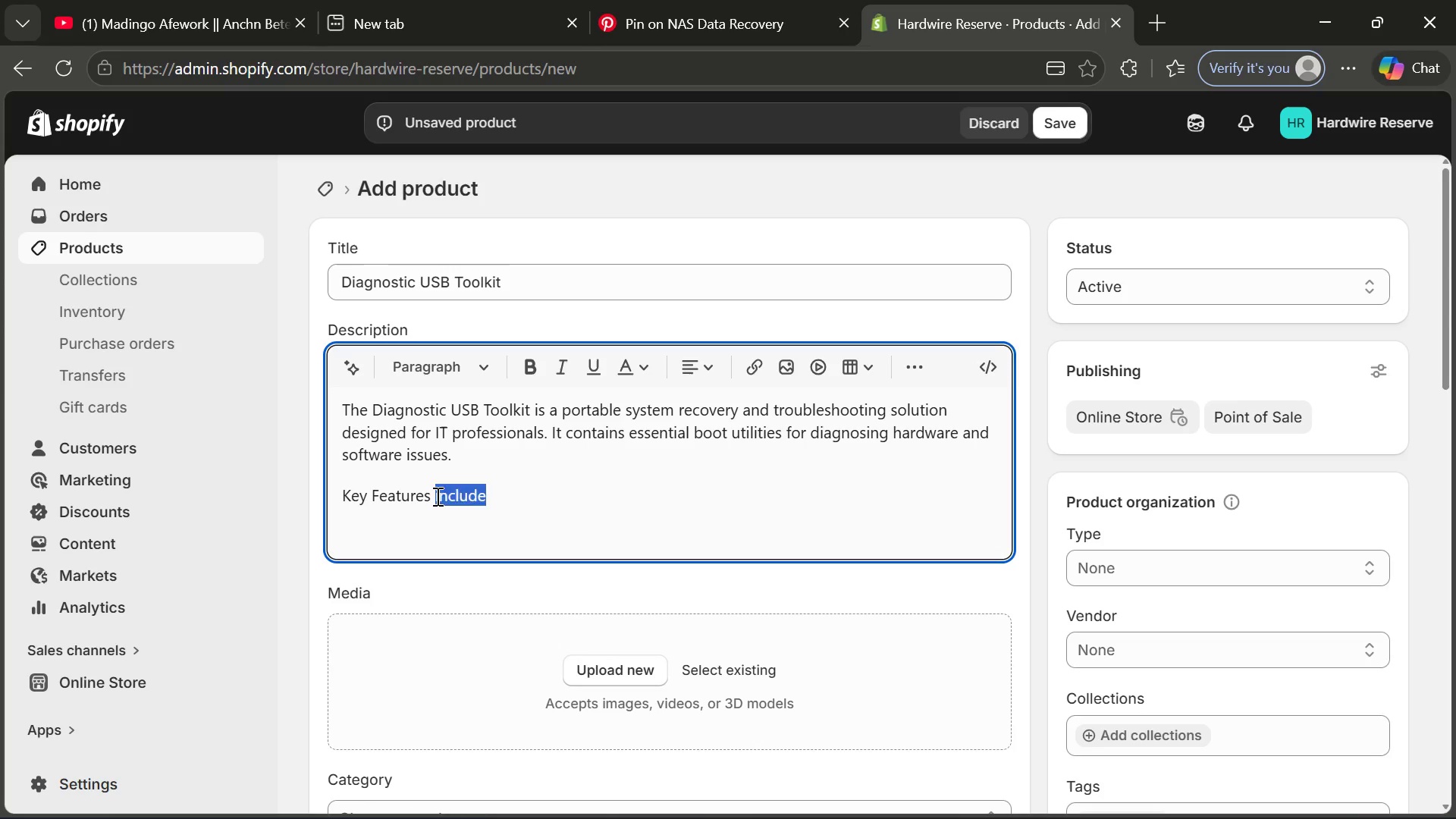 
key(Backspace)
 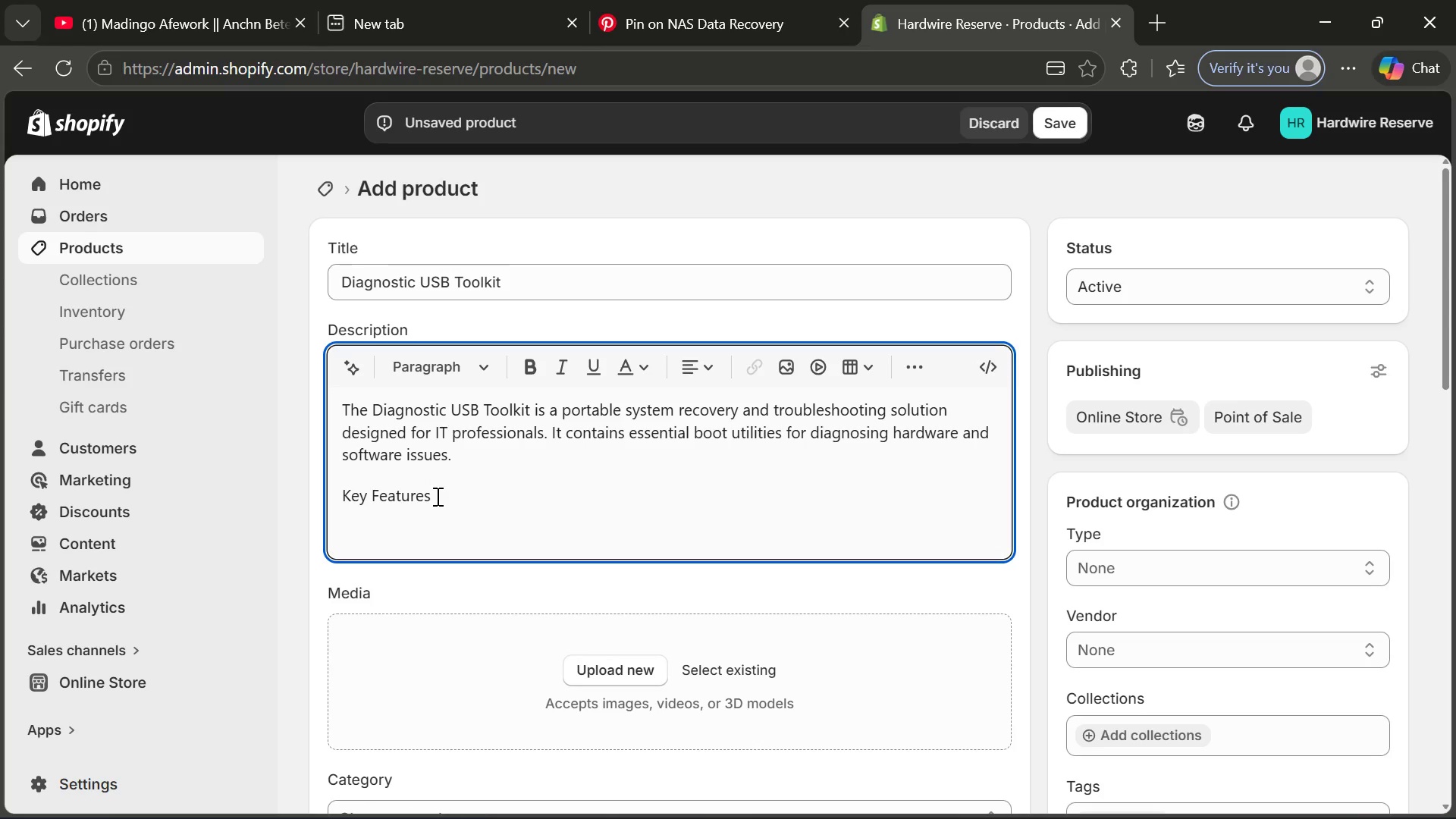 
key(Backspace)
 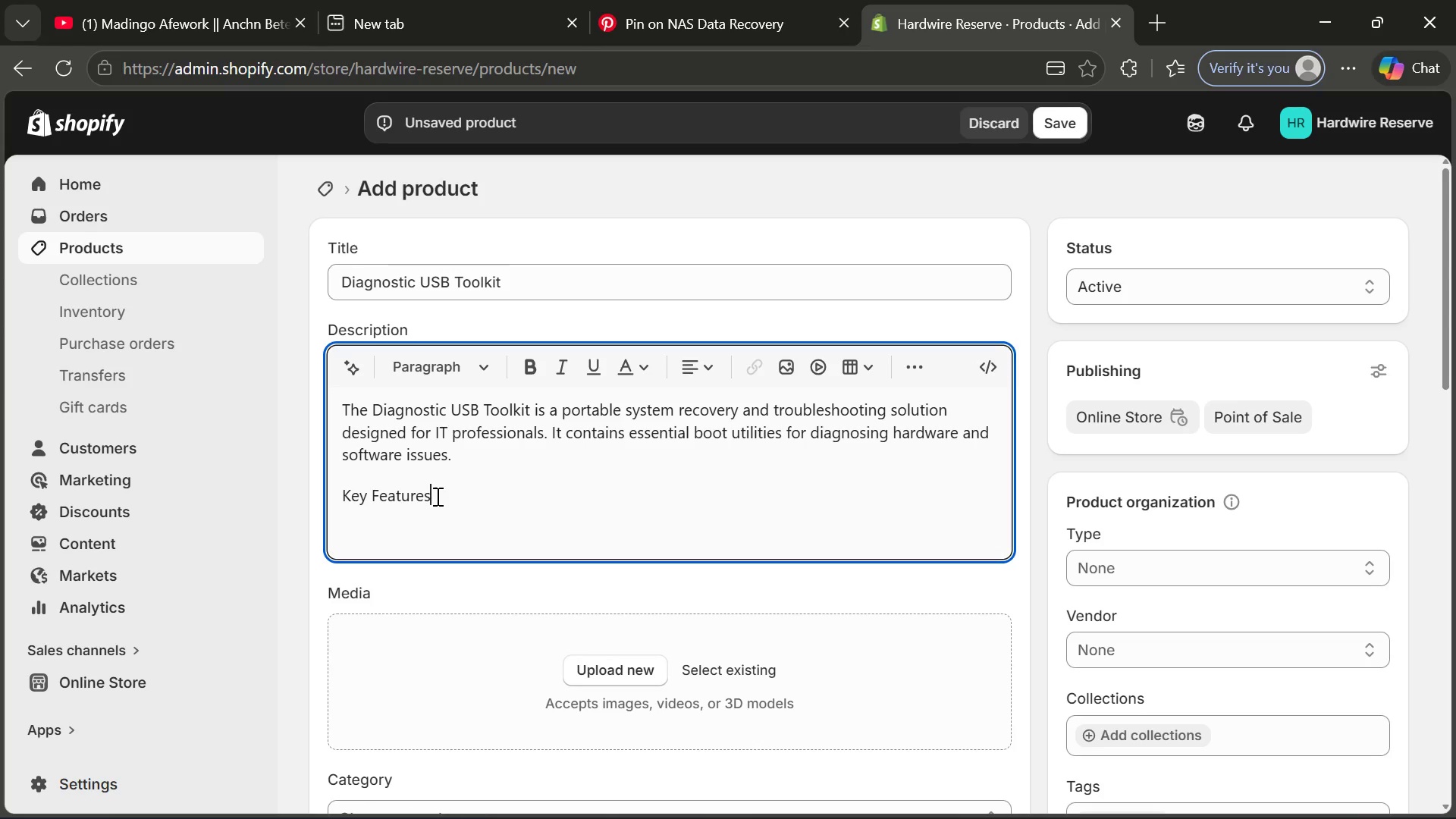 
key(Shift+Semicolon)
 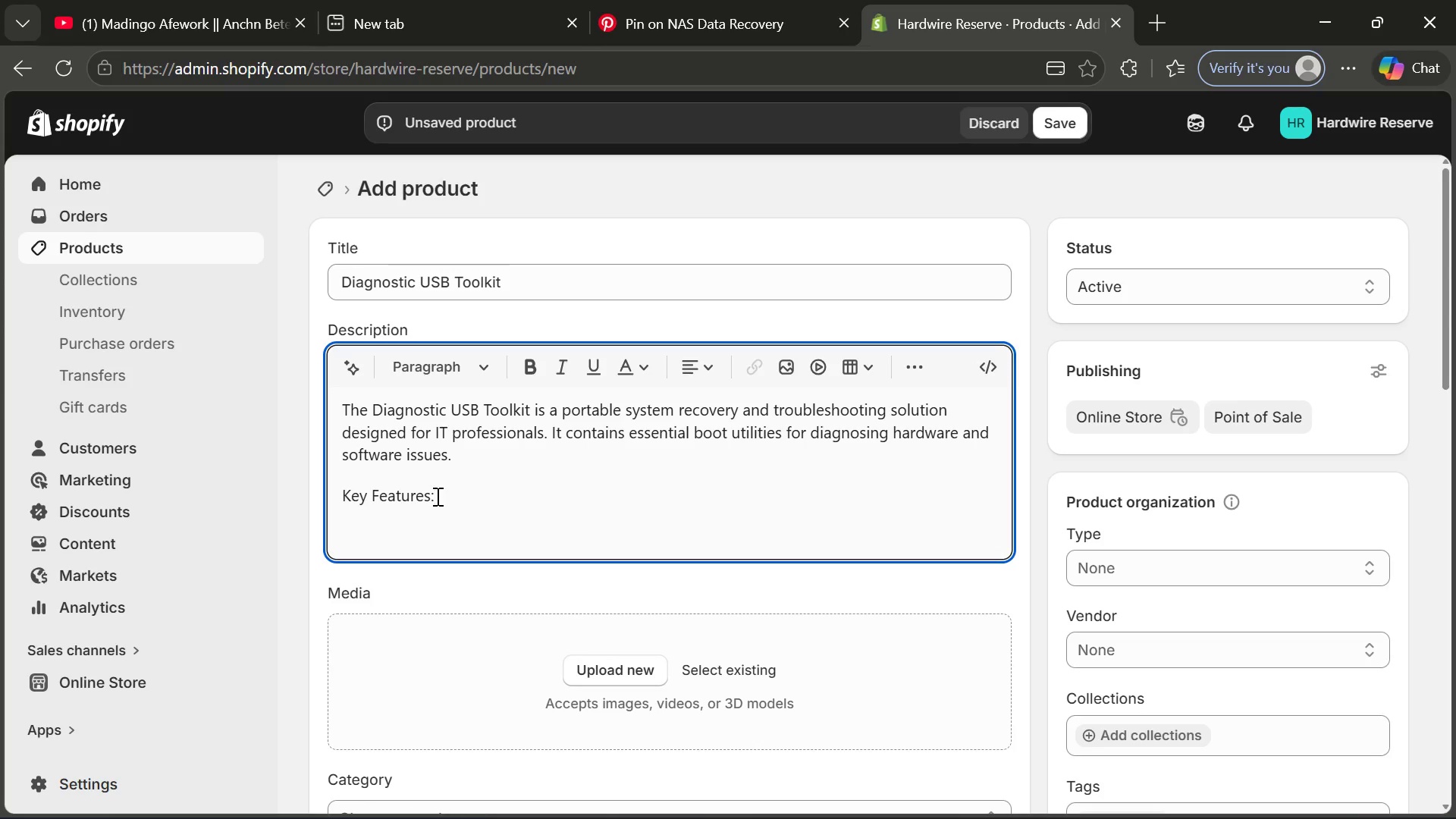 
key(Enter)
 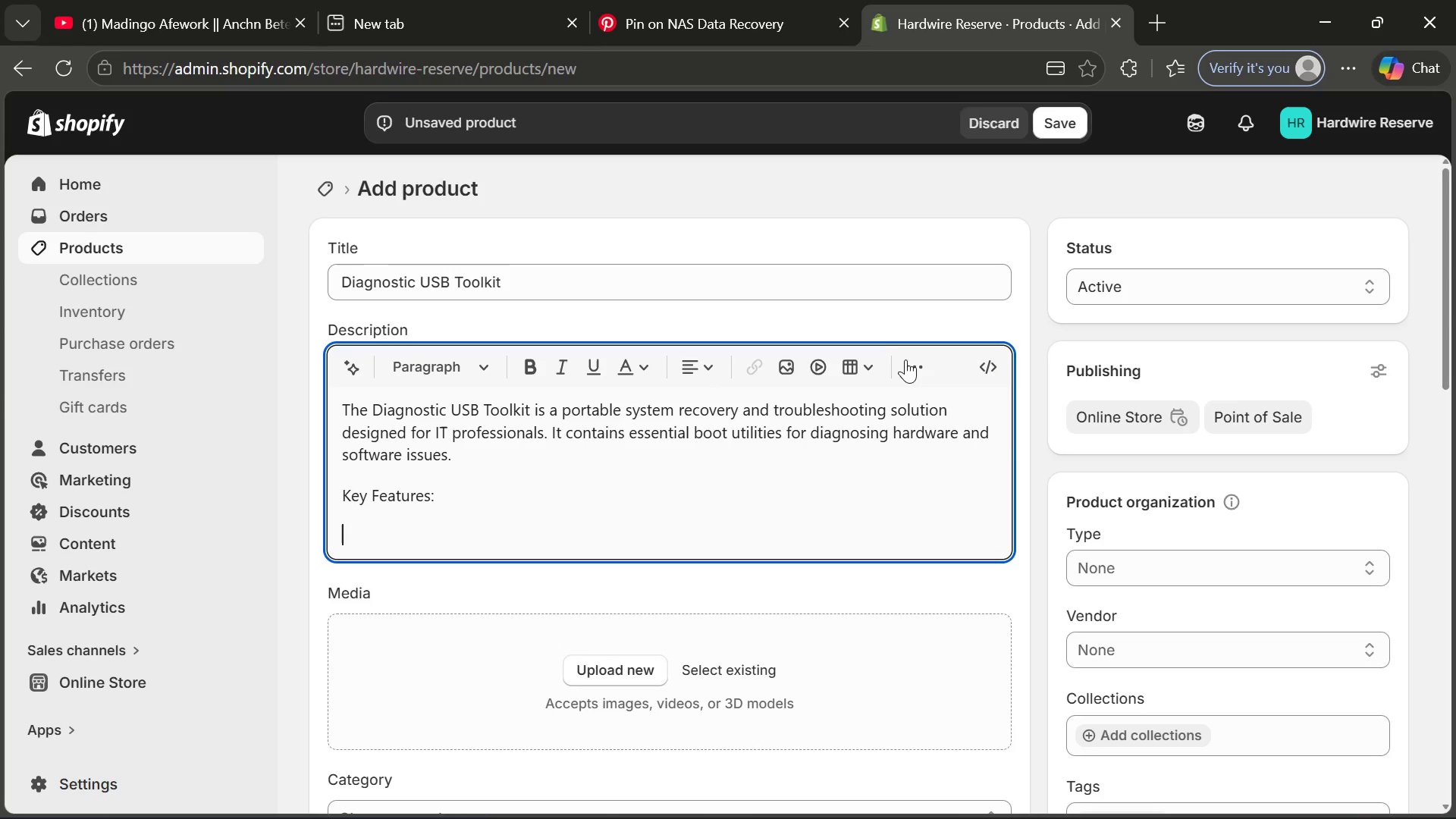 
left_click([911, 362])
 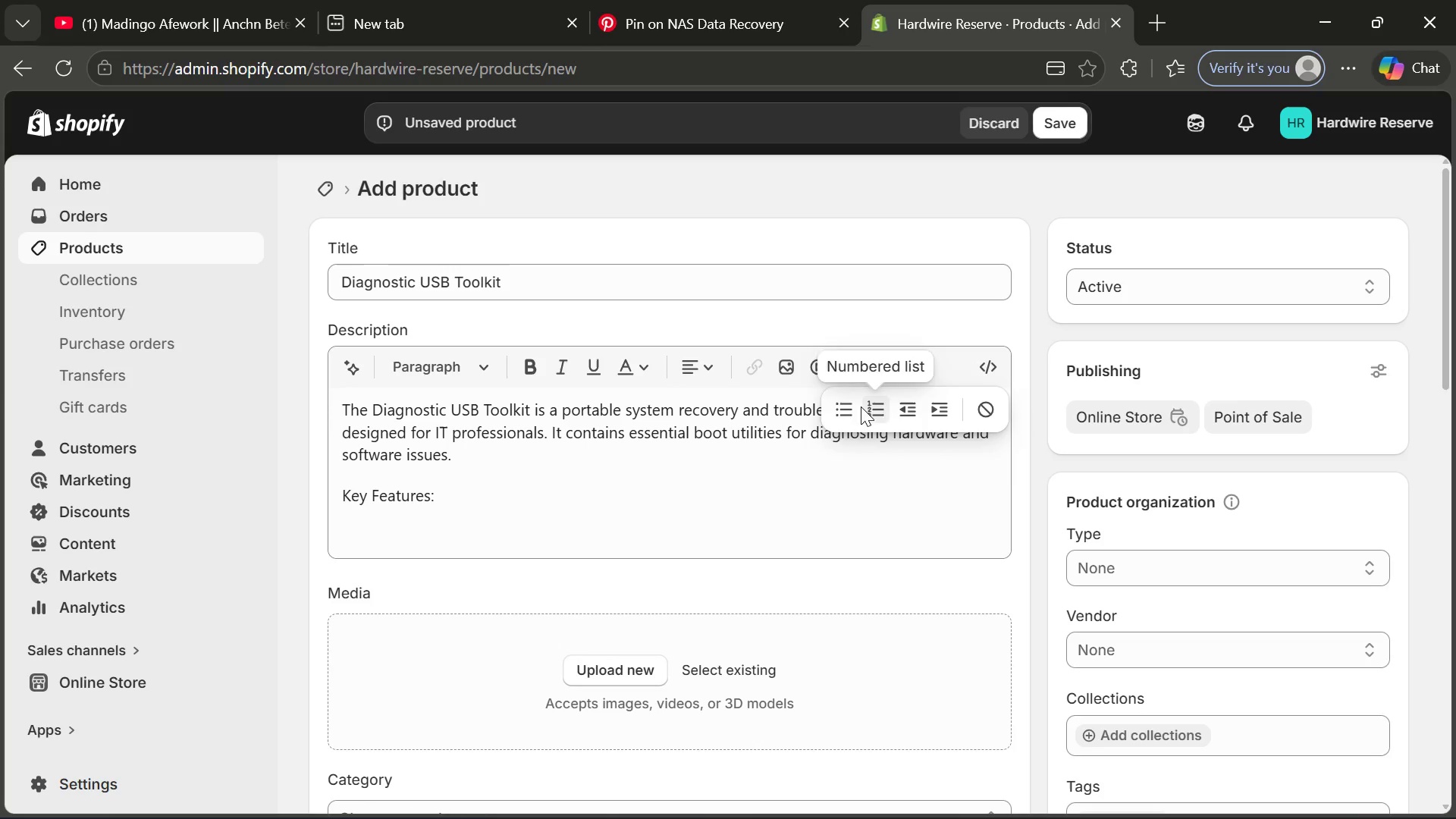 
left_click([846, 409])
 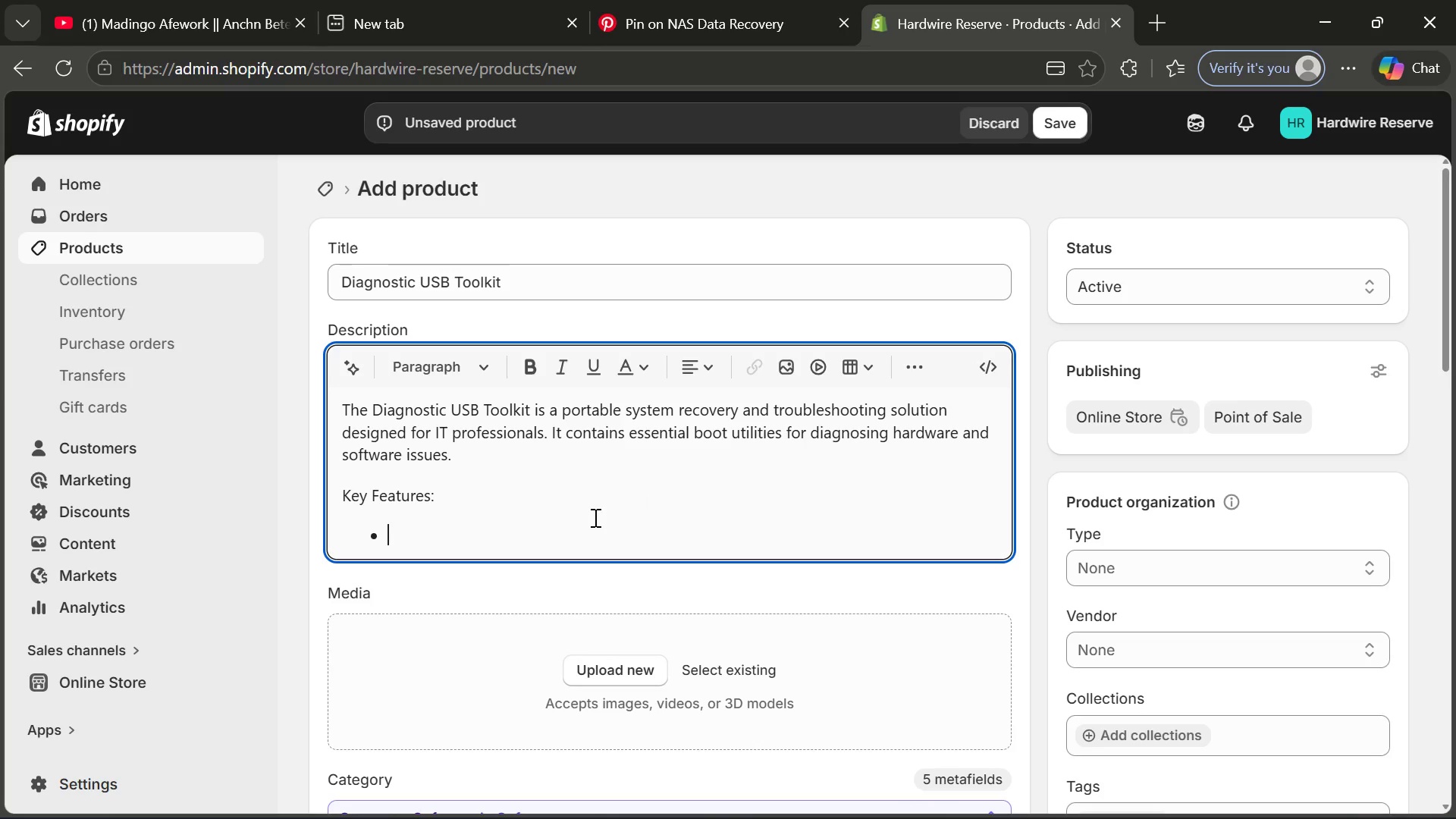 
type(Bootable system re)
key(Tab)
type( tol)
key(Backspace)
type(ols)
 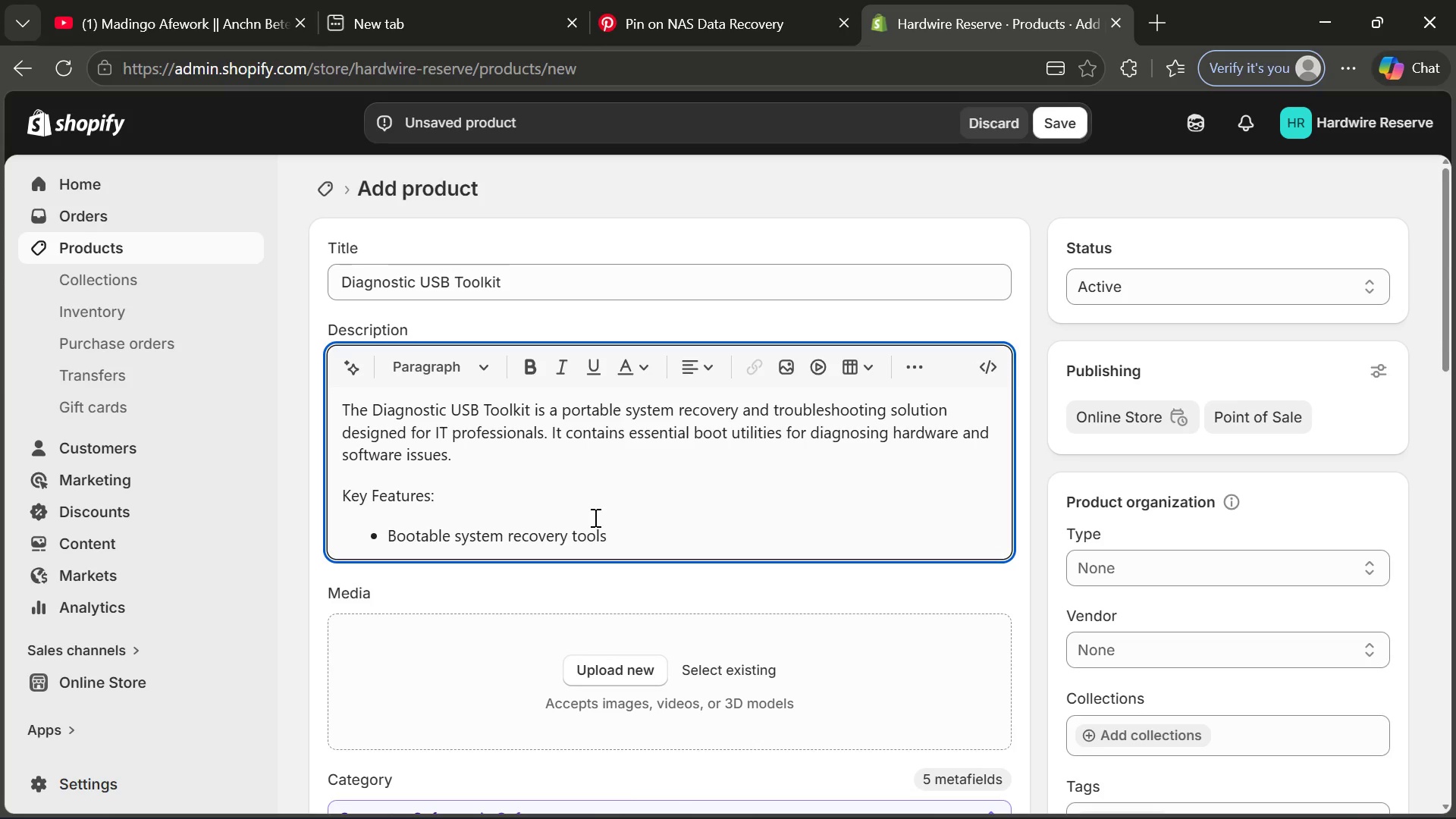 
key(Enter)
 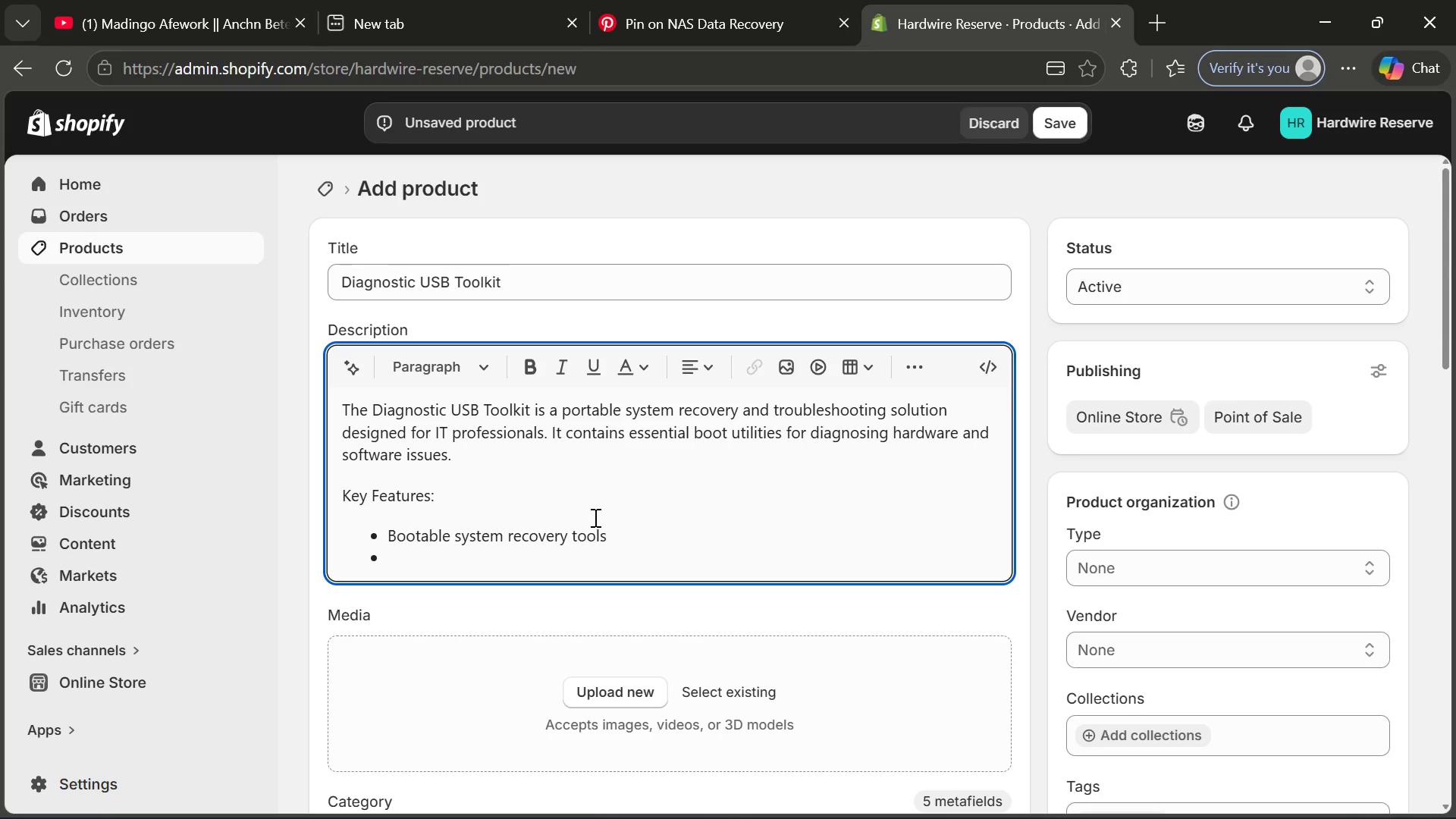 
type(Hardware diagnostics suite)
 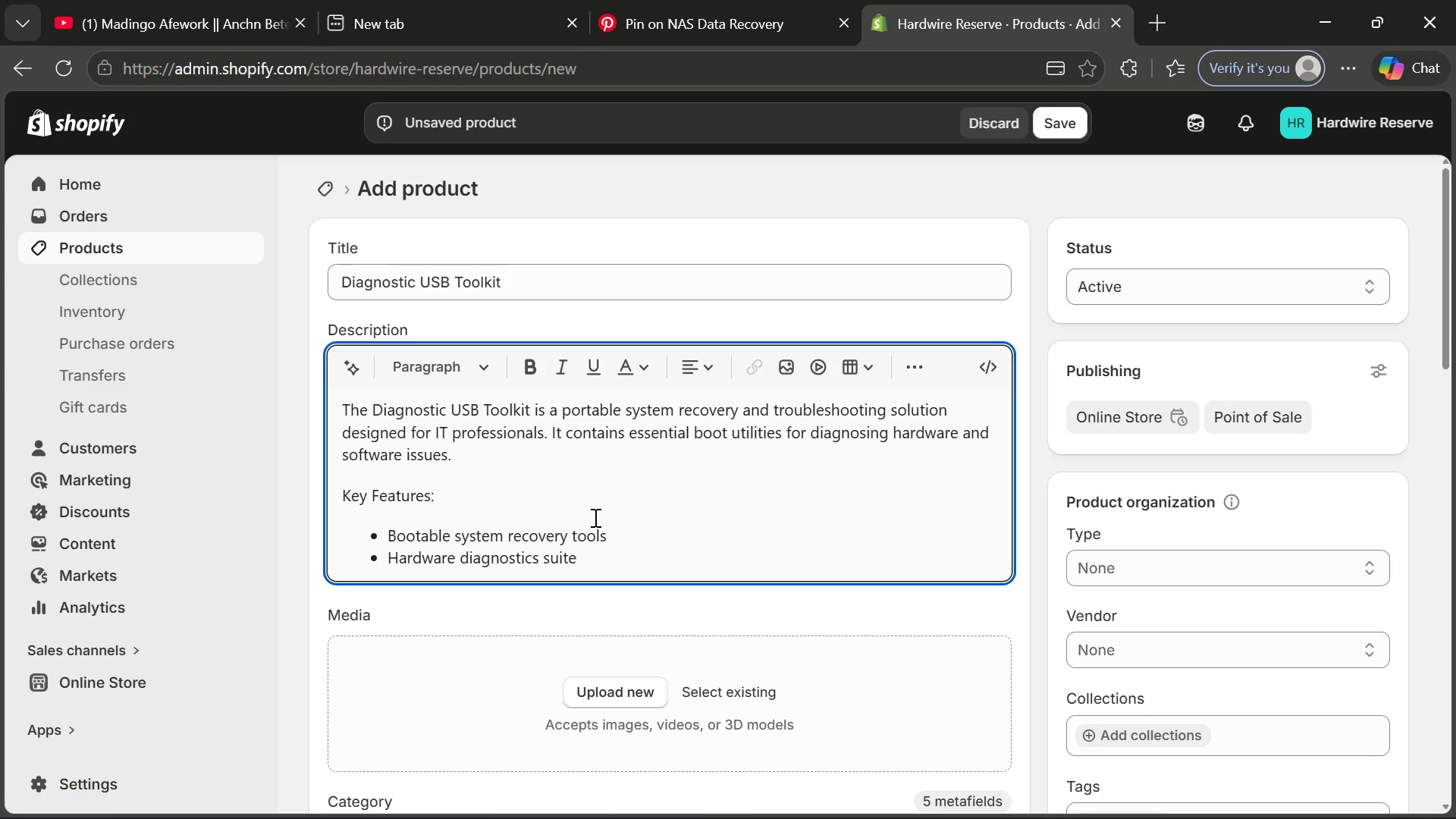 
key(Enter)
 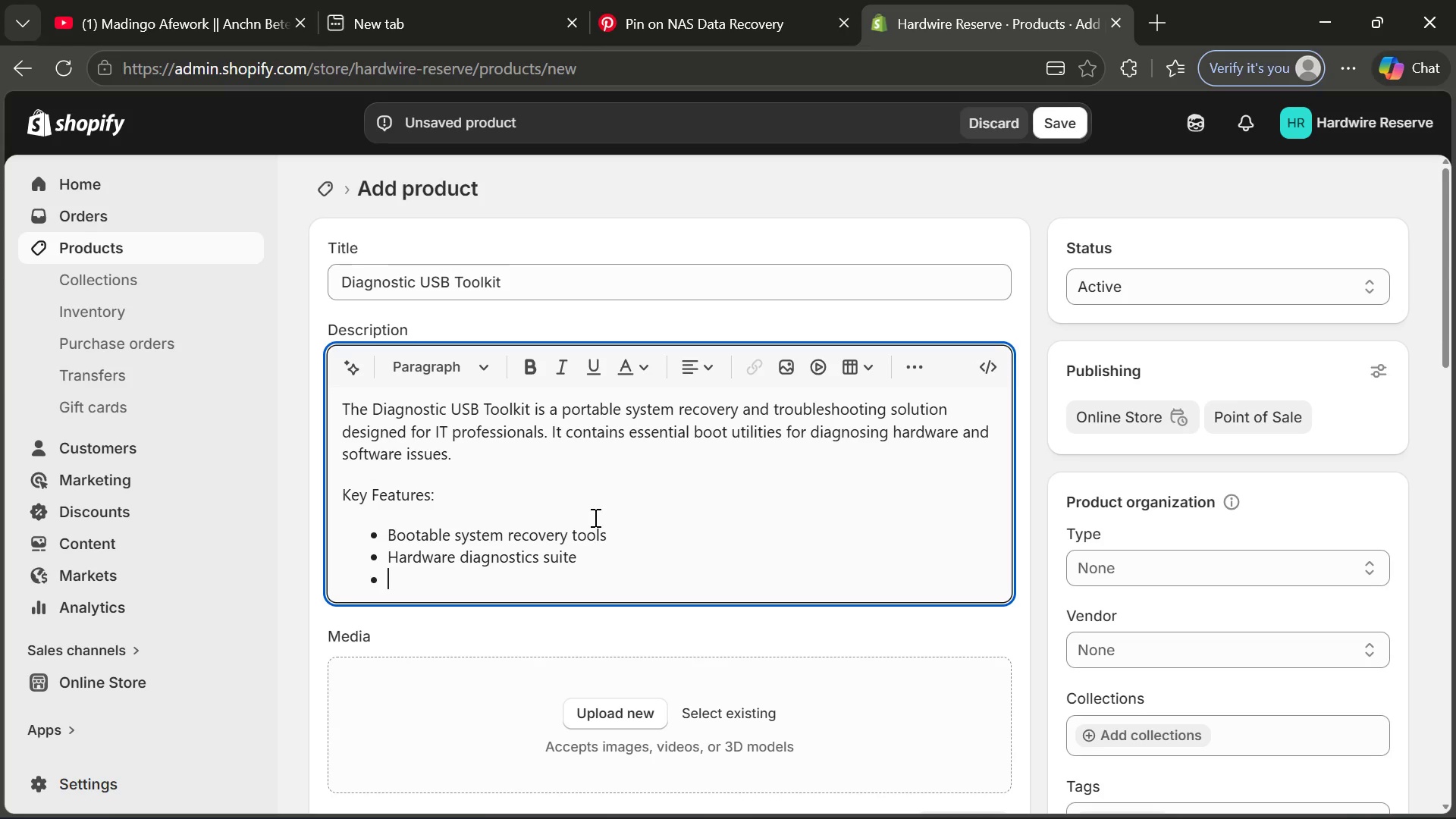 
type(Portable USB format)
 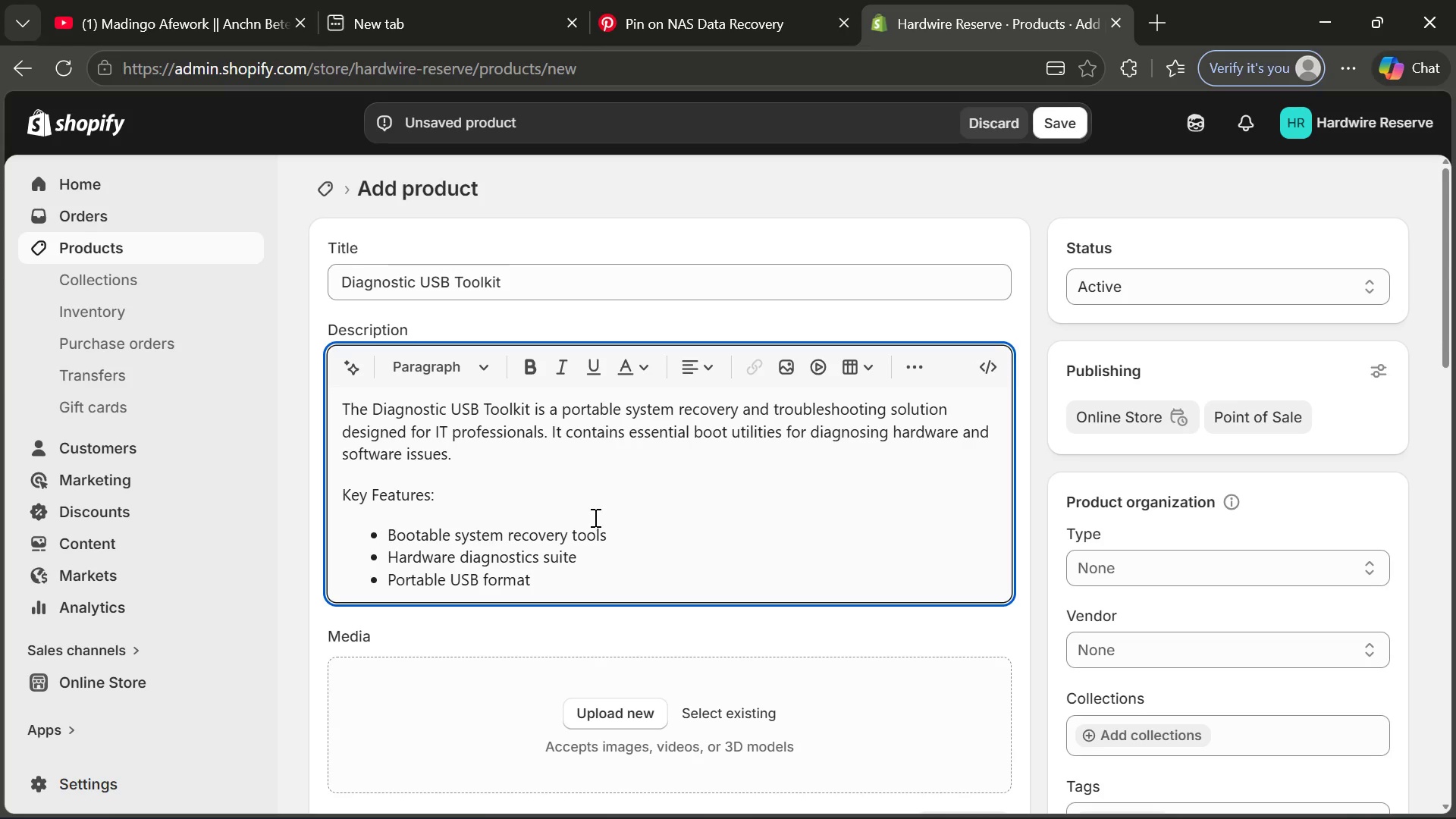 
key(Enter)
 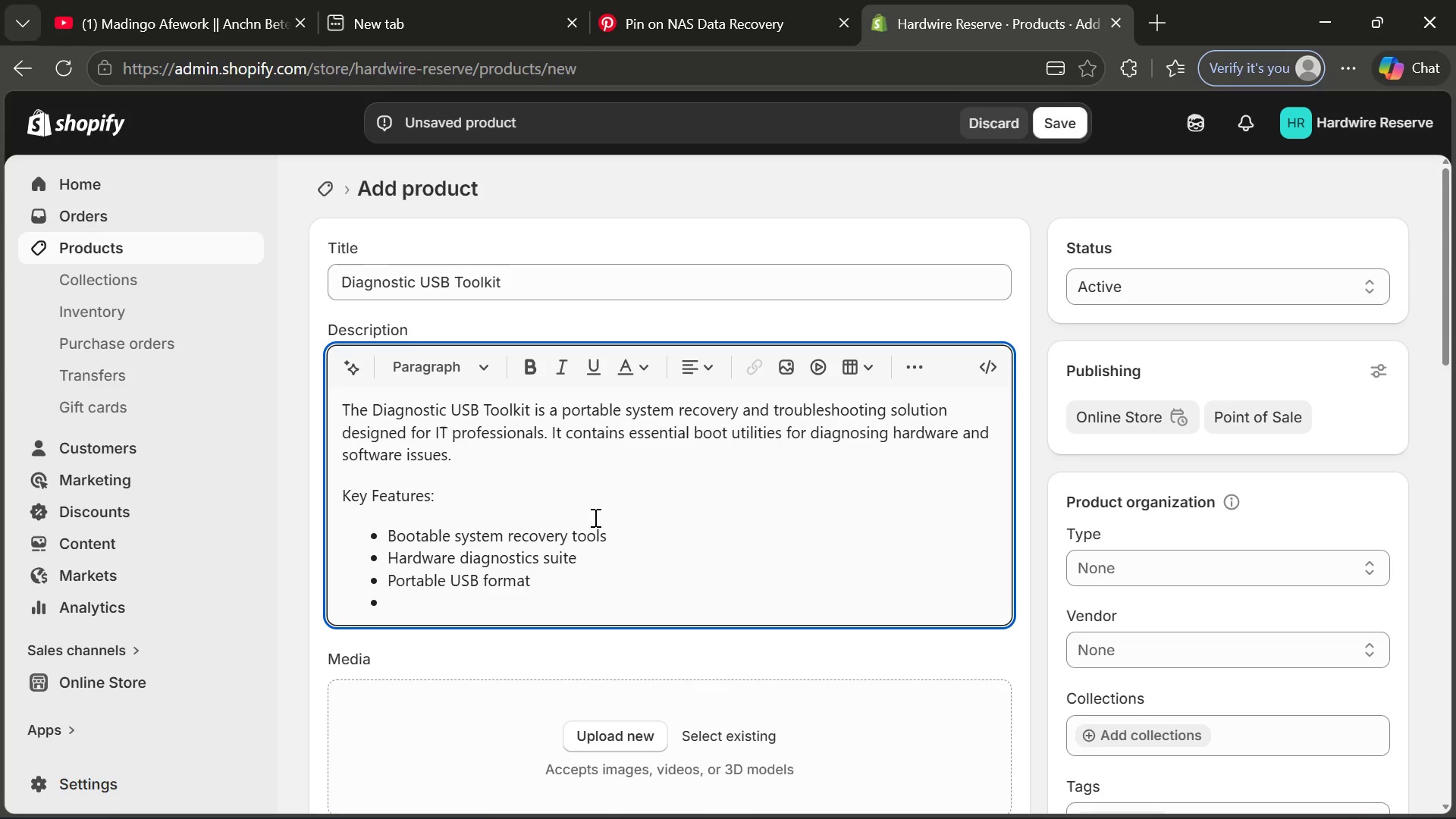 
type(Compatable wir)
key(Backspace)
type(th)
 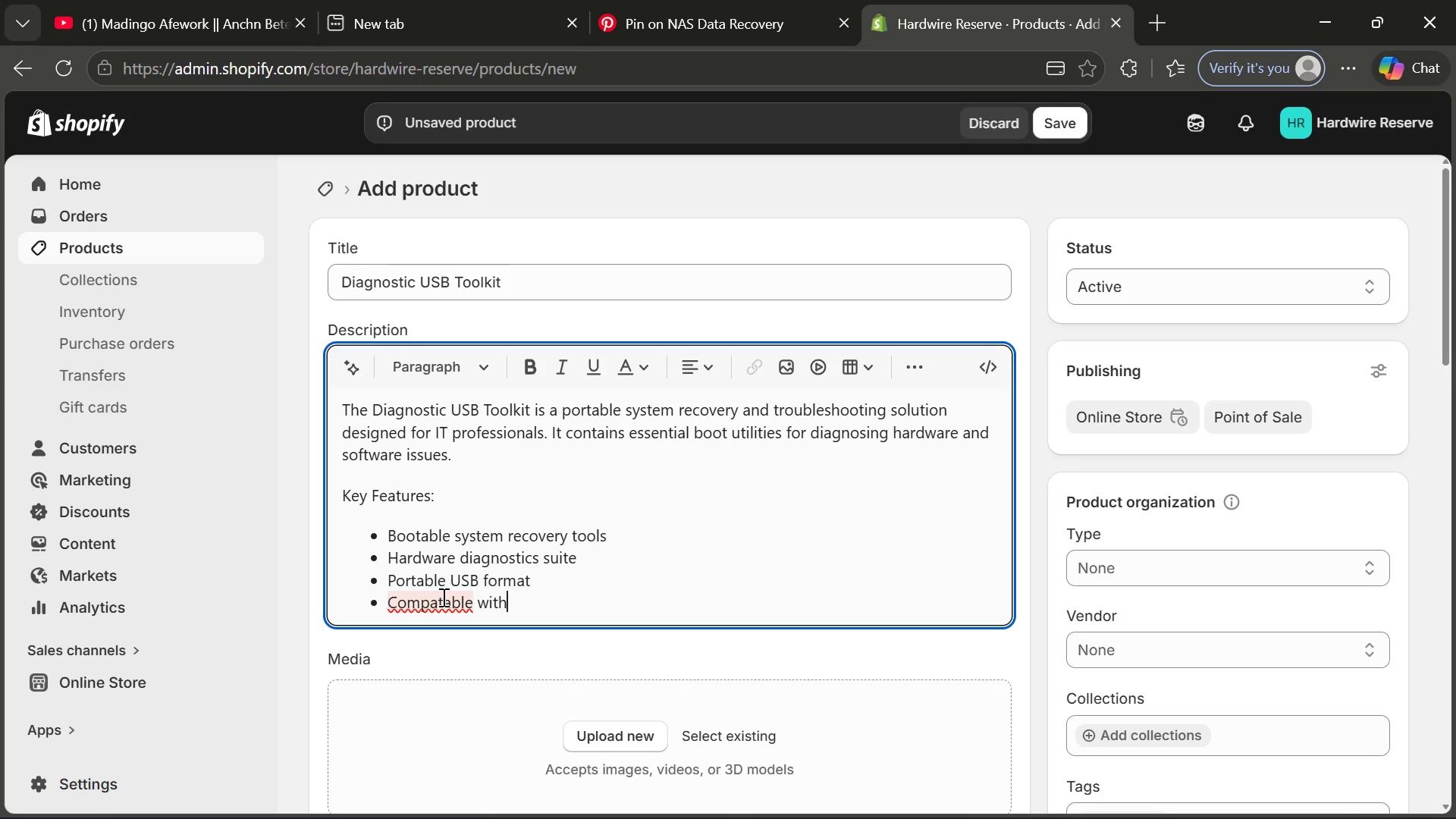 
left_click([447, 601])
 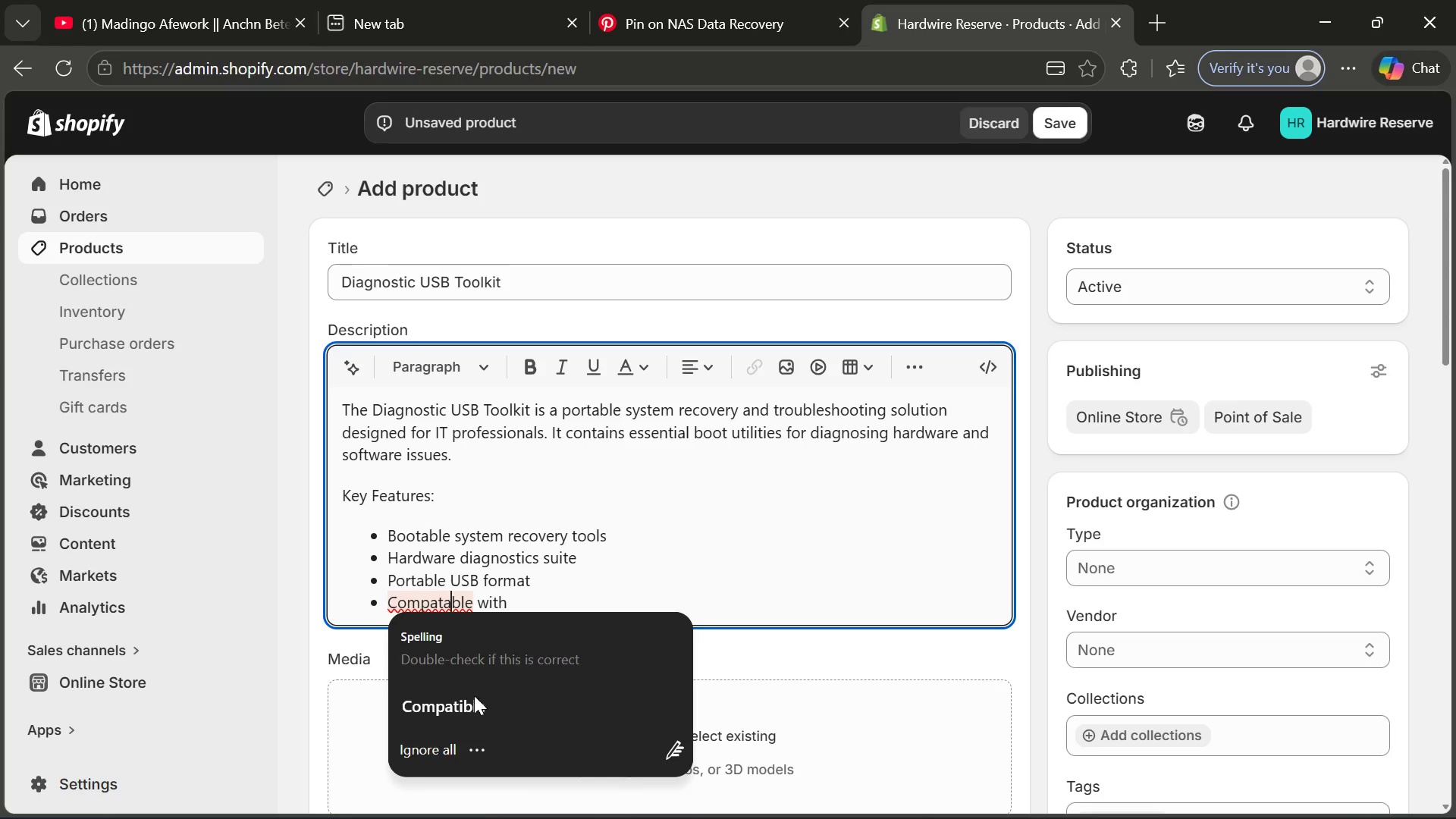 
left_click([481, 705])
 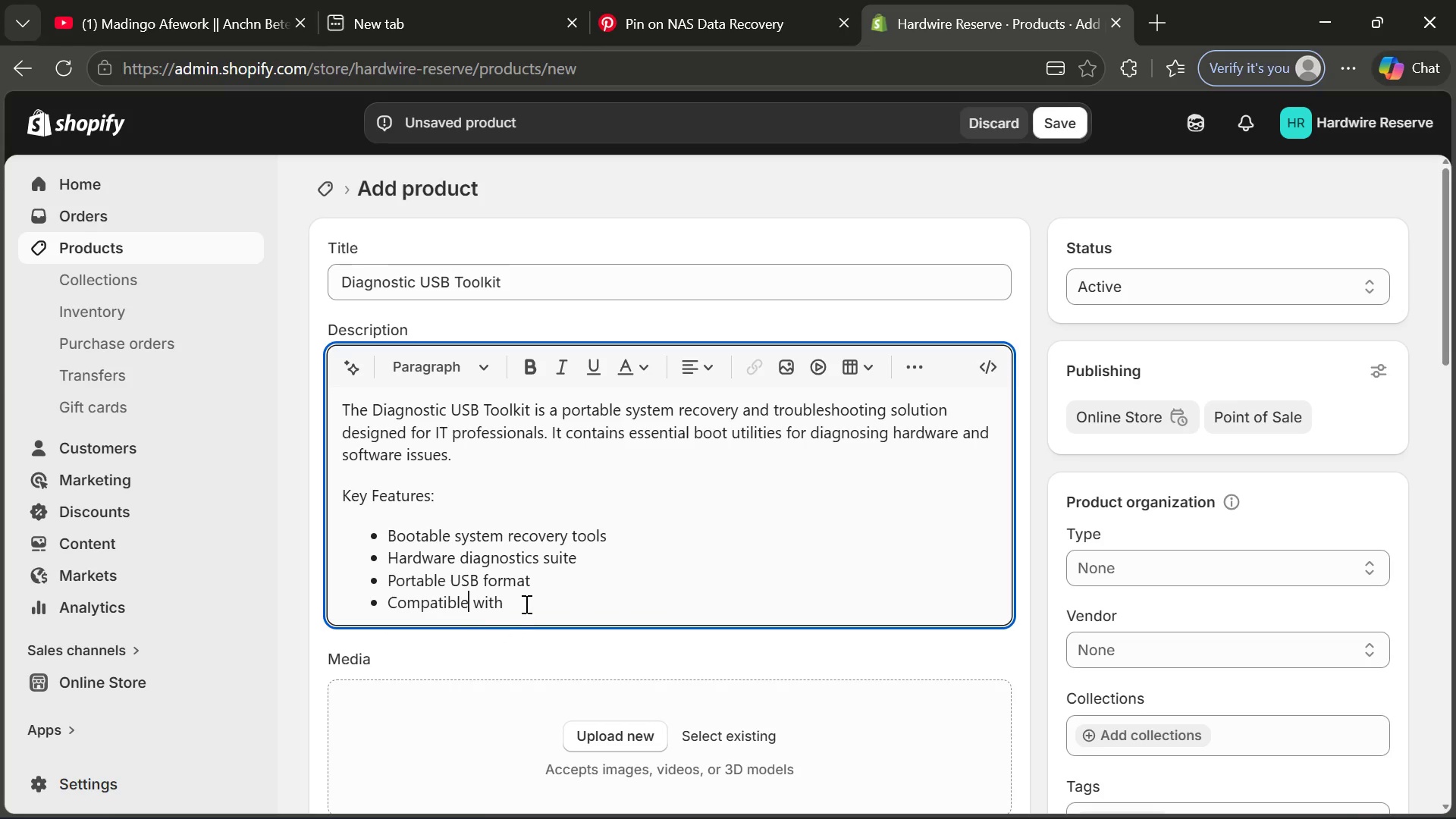 
left_click([525, 600])
 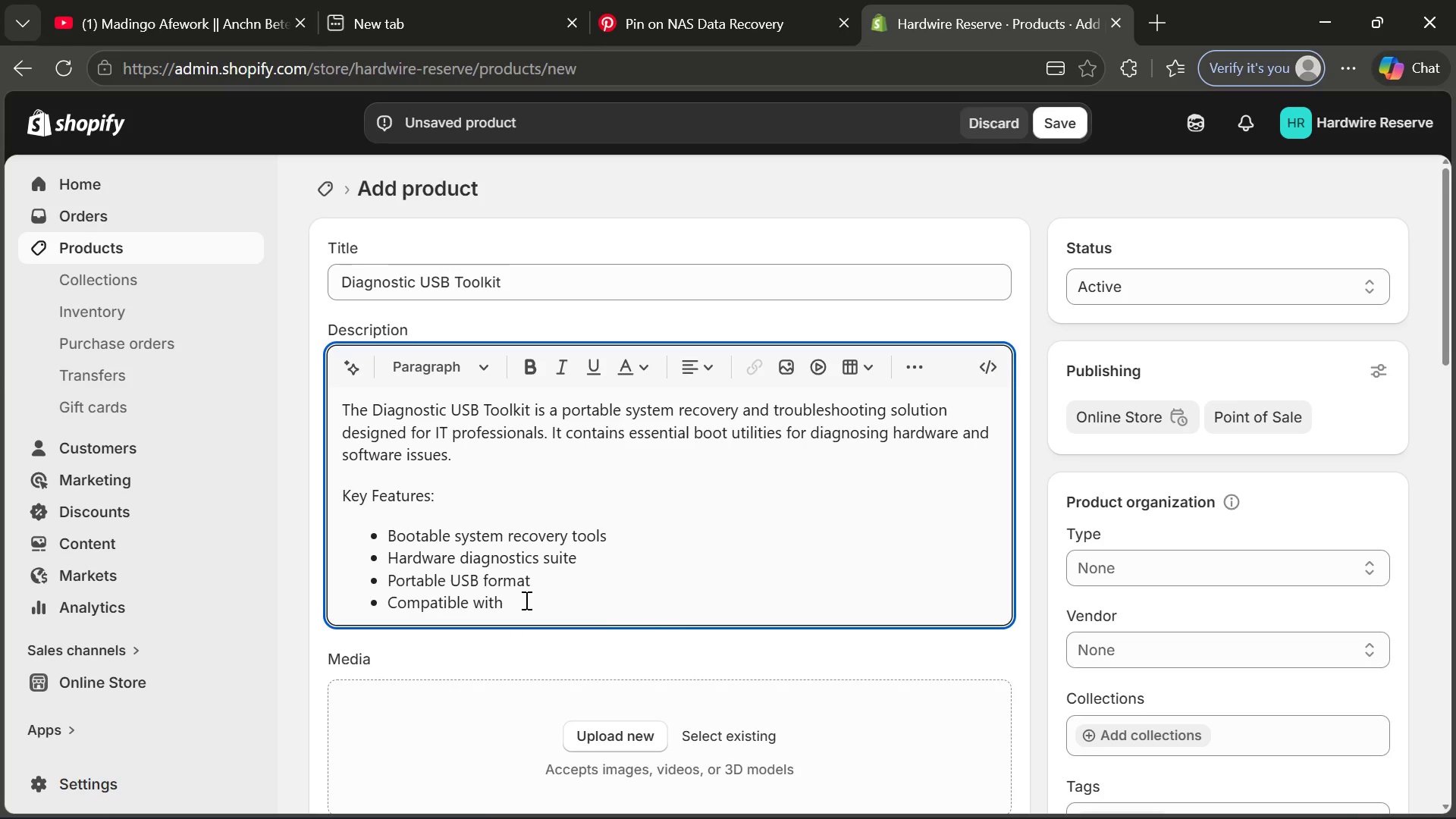 
type( multiplr=)
key(Backspace)
key(Backspace)
type(e OS envir)
key(Tab)
 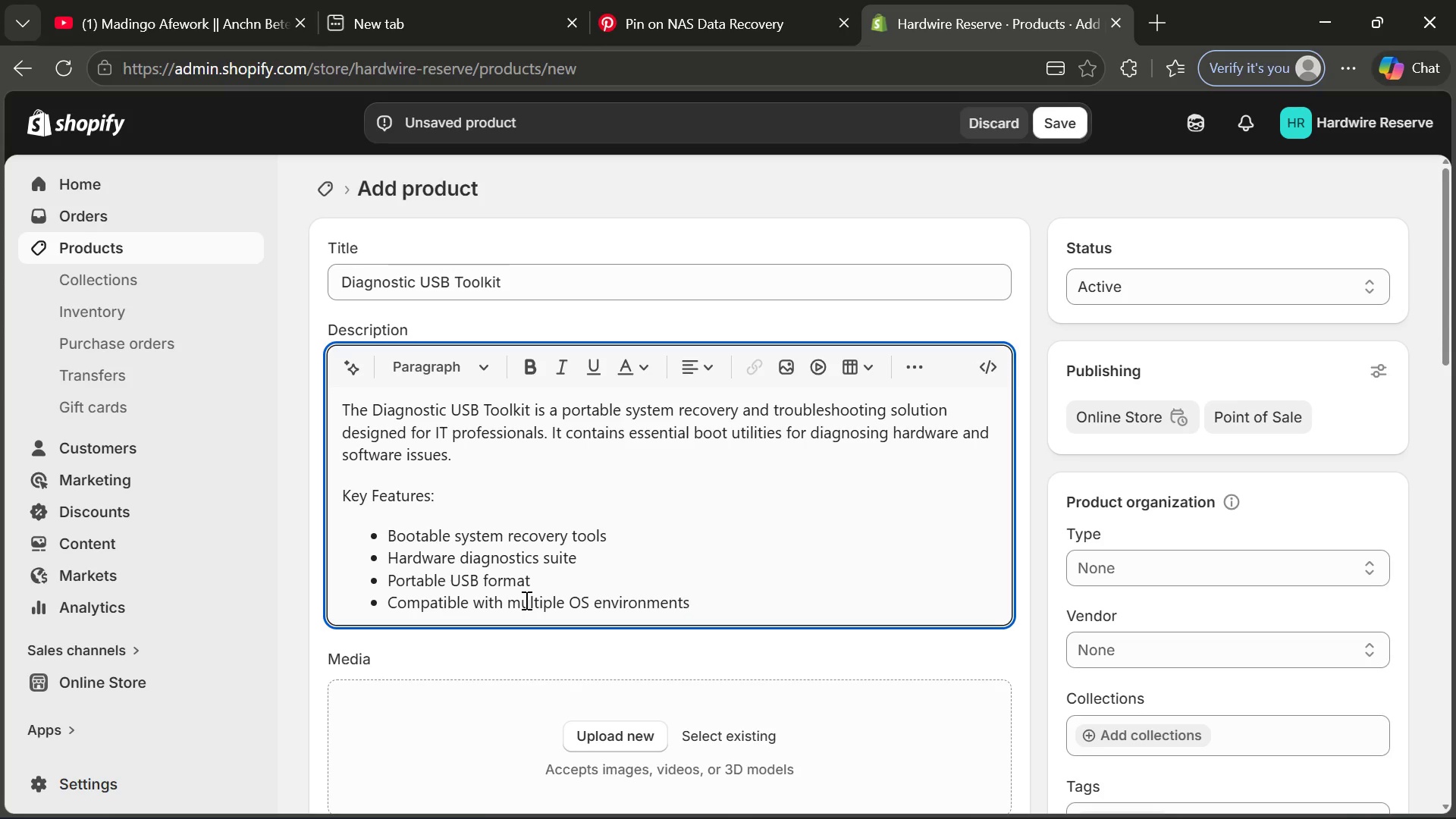 
key(Enter)
 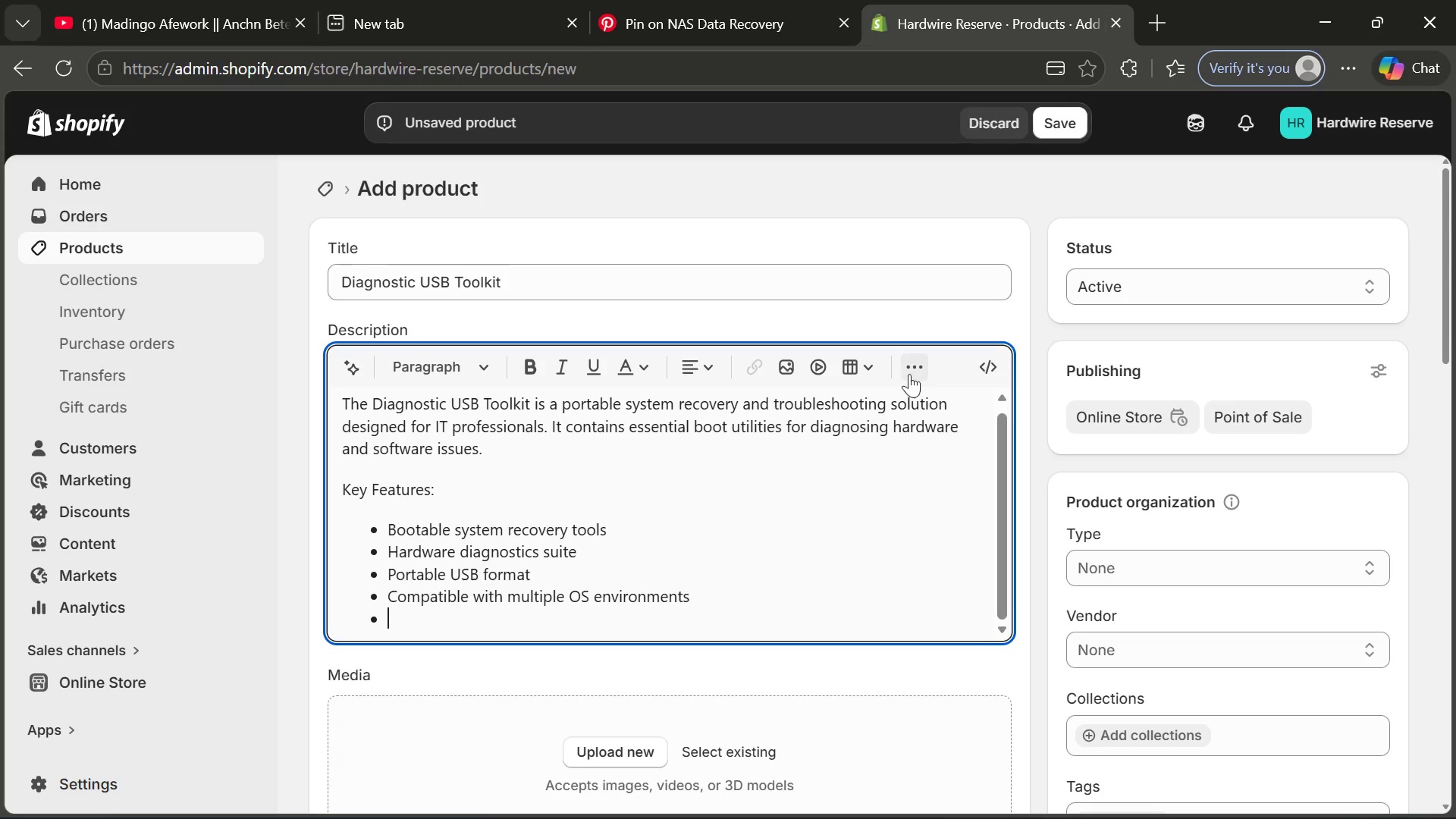 
left_click([916, 374])
 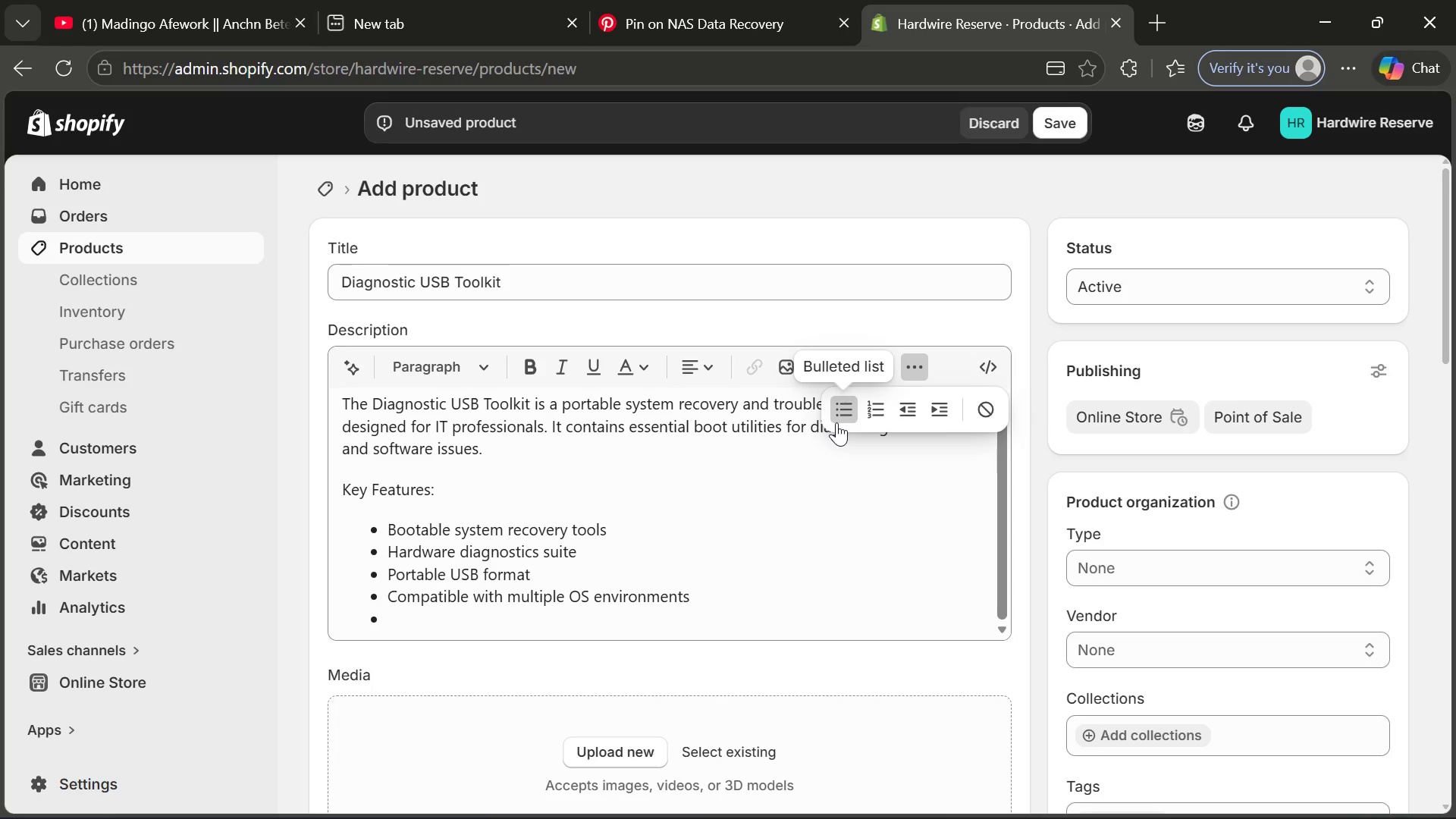 
left_click([836, 422])
 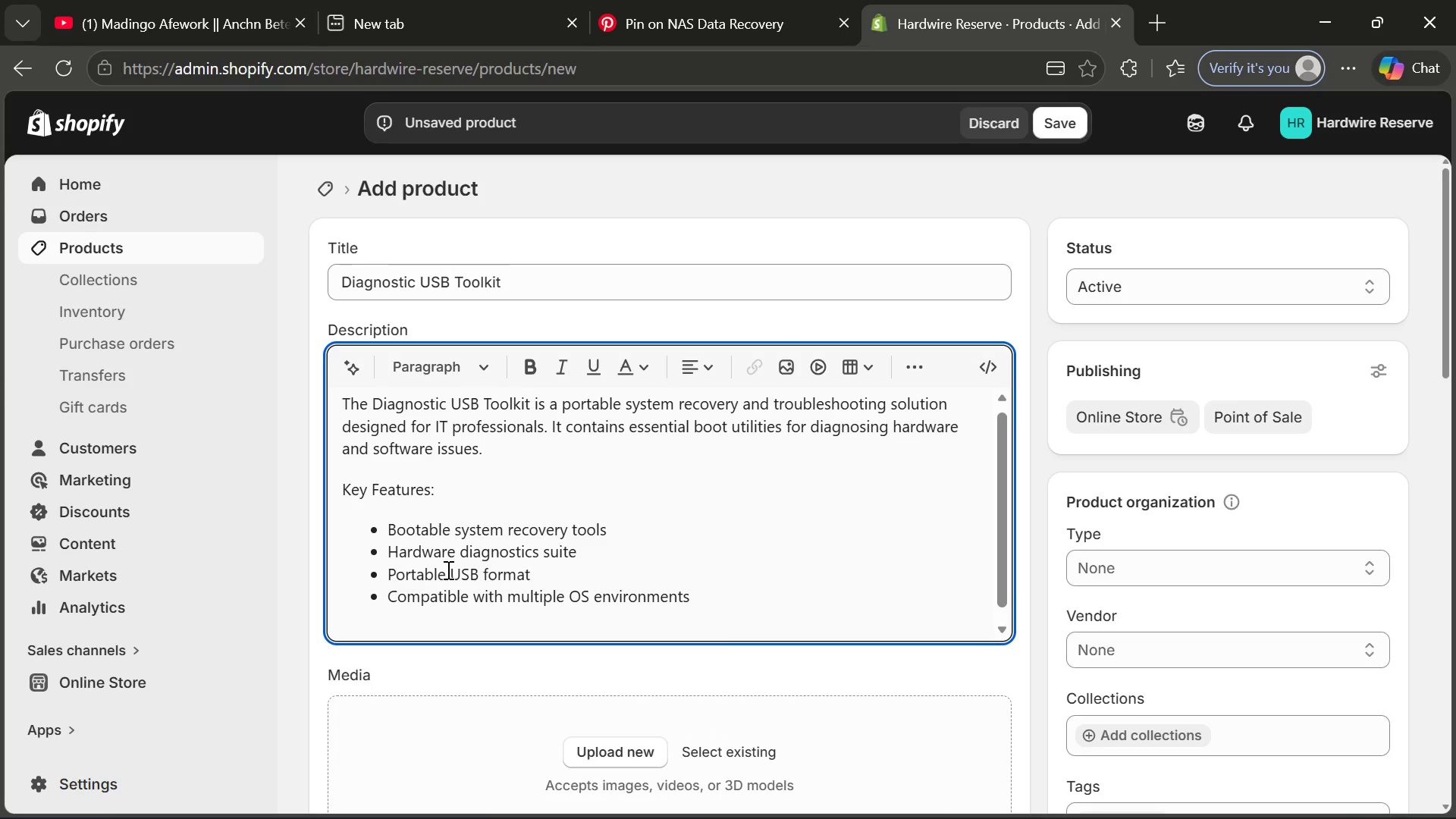 
type(Specification)
 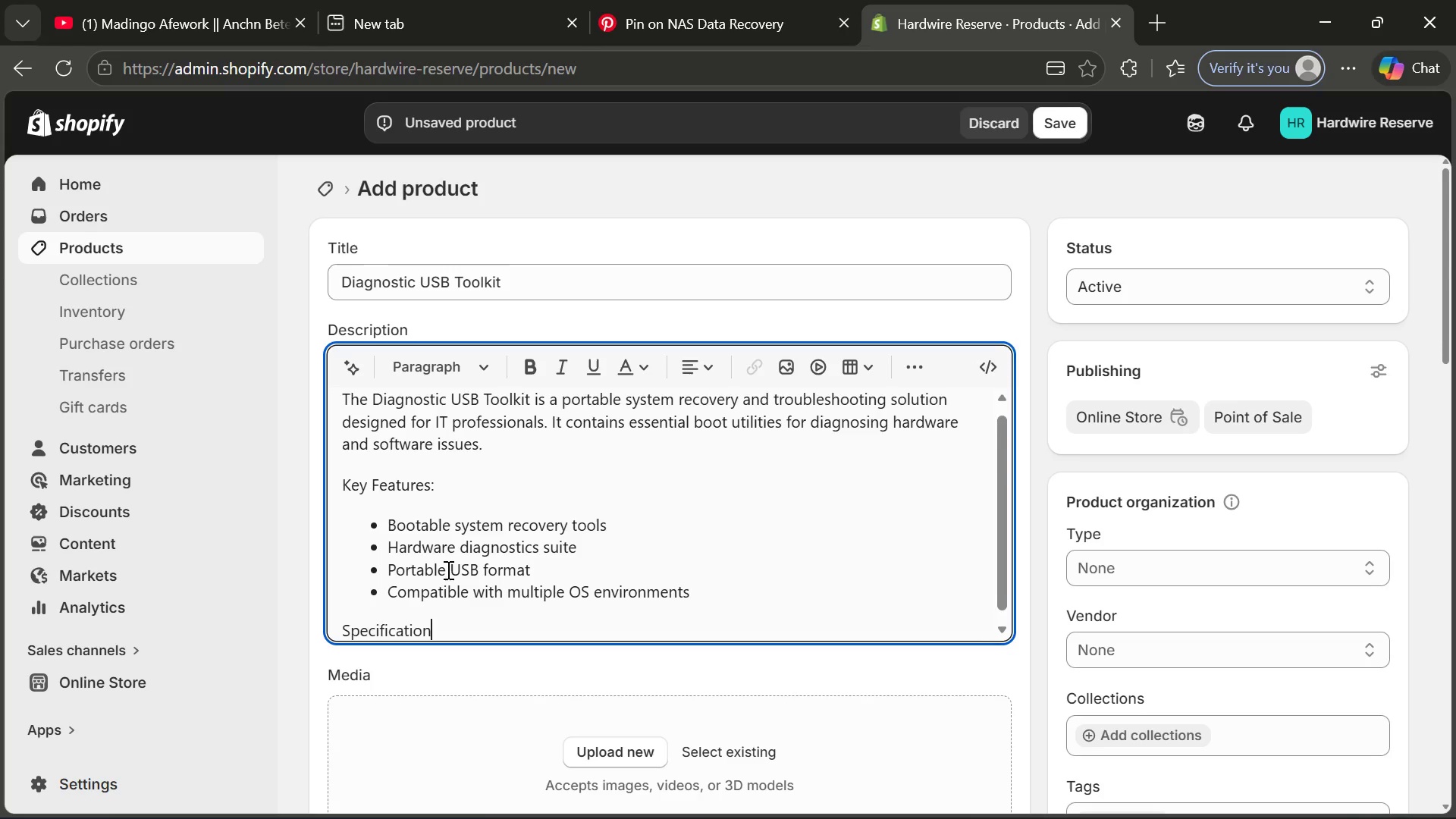 
key(Enter)
 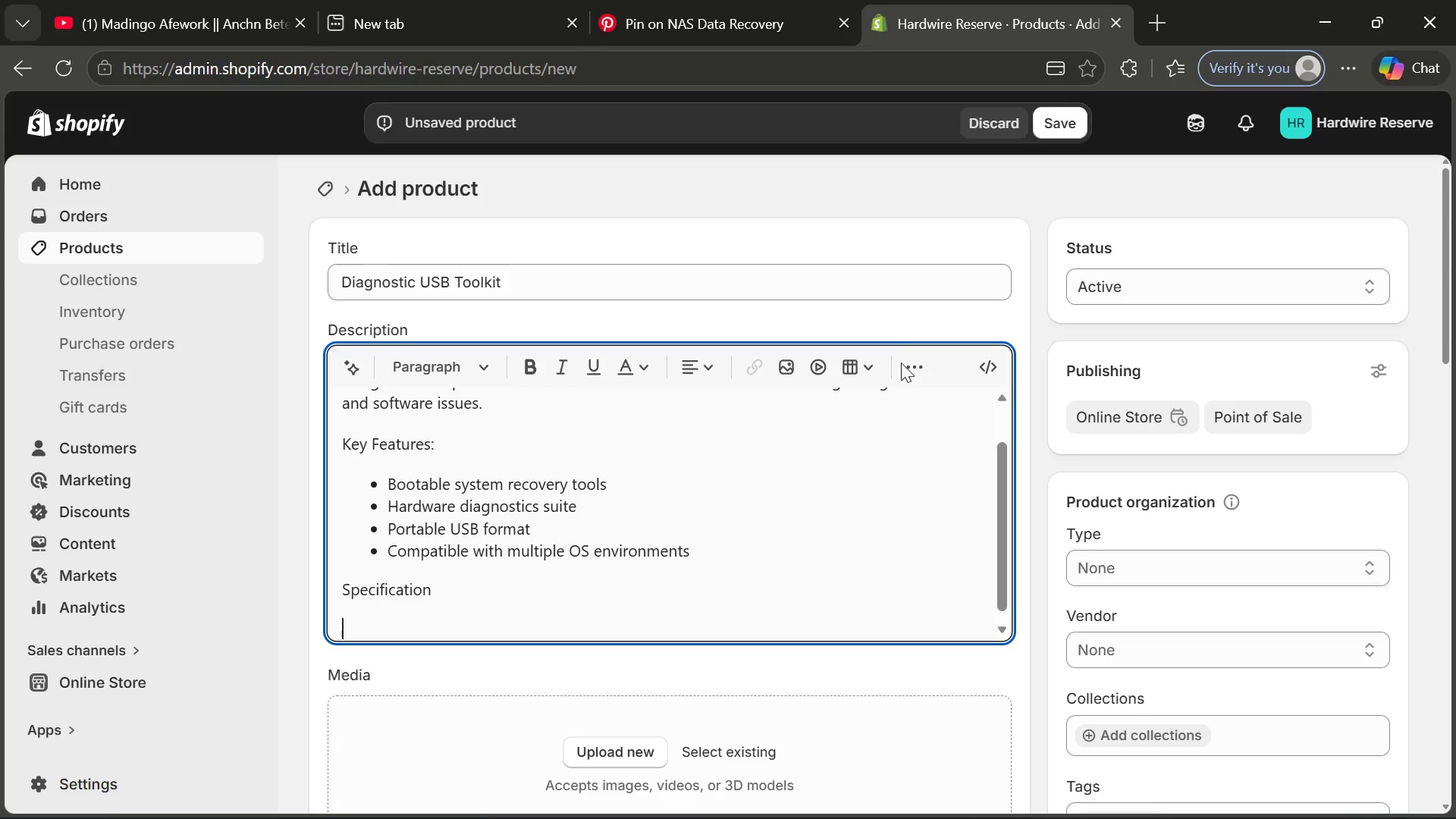 
left_click([908, 363])
 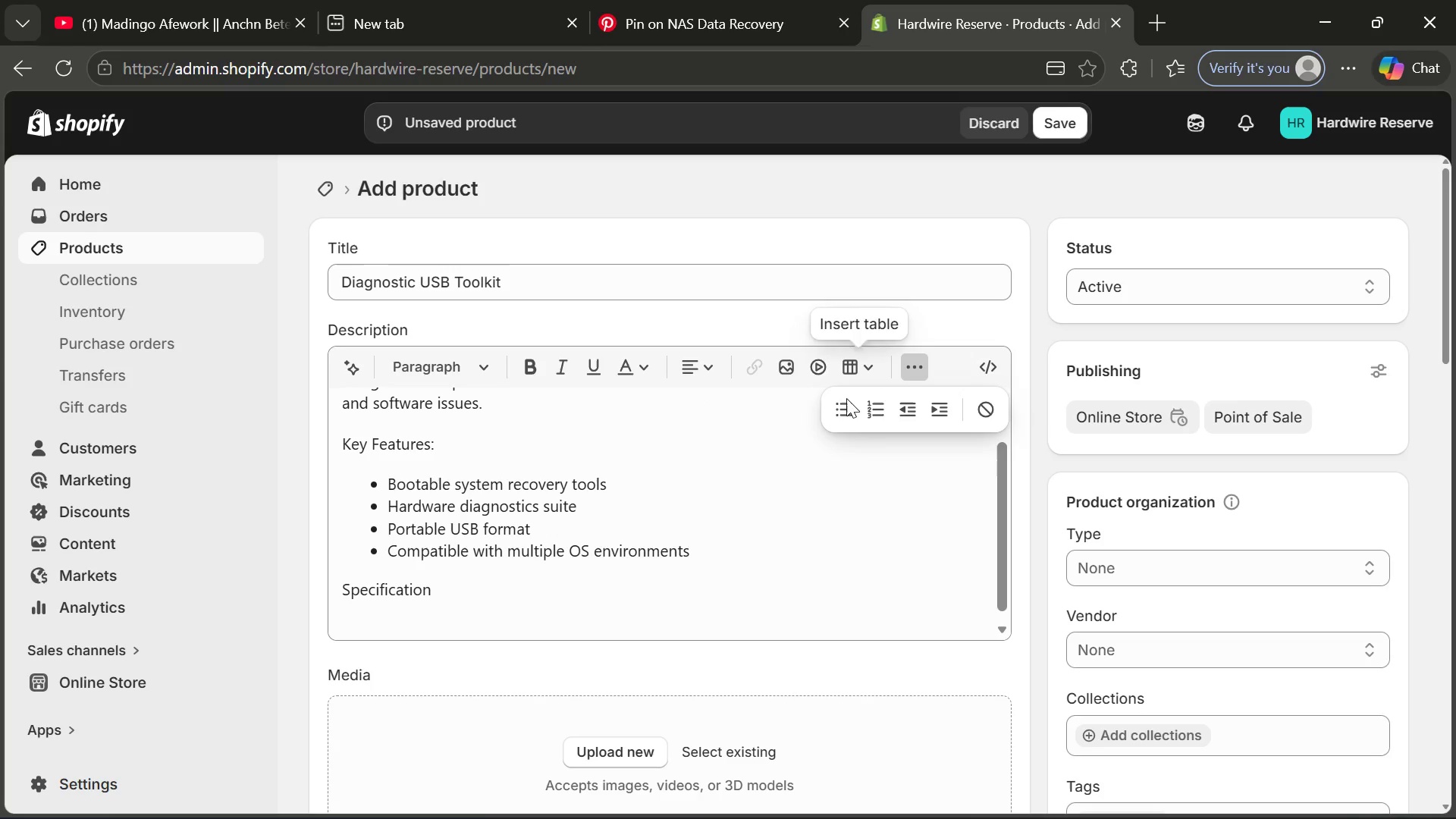 
left_click([846, 400])
 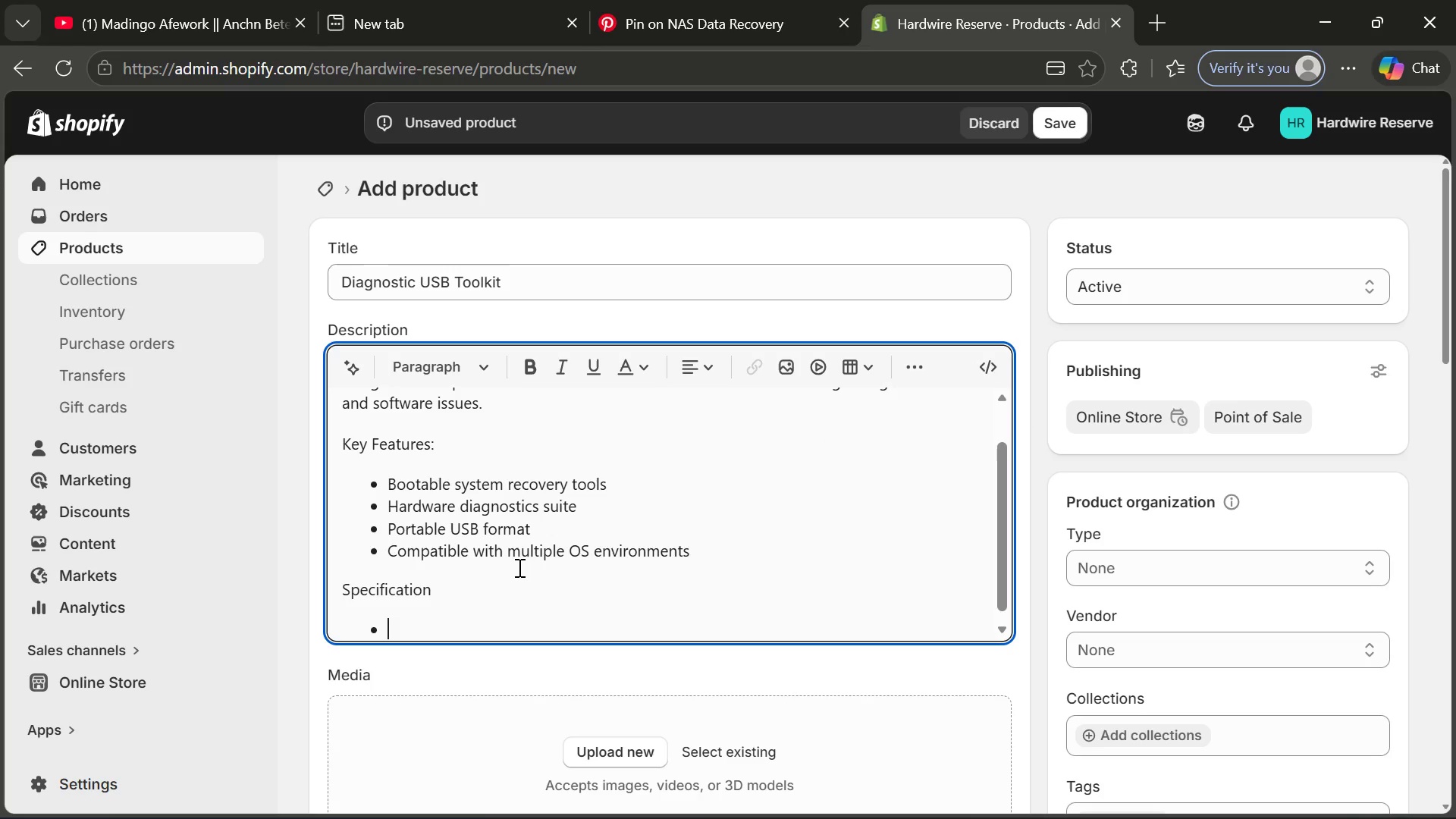 
type(Storage: 32GB USB)
 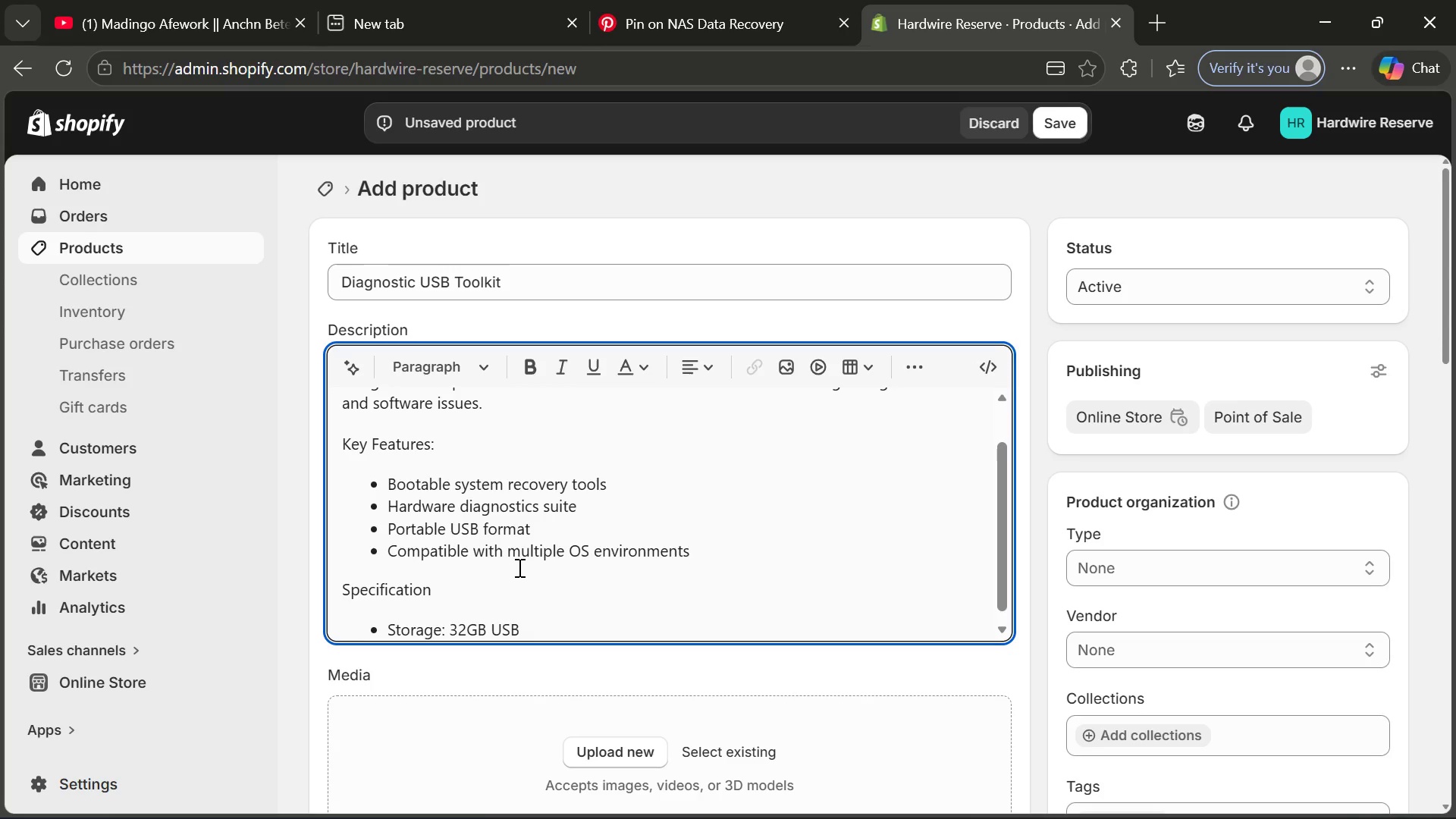 
key(Enter)
 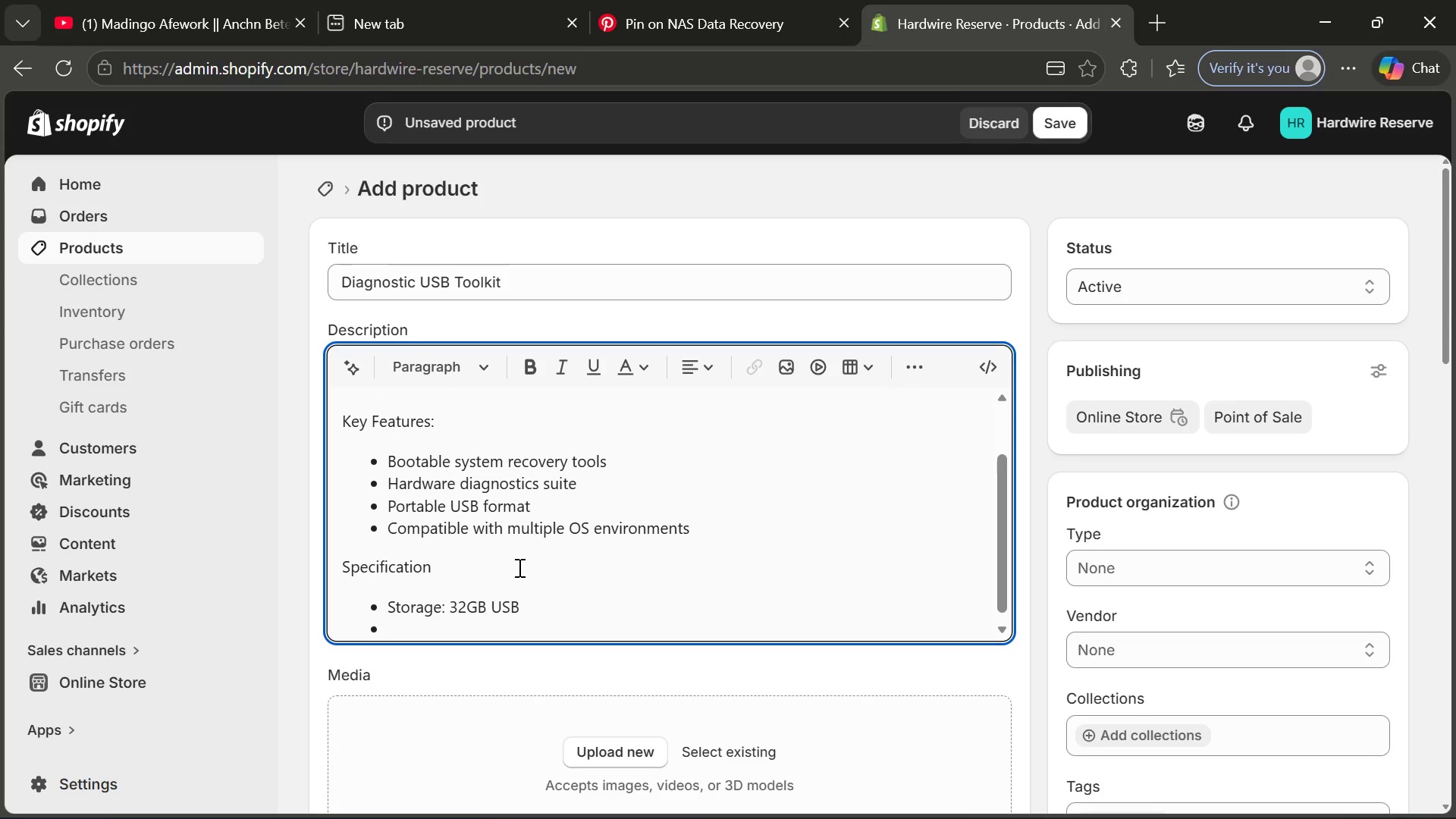 
type(Use: System troubleshooting)
 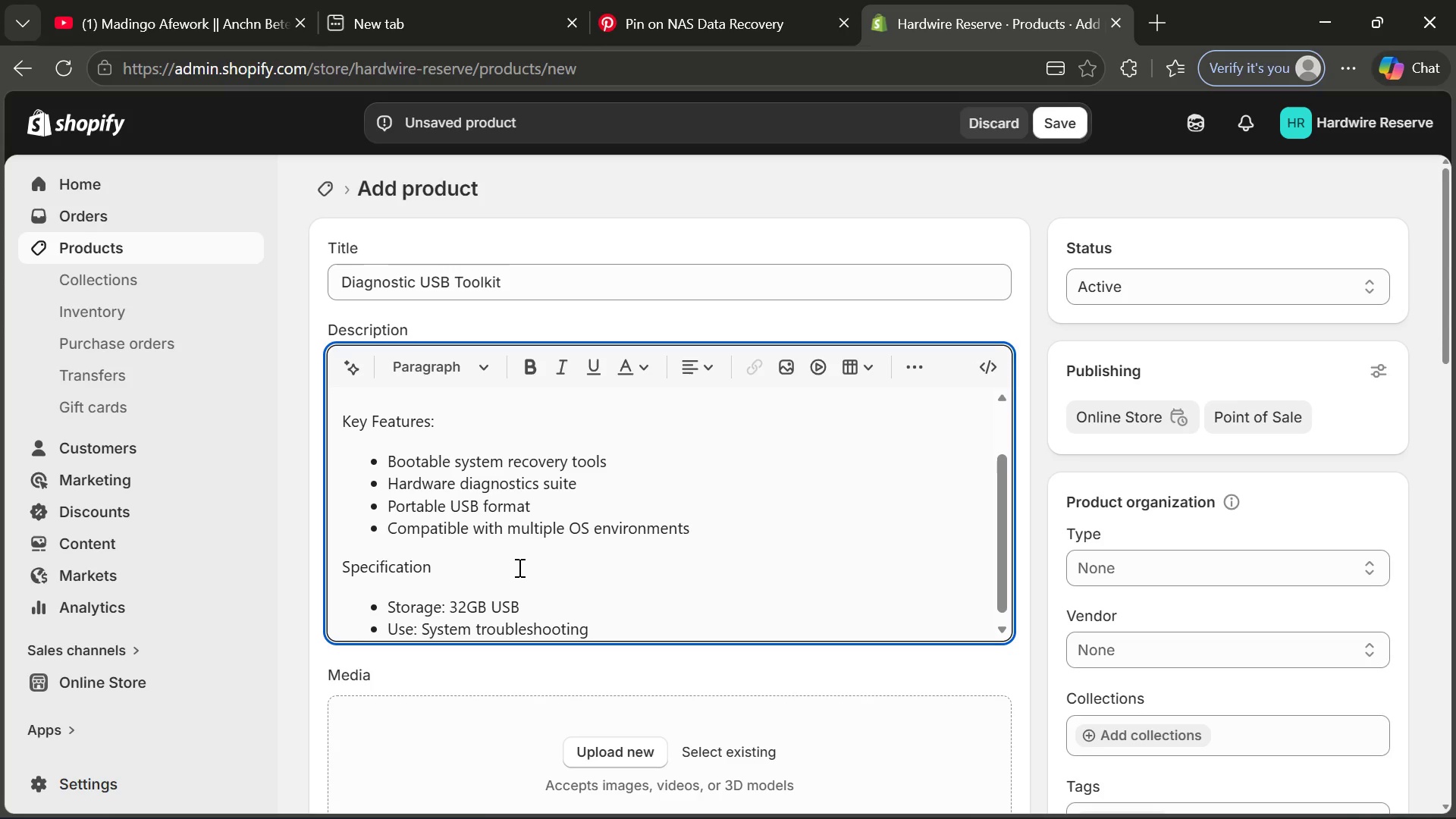 
key(Enter)
 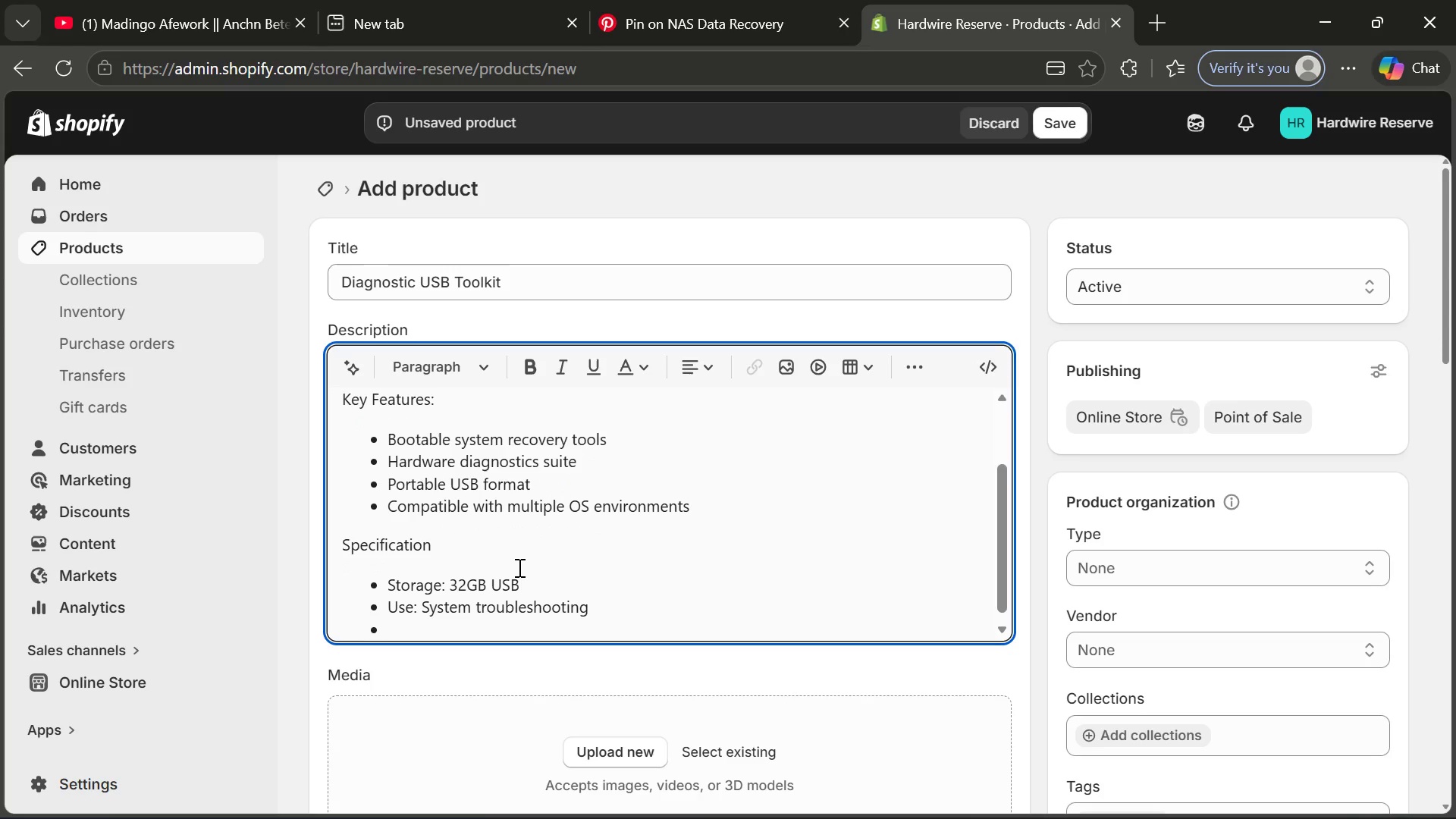 
key(Backspace)
 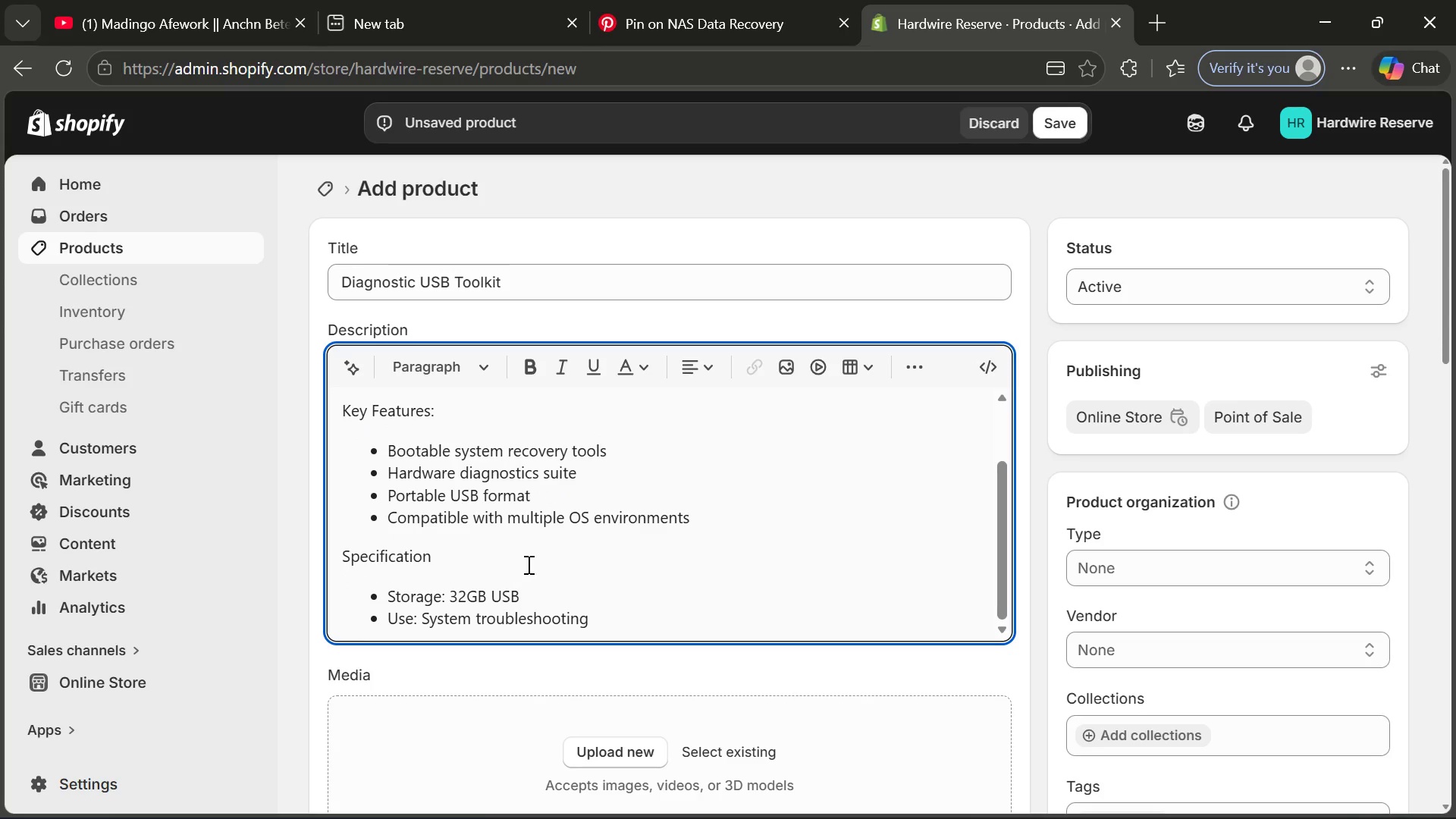 
mouse_move([700, 540])
 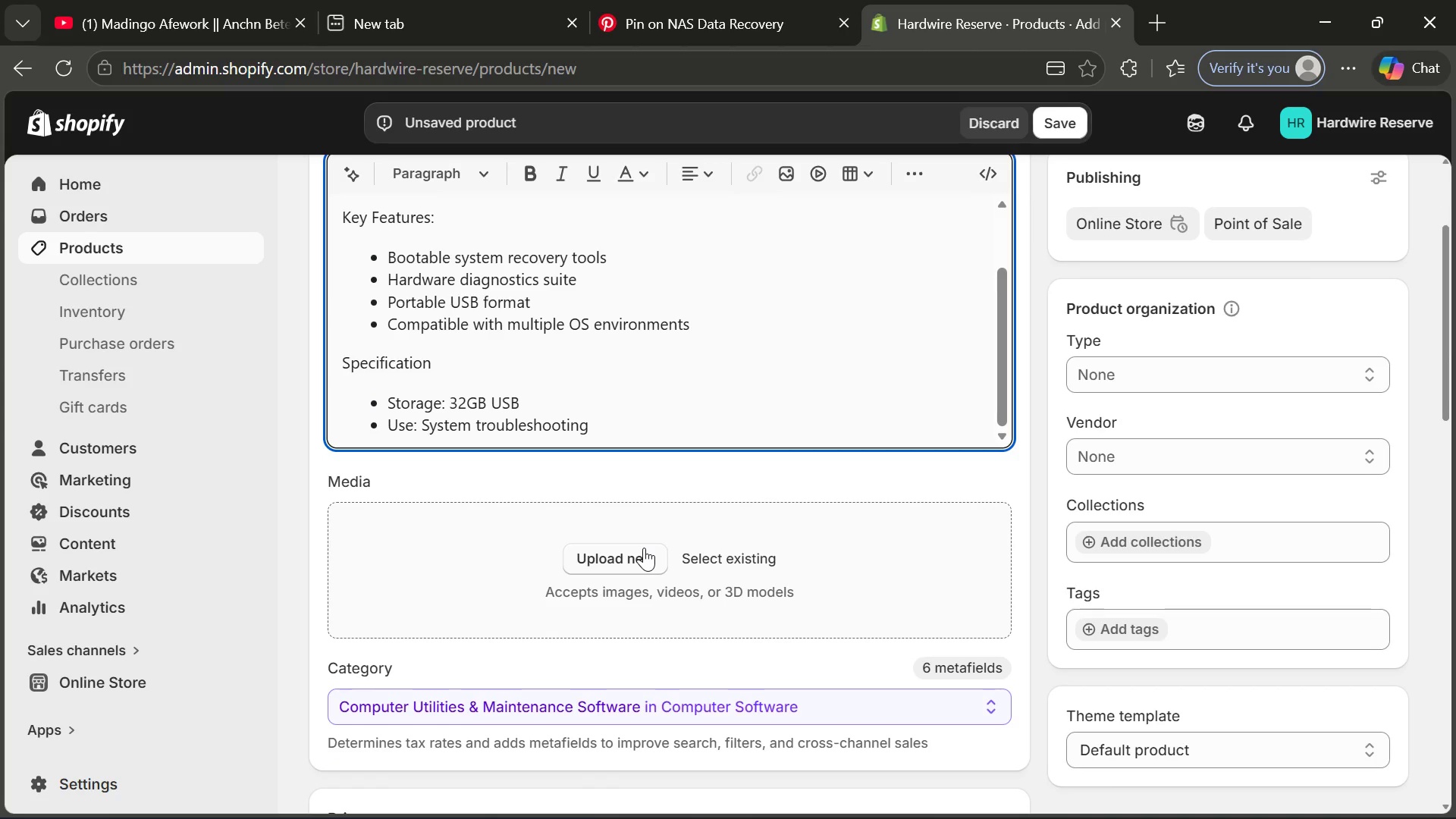 
left_click([644, 548])
 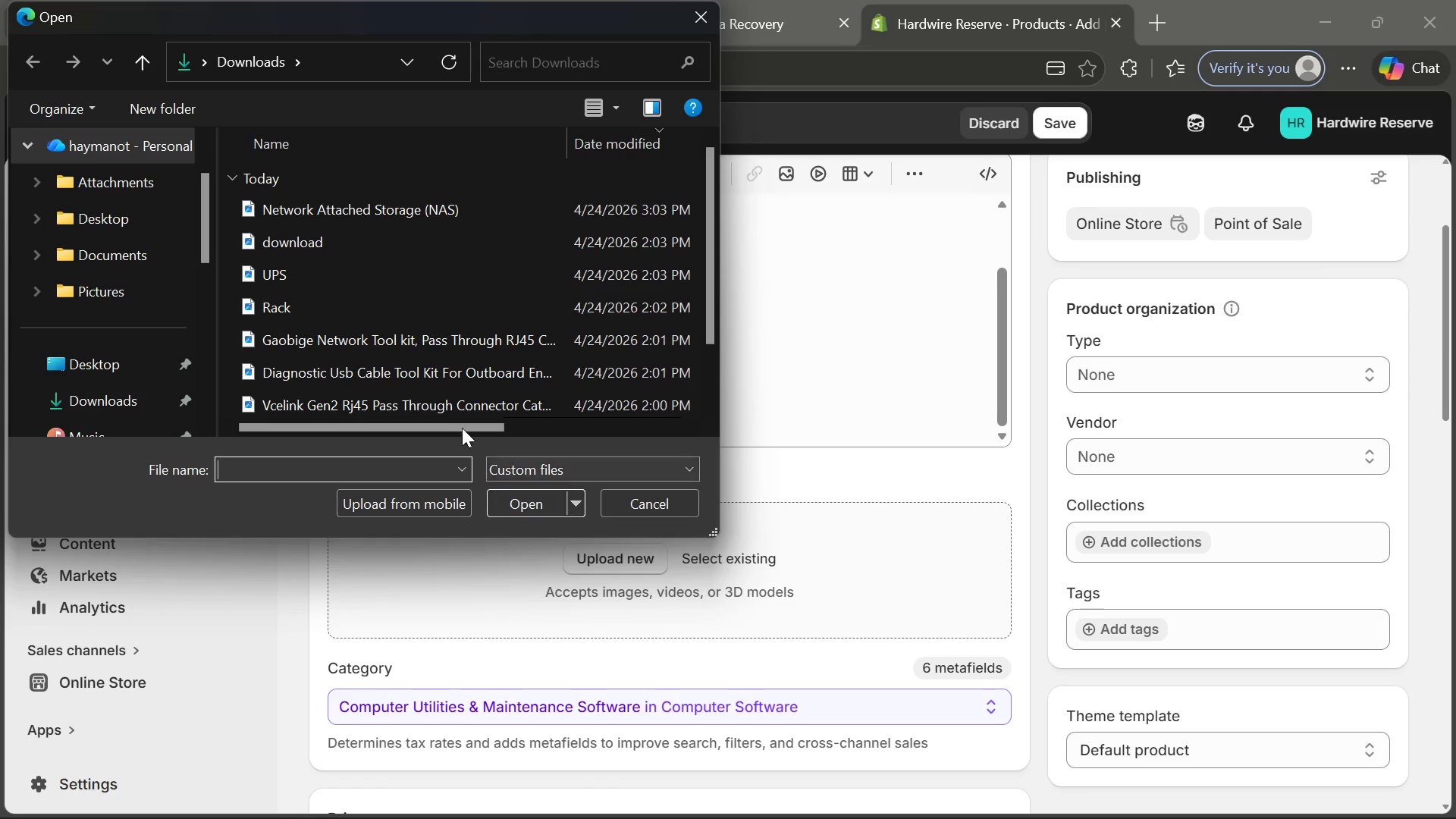 
double_click([441, 382])
 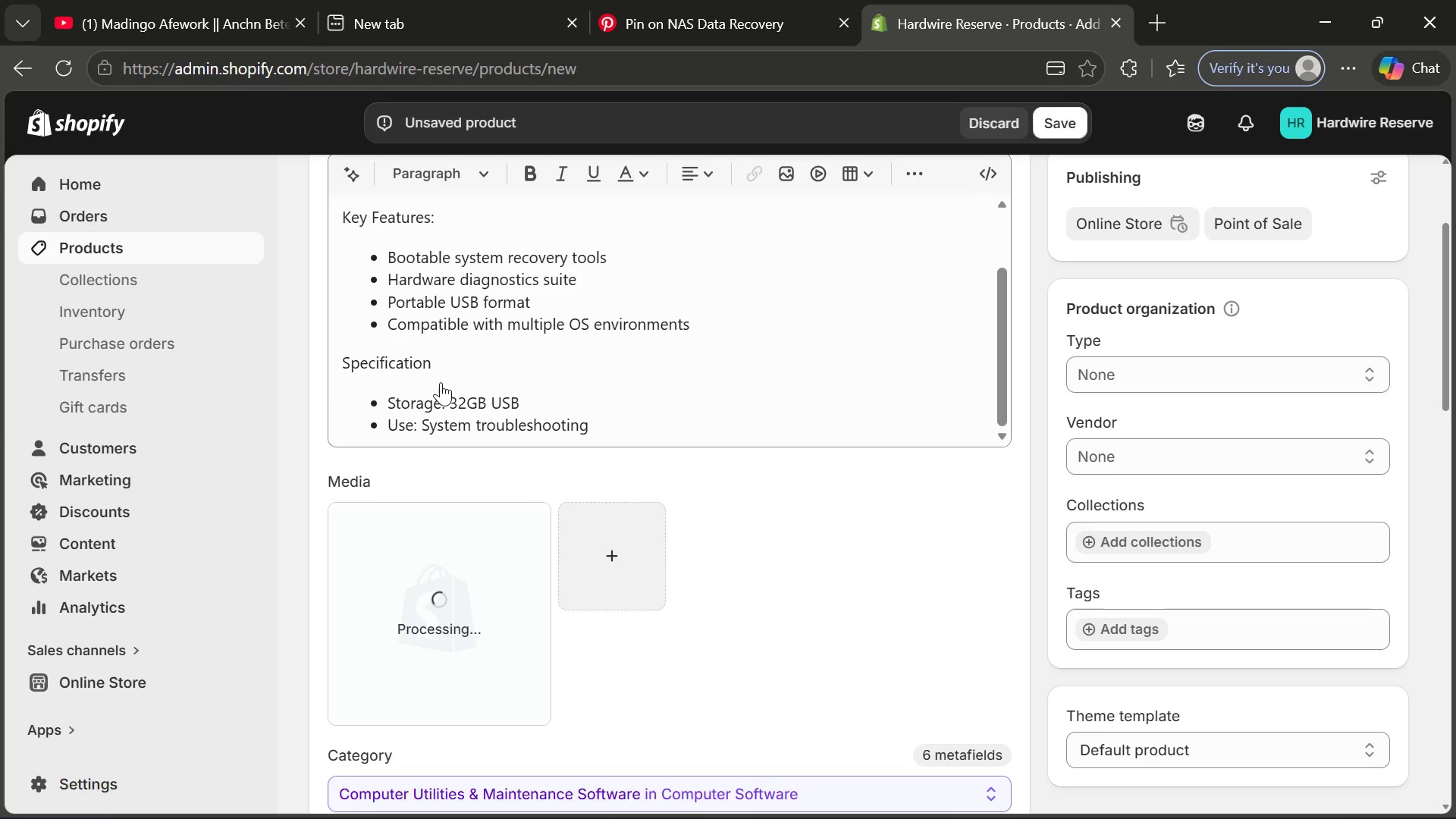 
wait(11.66)
 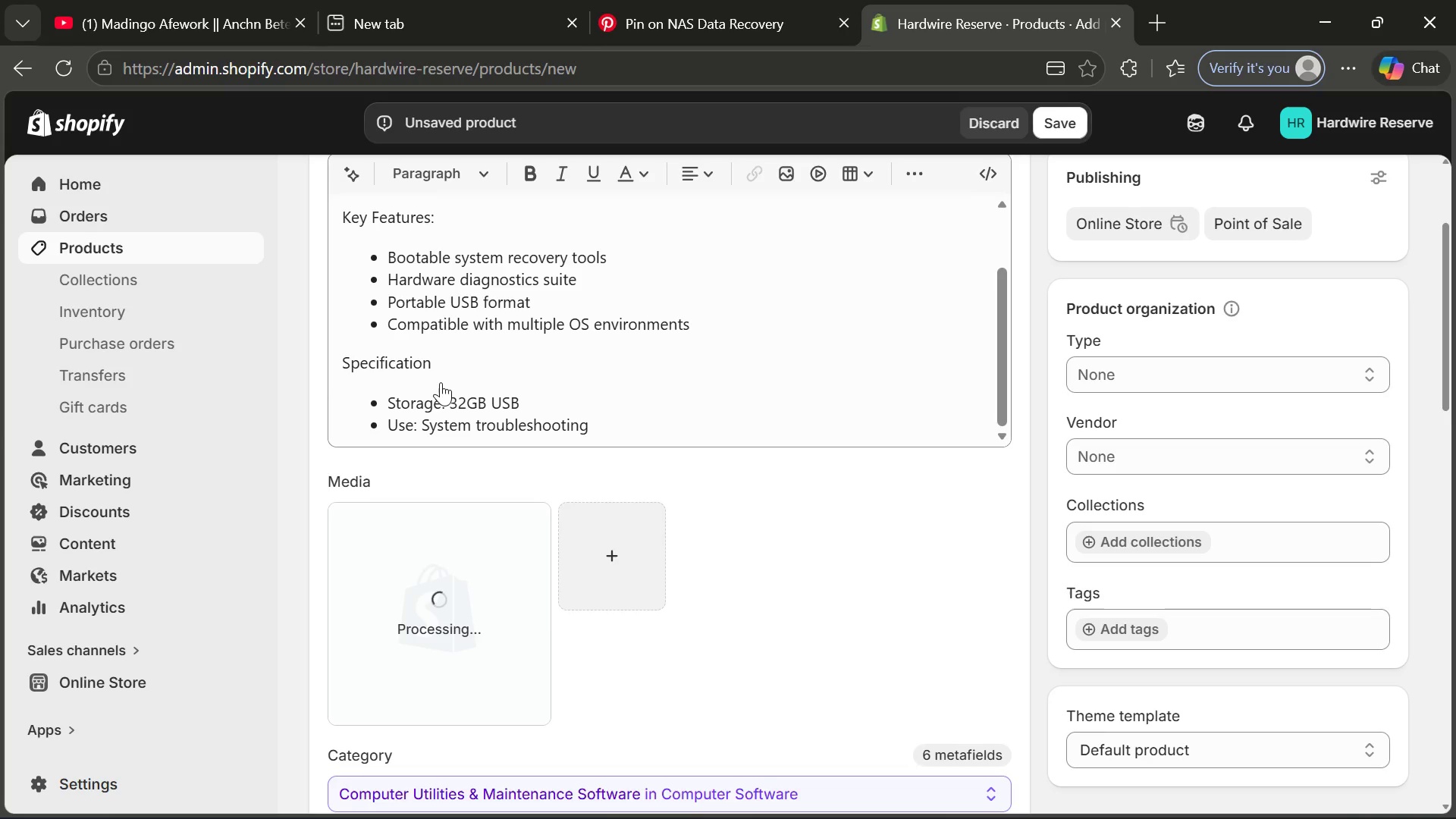 
left_click([467, 580])
 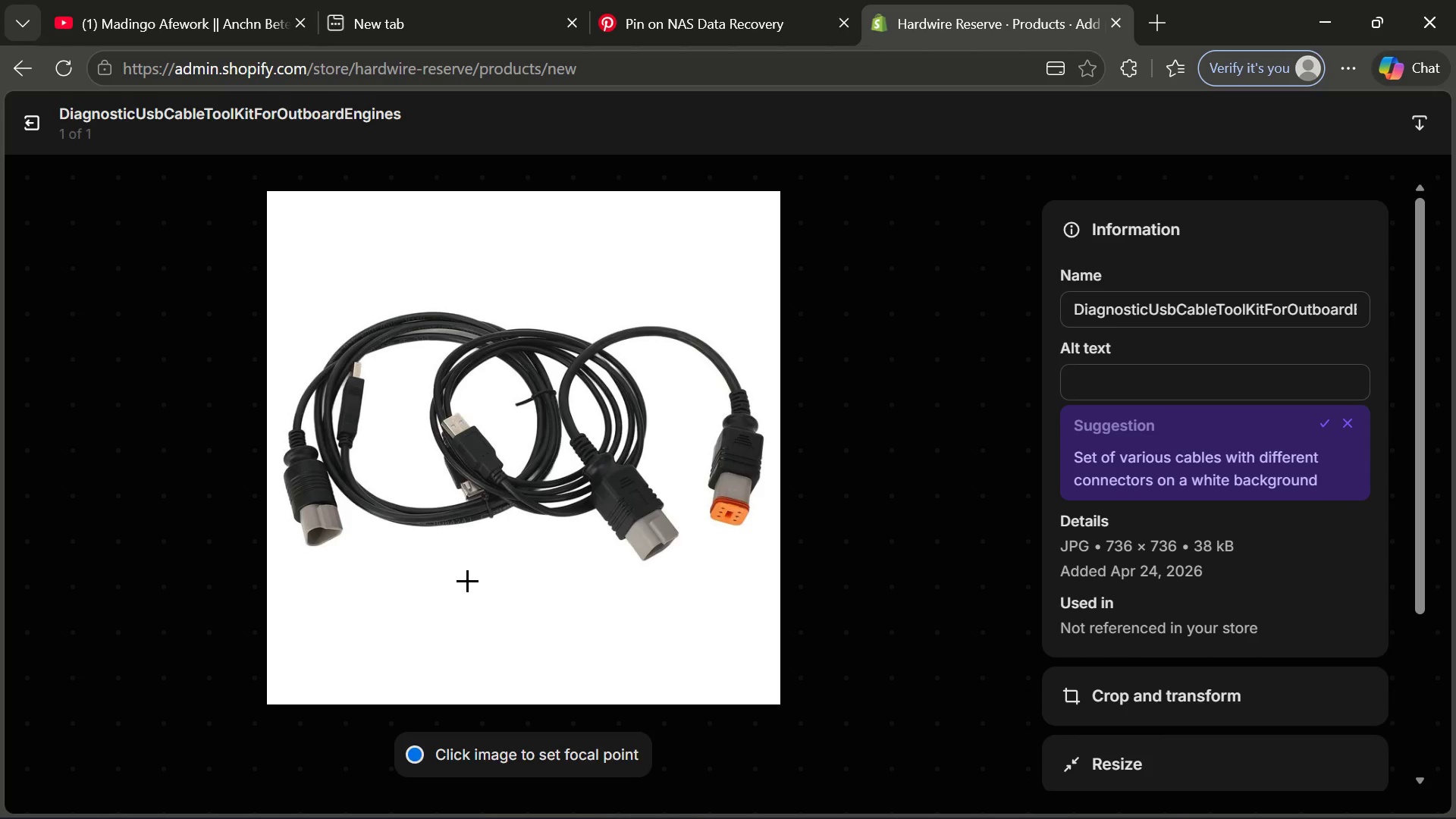 
wait(10.33)
 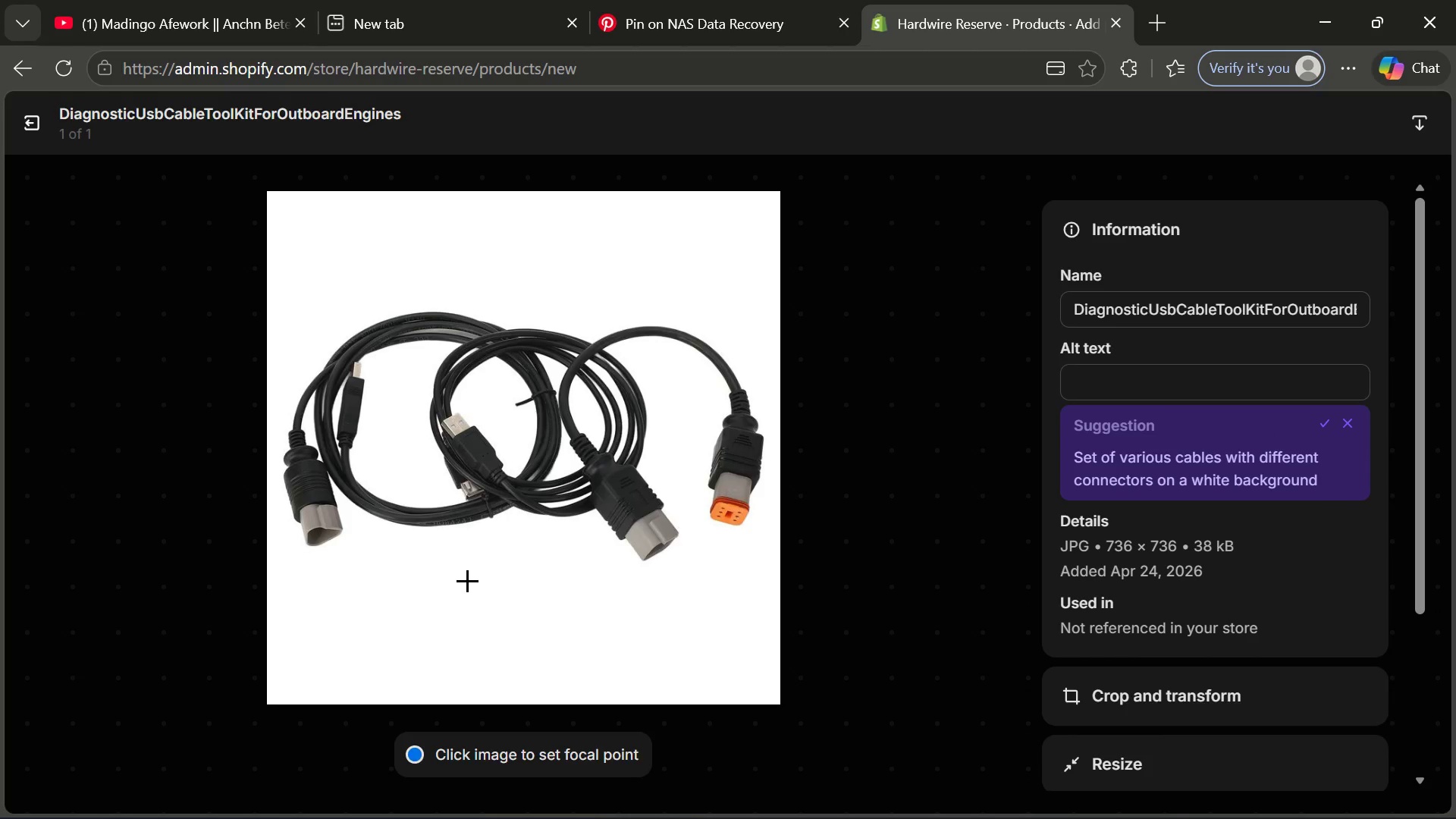 
left_click([1112, 359])
 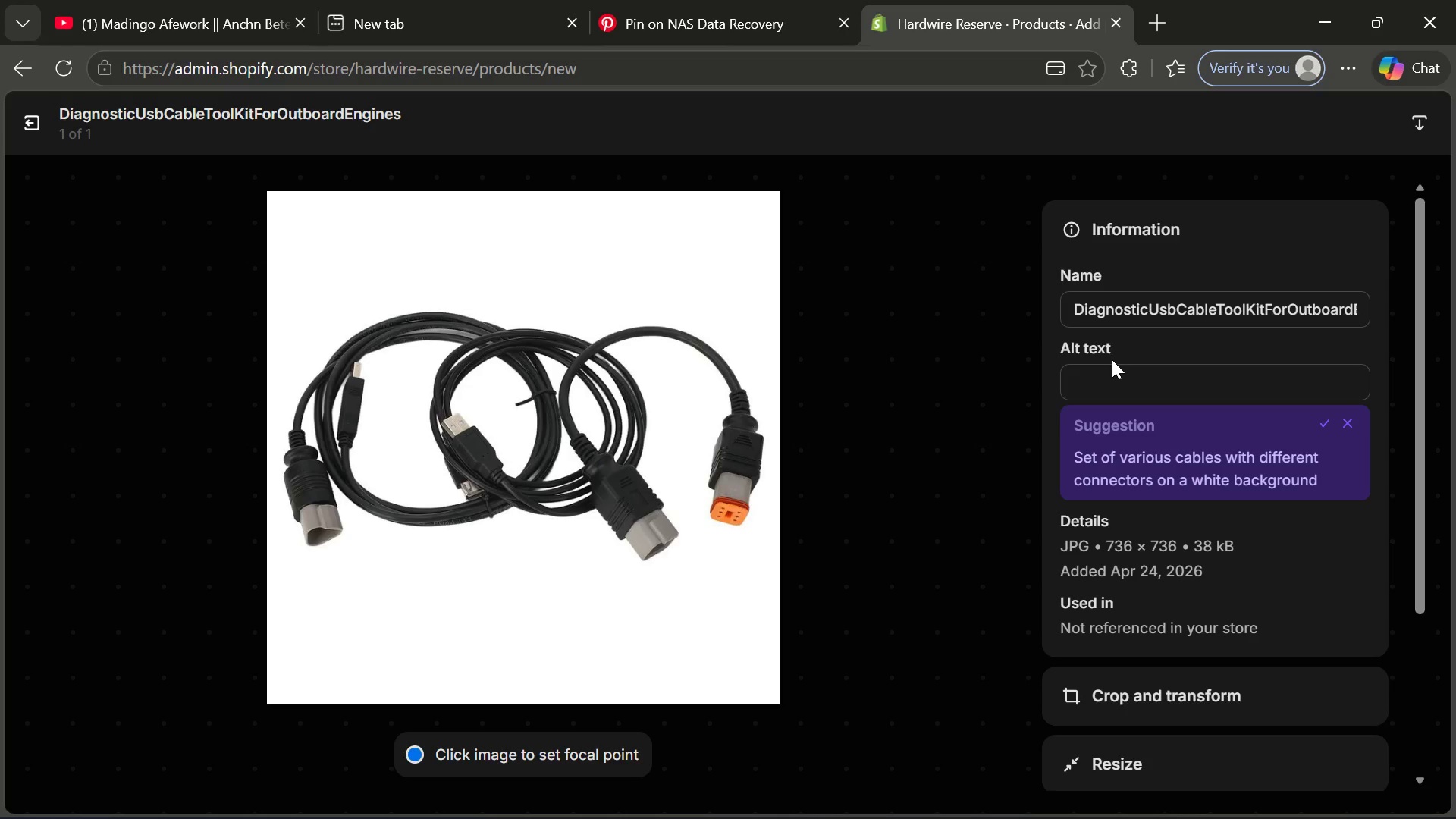 
wait(5.06)
 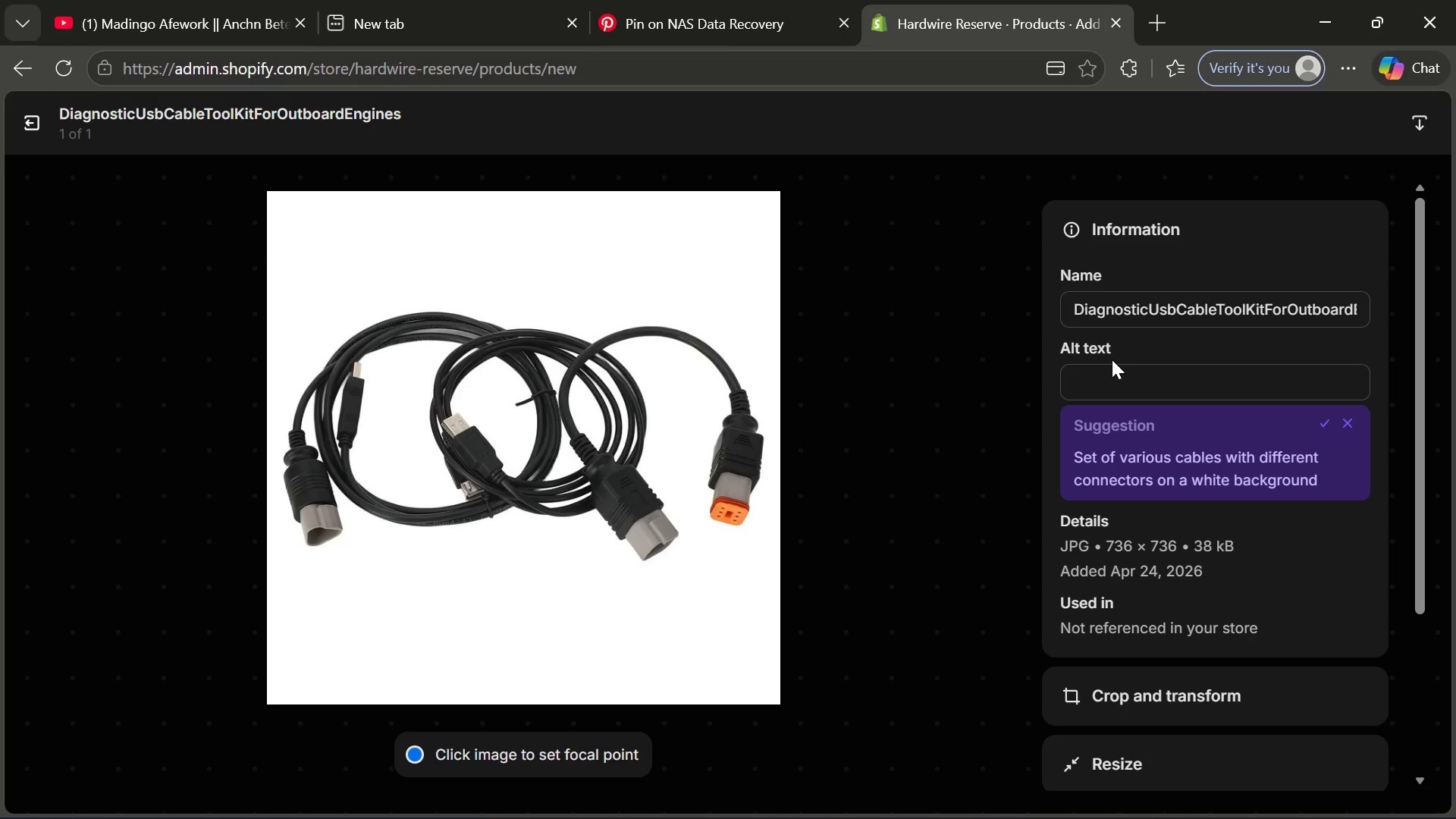 
left_click([1094, 383])
 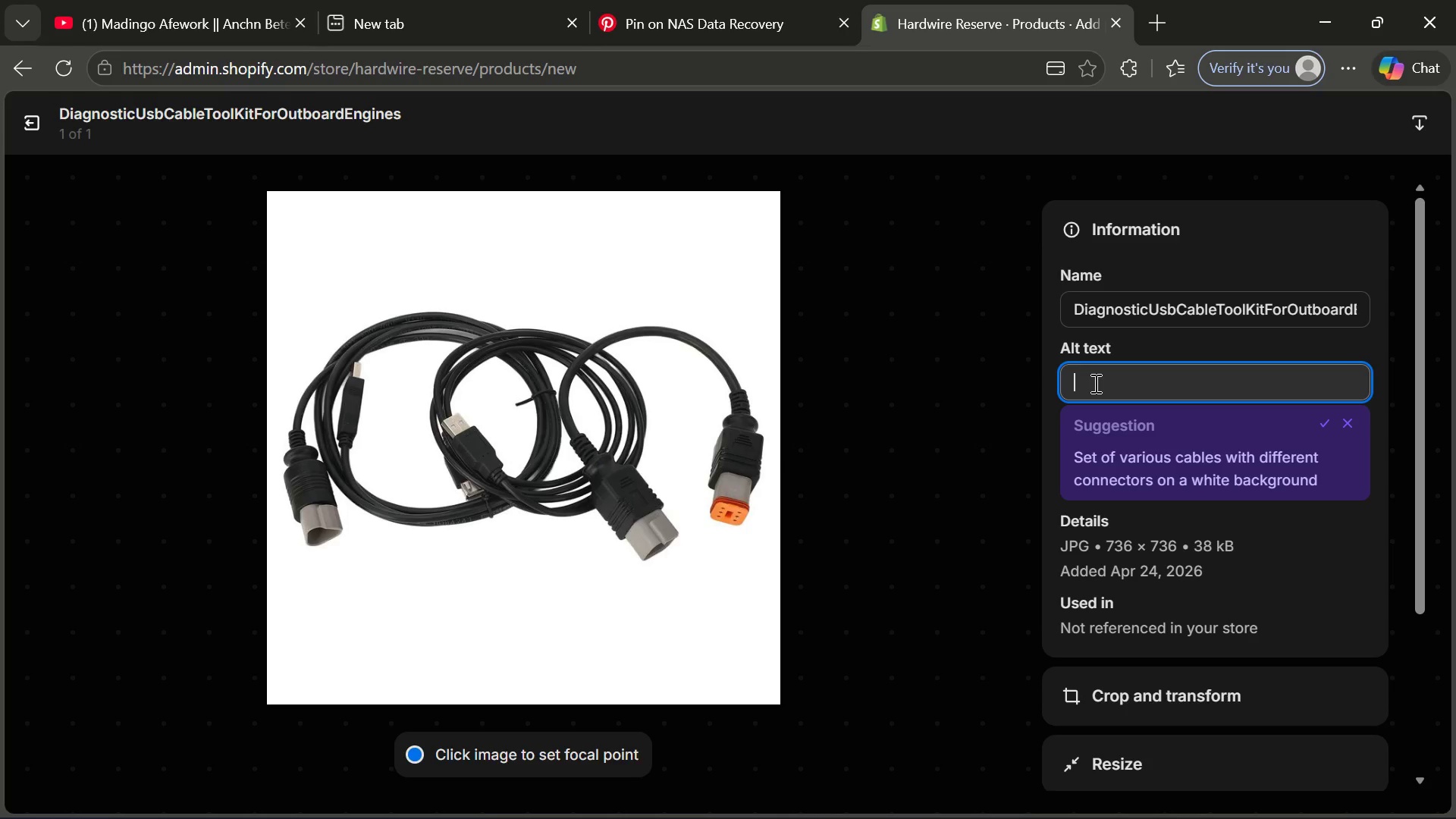 
type(Portable USB diagno)
 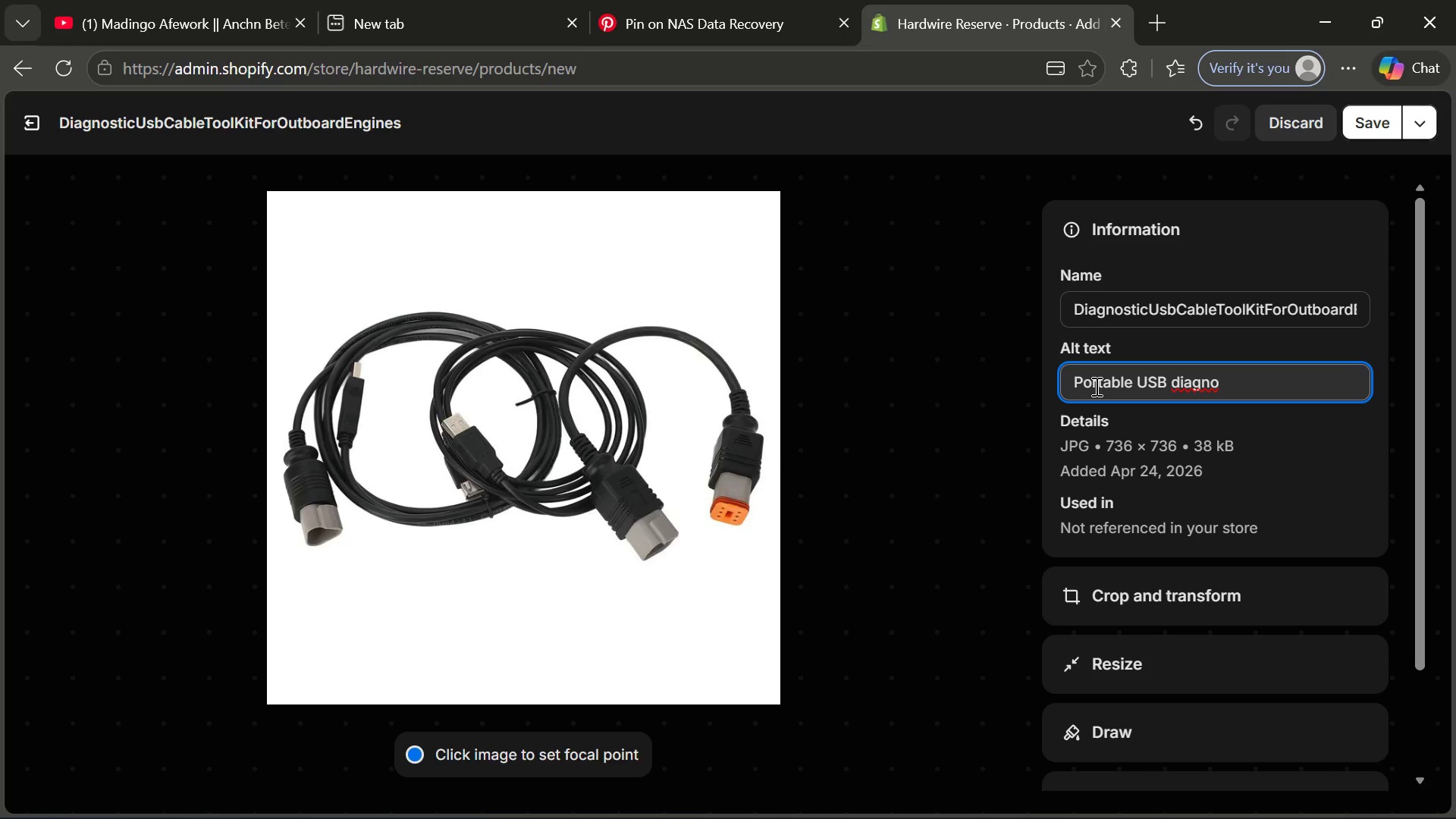 
wait(6.47)
 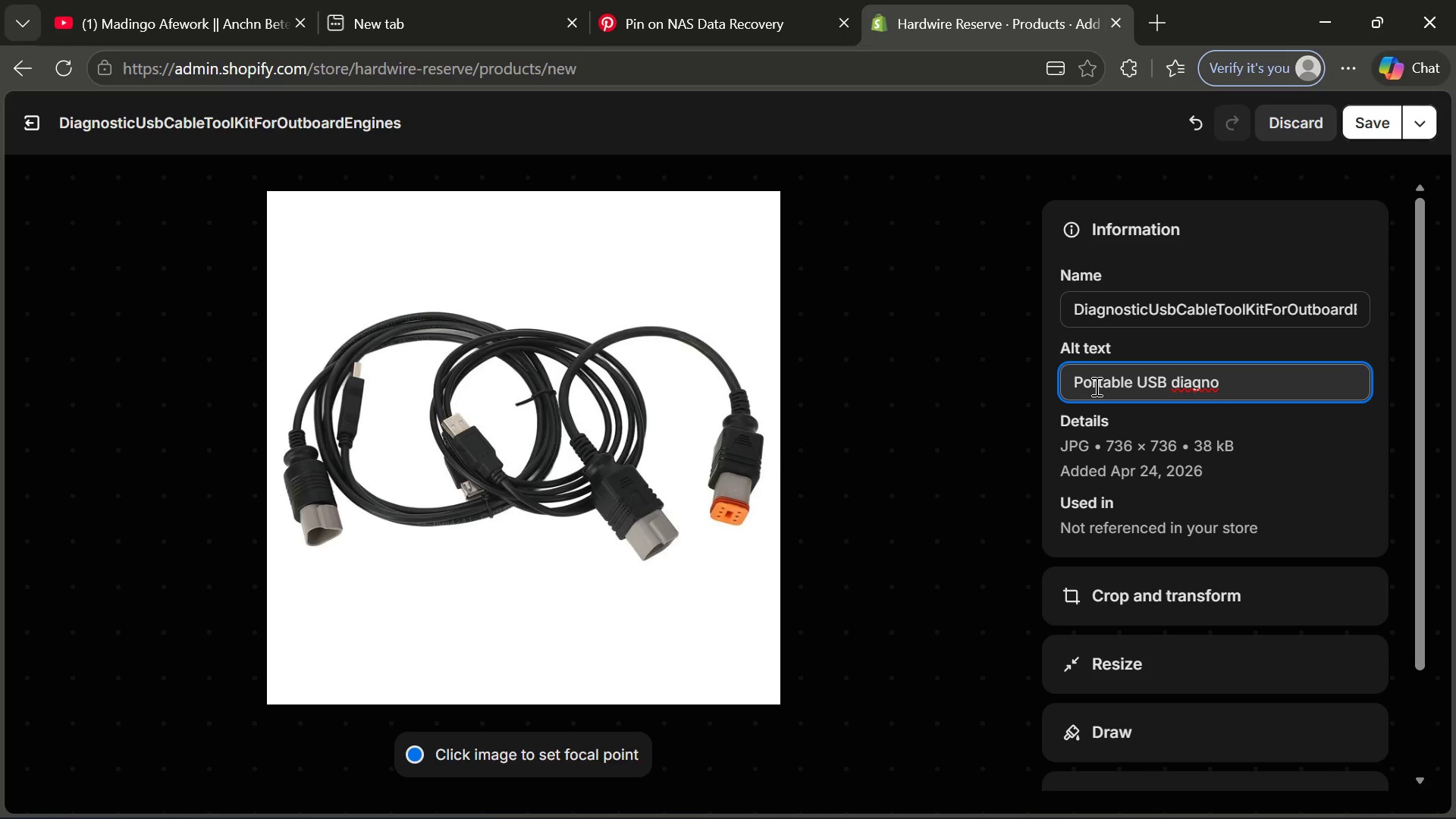 
type(stic toolkit for IT troublr )
key(Backspace)
type(shootinh)
key(Backspace)
type(g)
 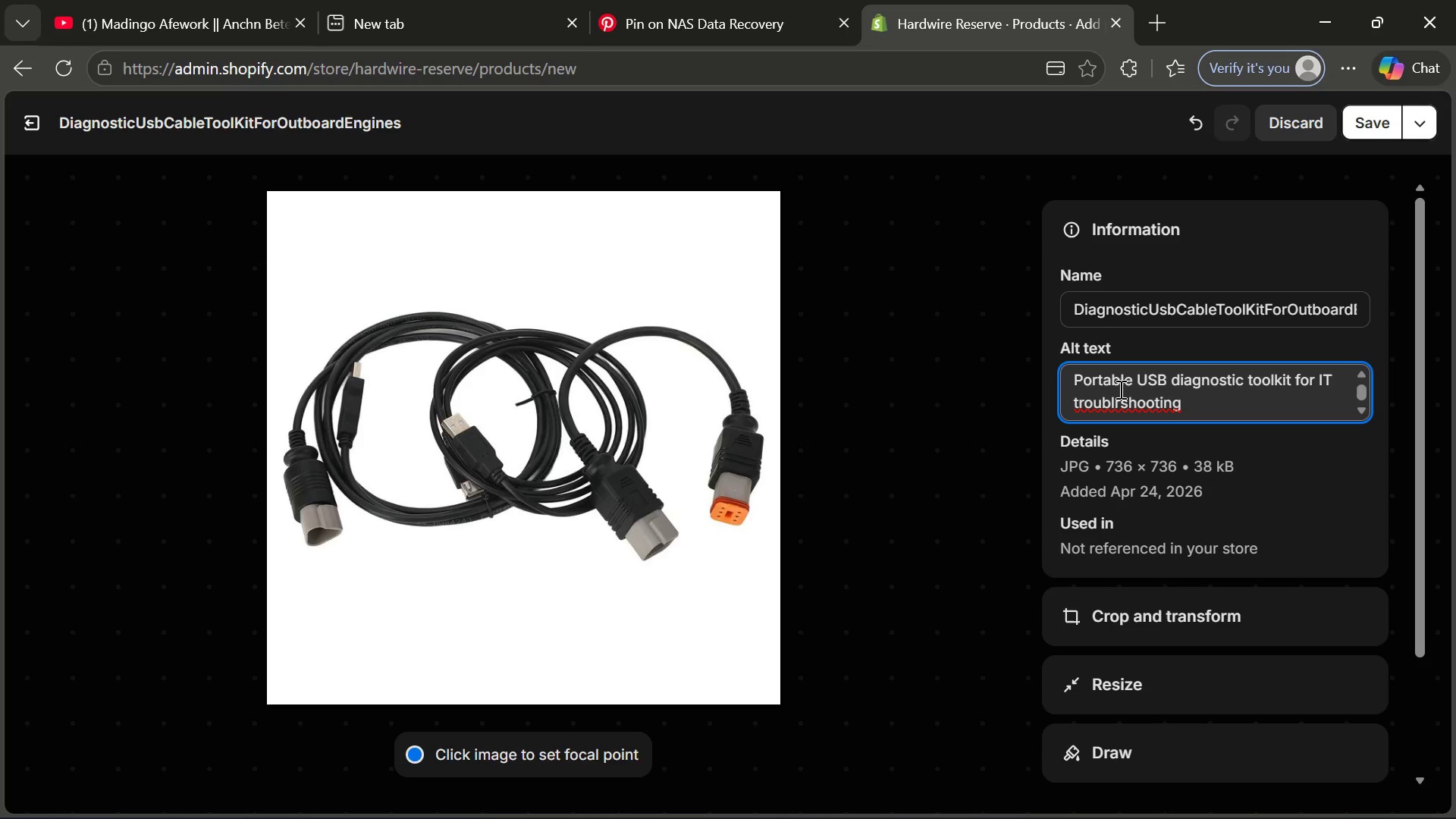 
left_click([1122, 397])
 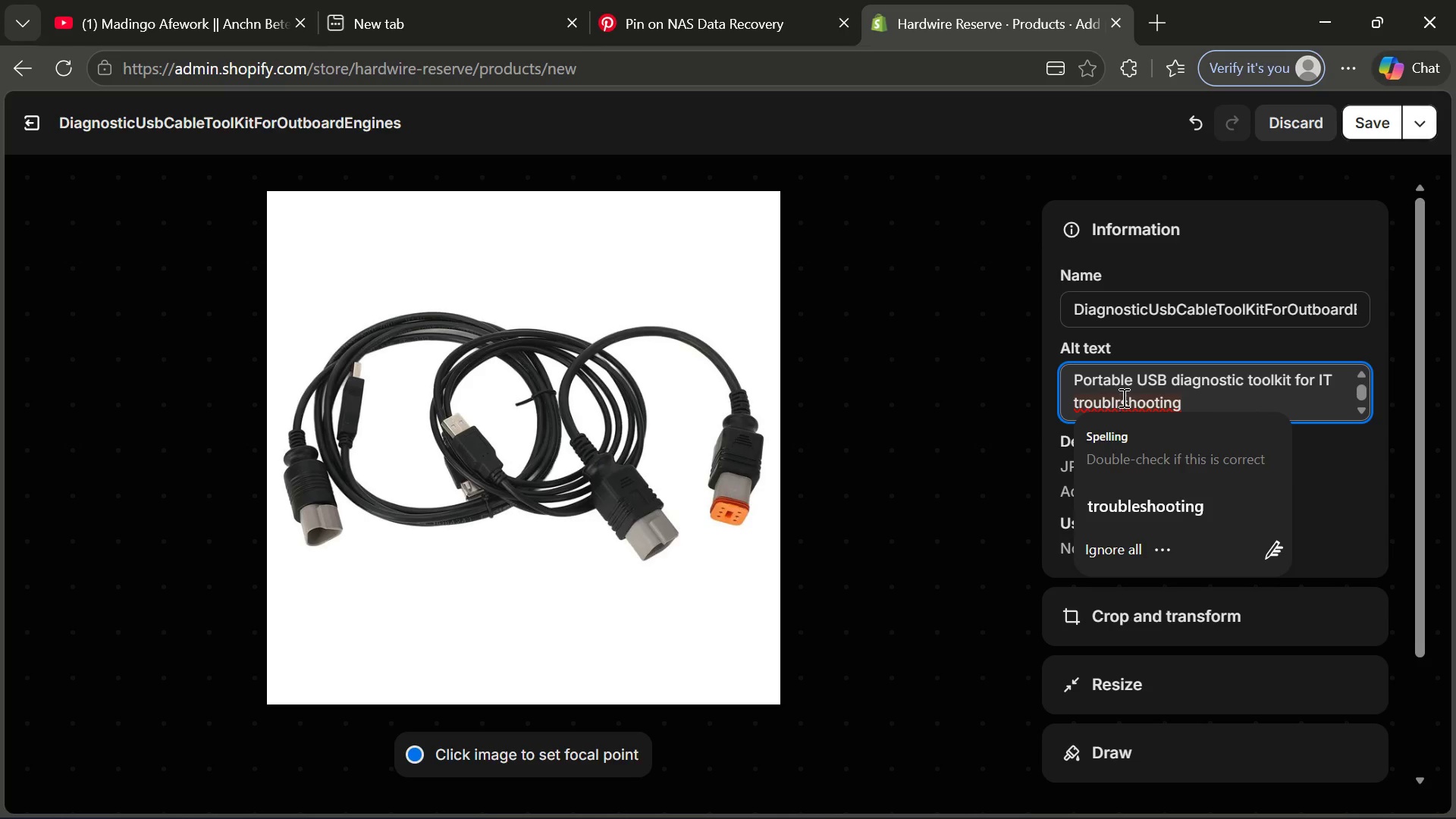 
key(Backspace)
 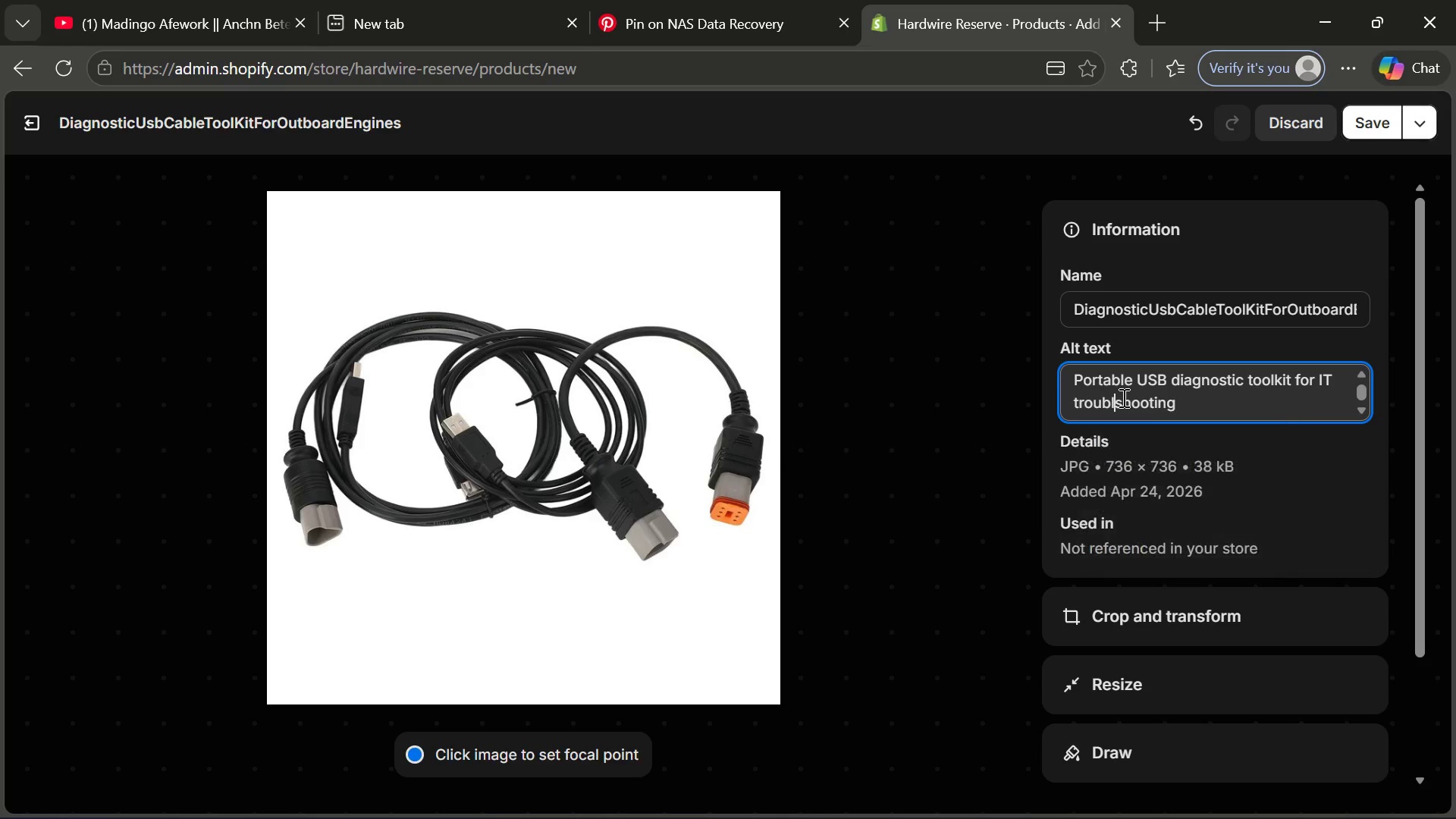 
key(E)
 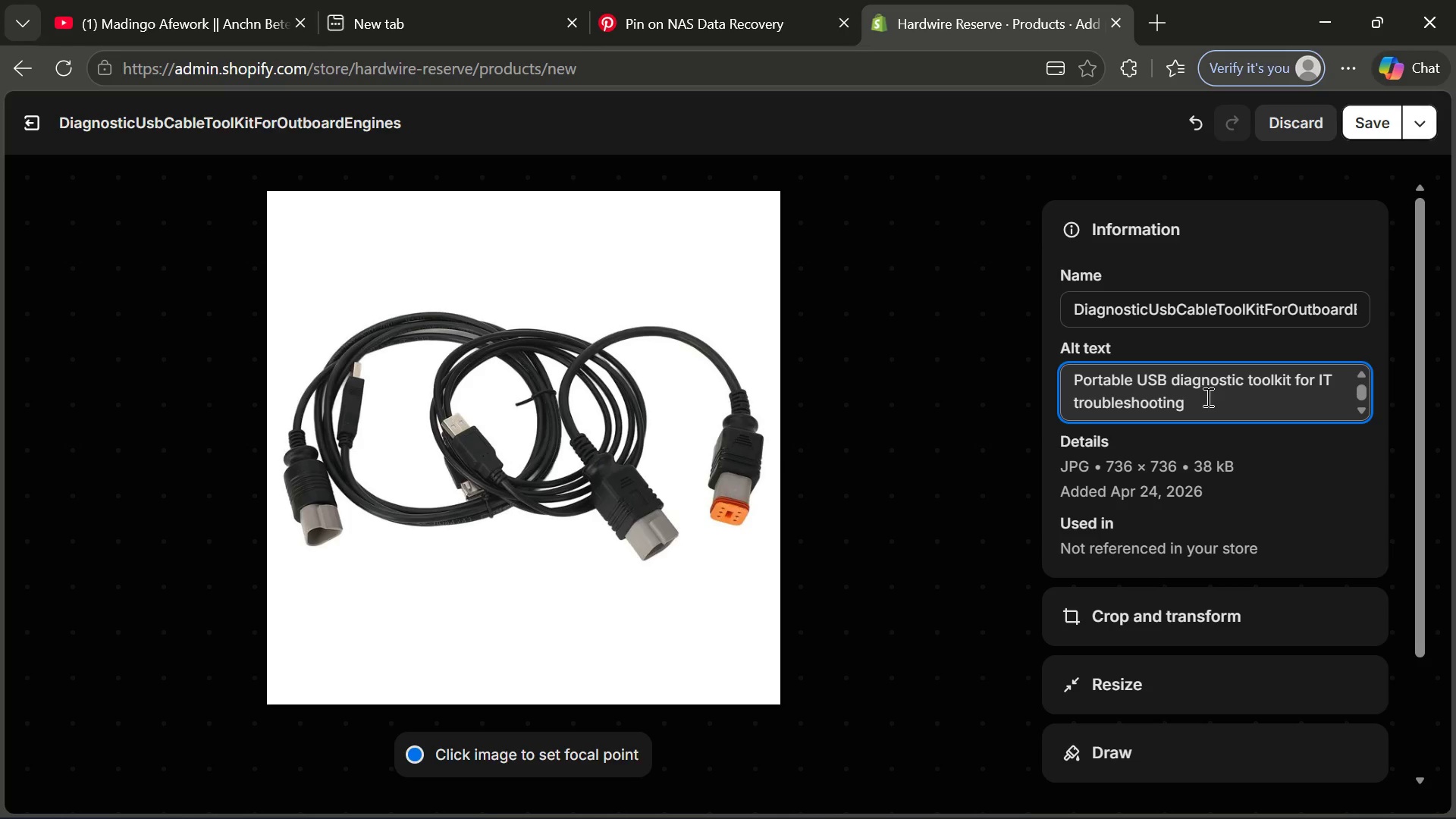 
left_click([1207, 397])
 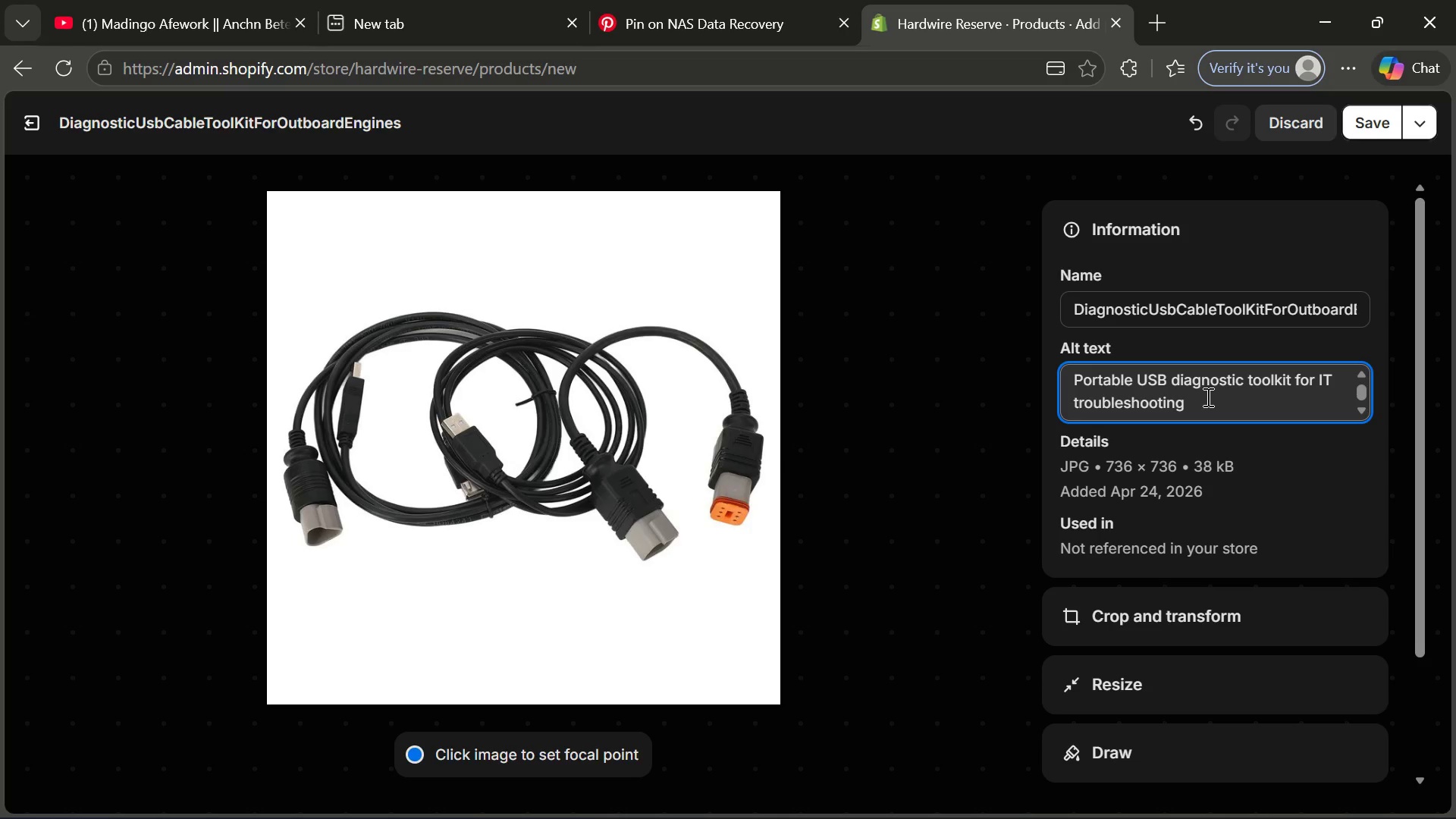 
type( )
key(Backspace)
type(, system recovery )
key(Backspace)
type(, and hardeware)
 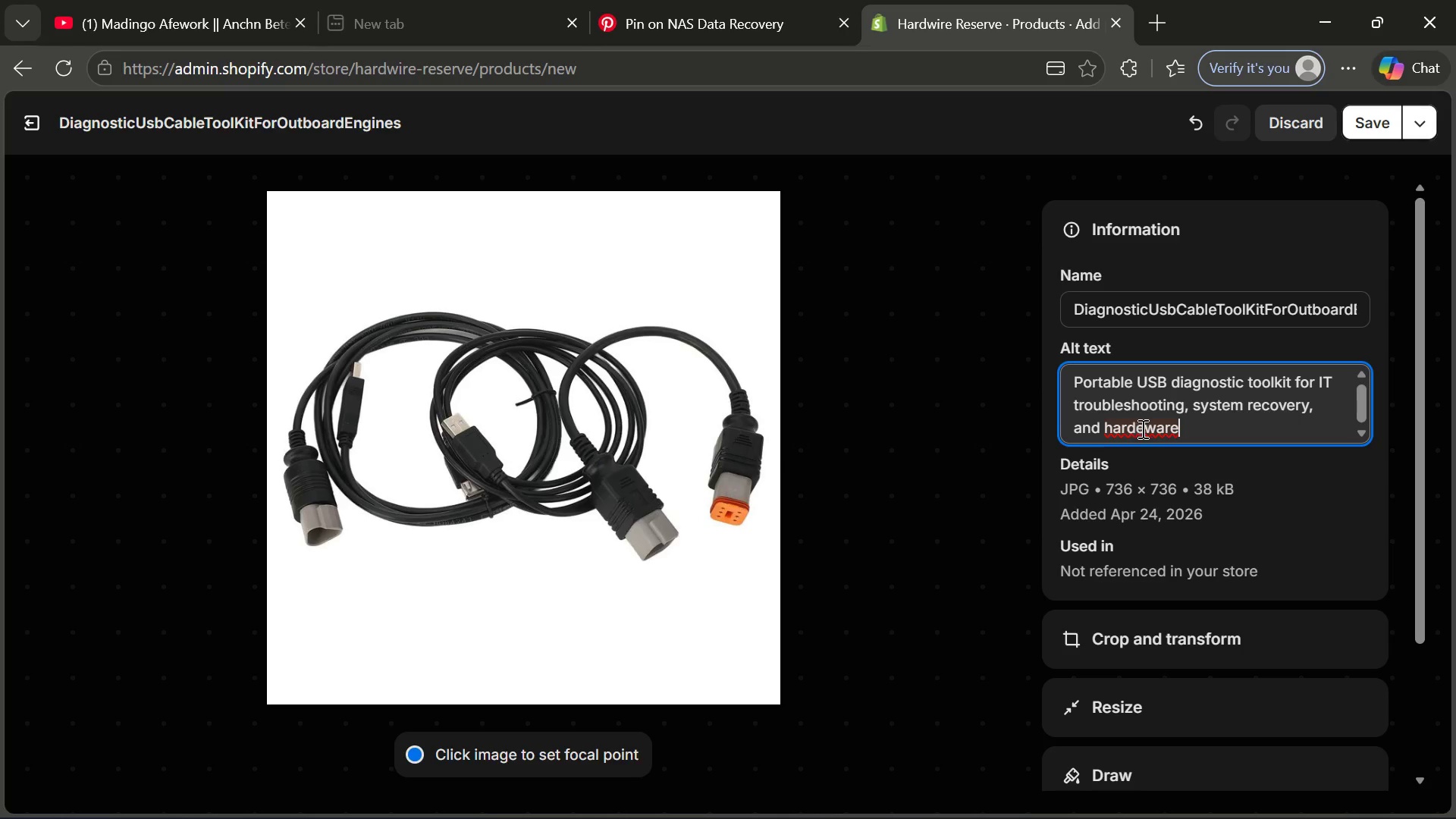 
left_click([1147, 425])
 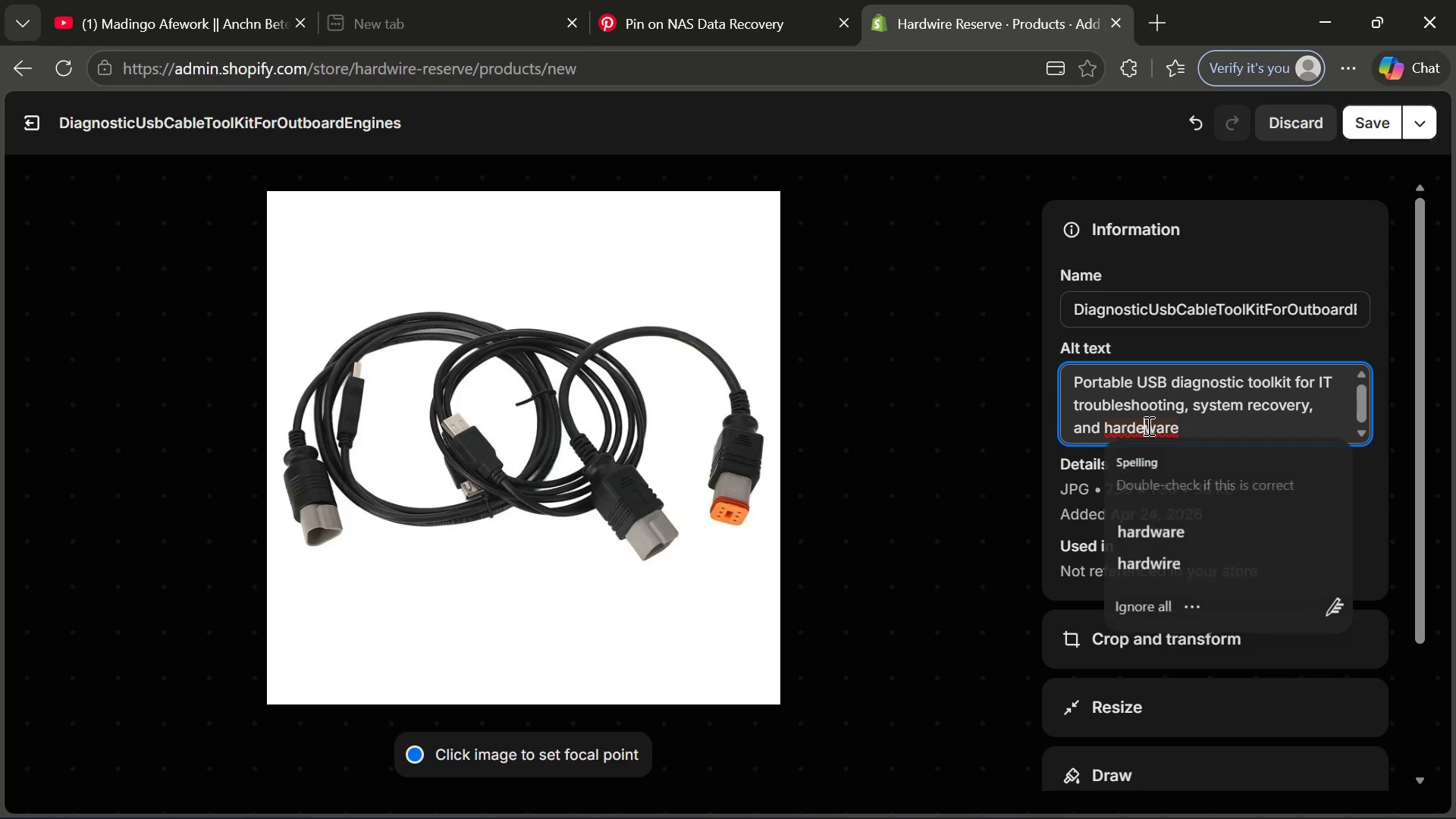 
key(Backspace)
 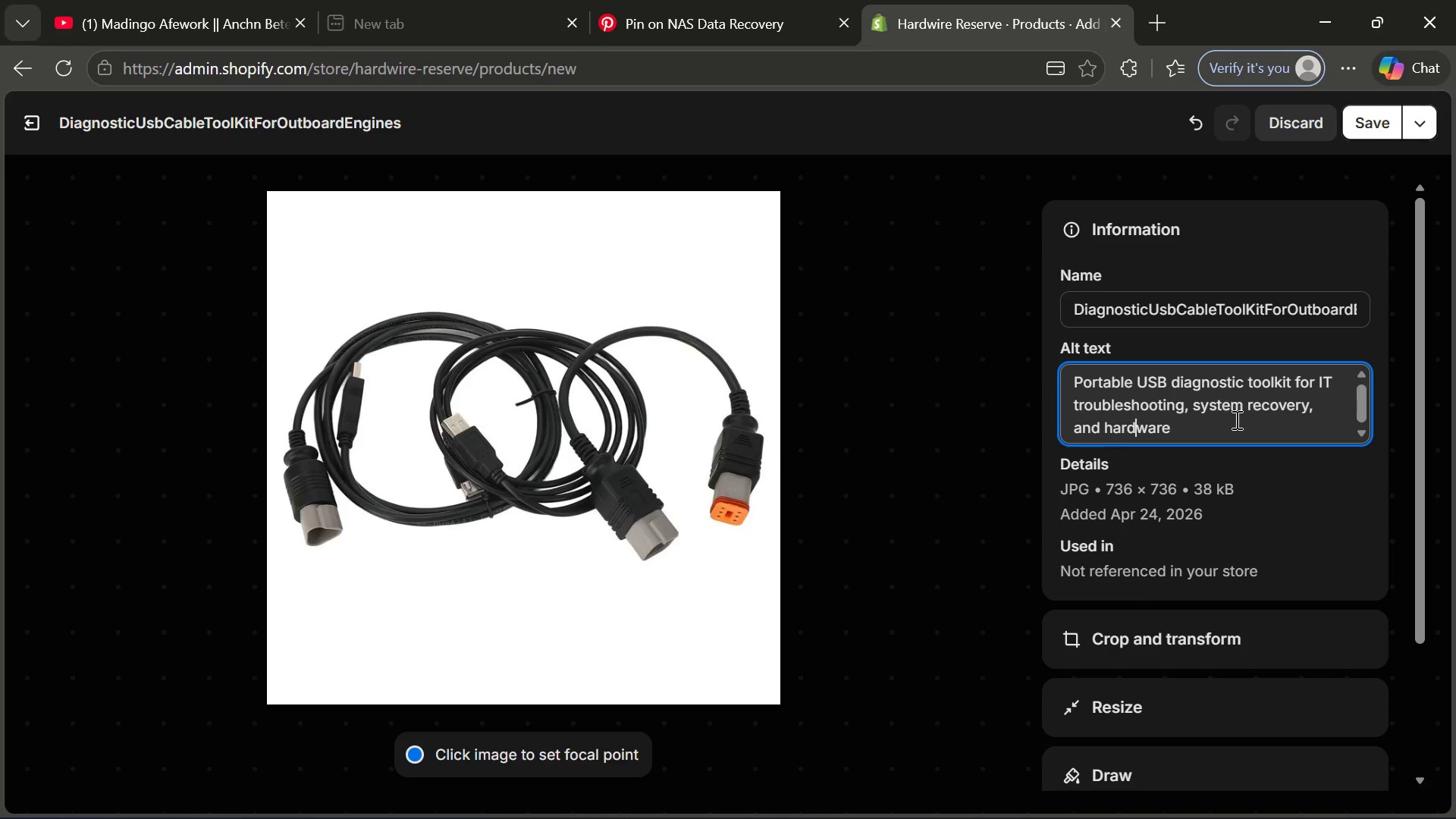 
left_click([1239, 420])
 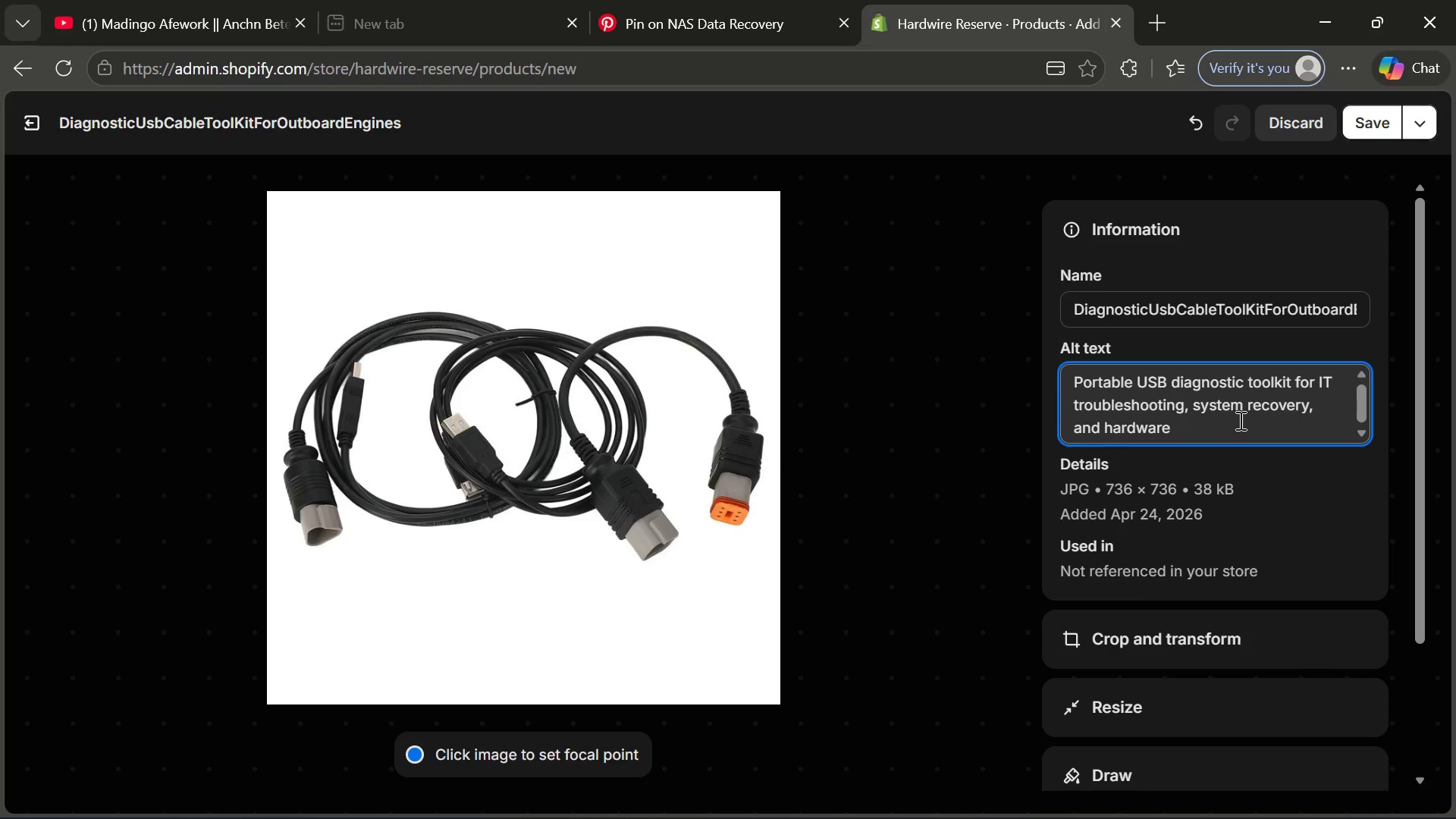 
type( re)
key(Backspace)
key(Backspace)
type(testing)
 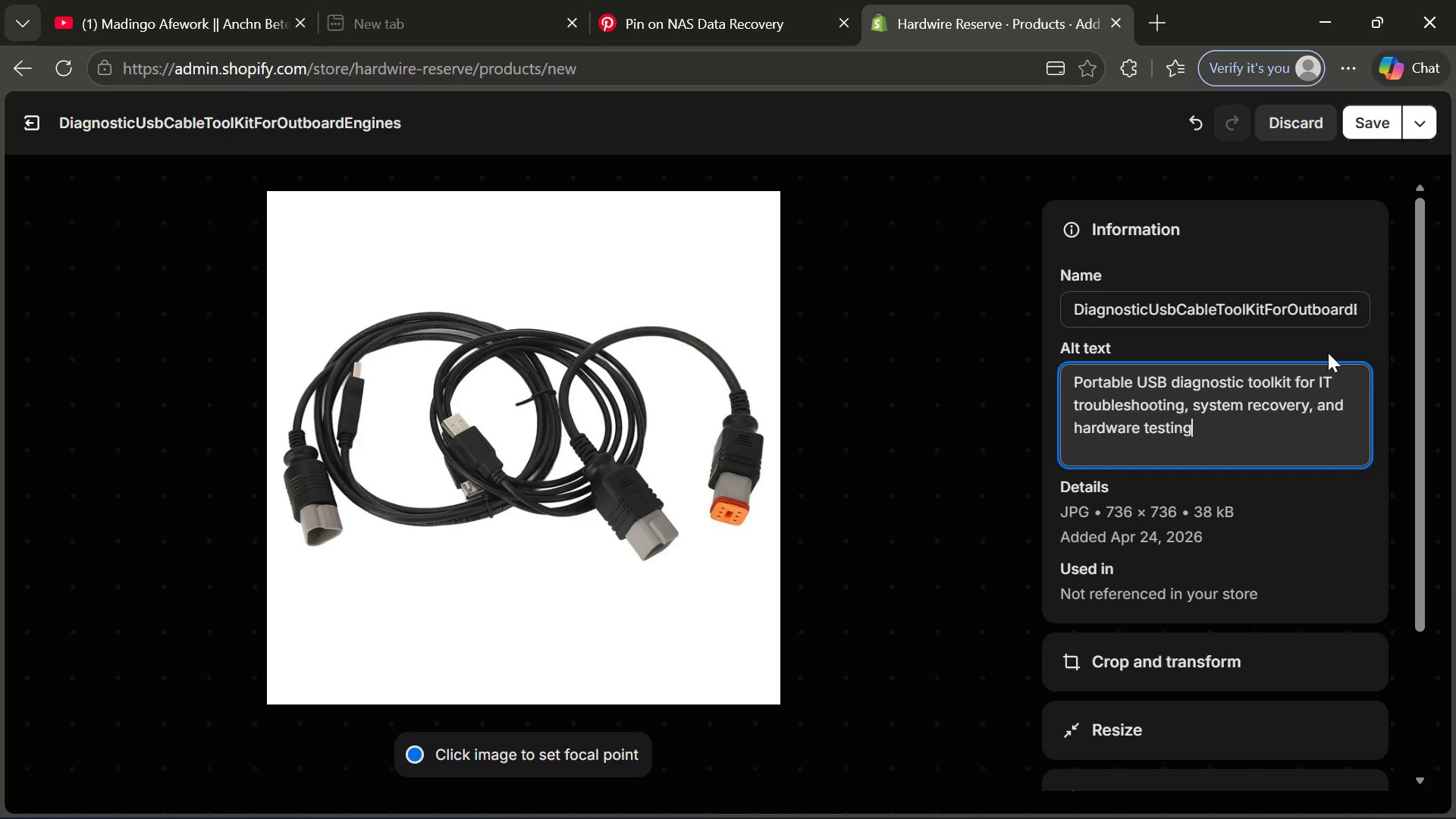 
type( support)
 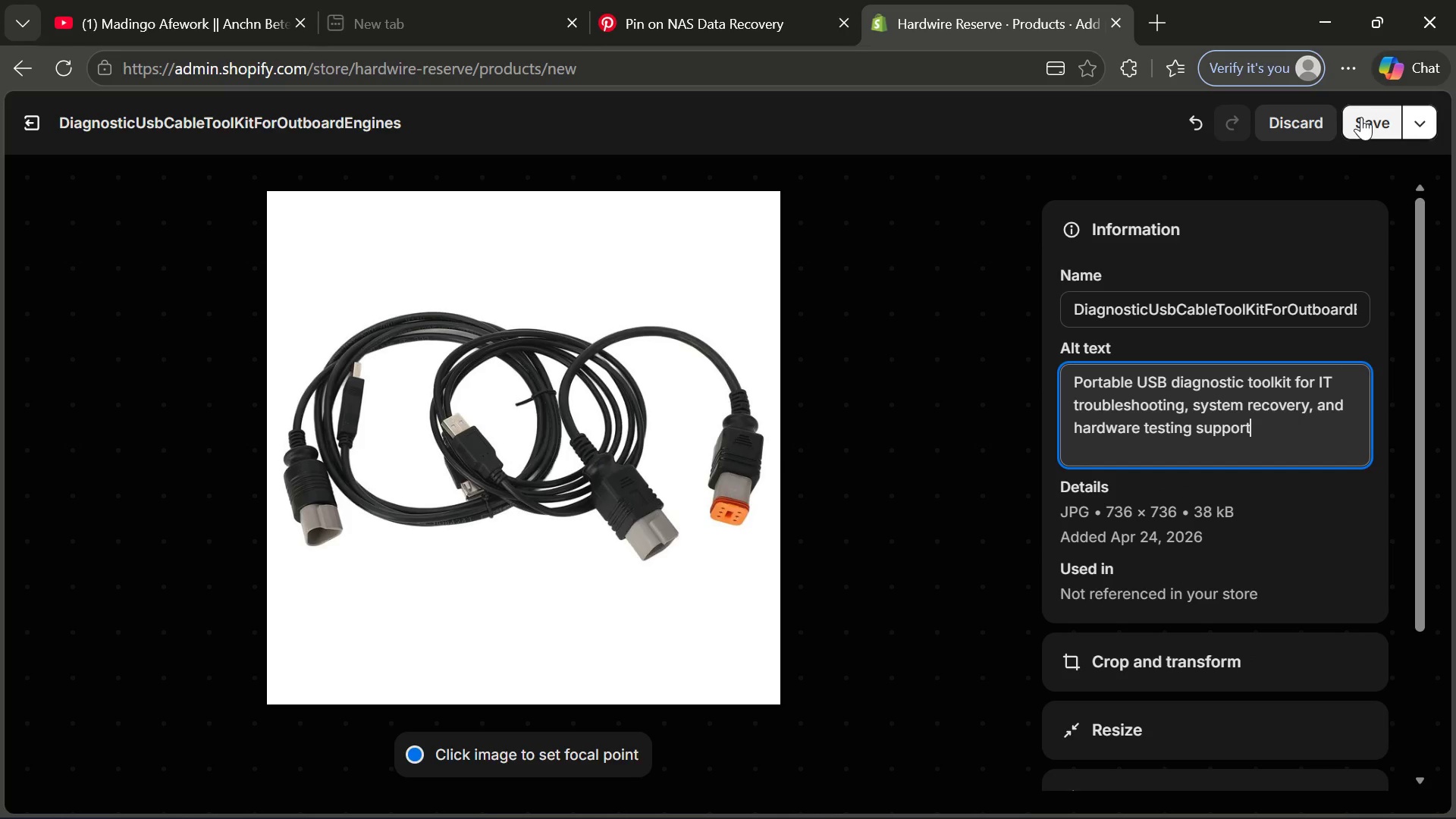 
left_click([1361, 117])
 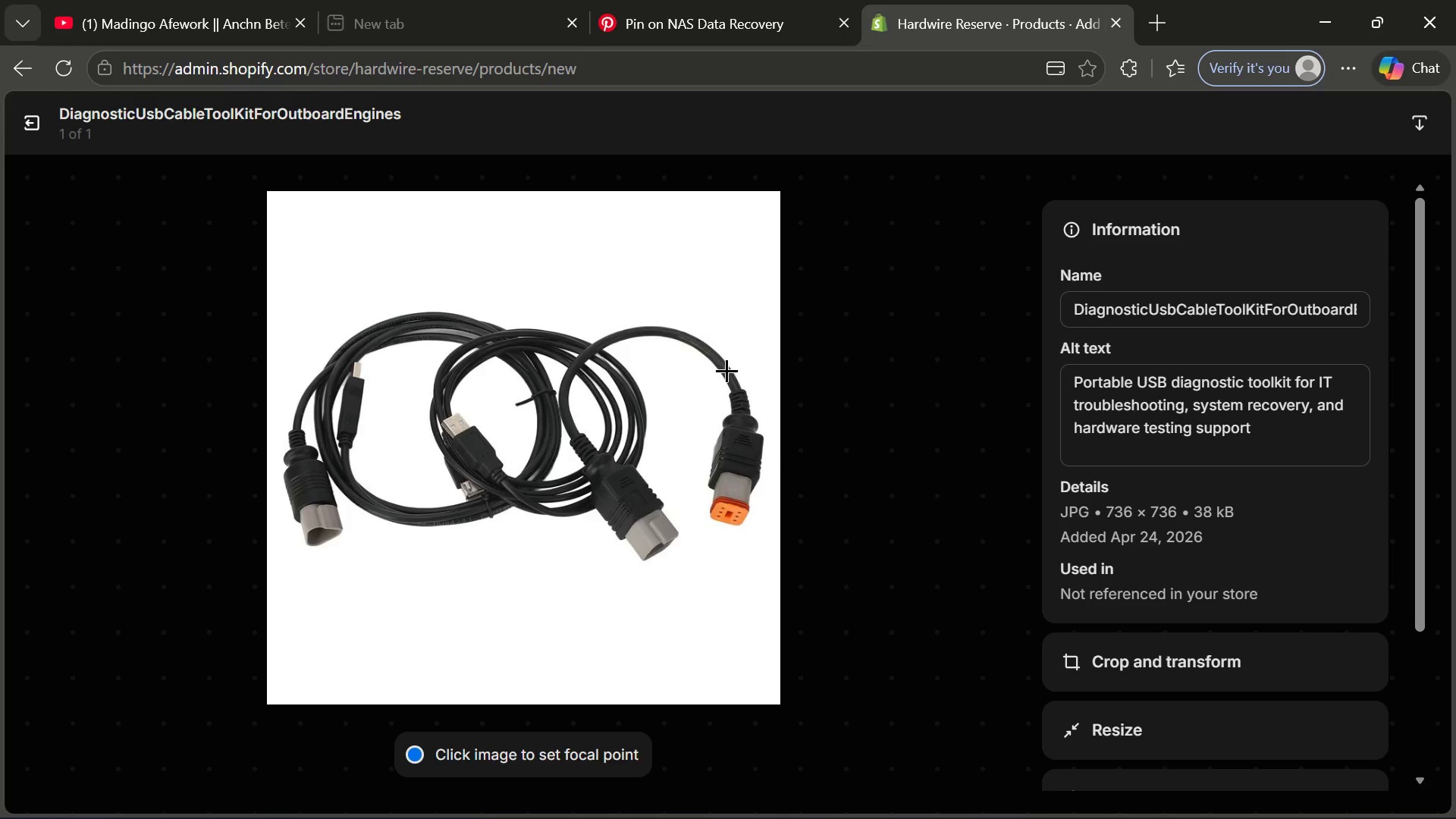 
wait(6.83)
 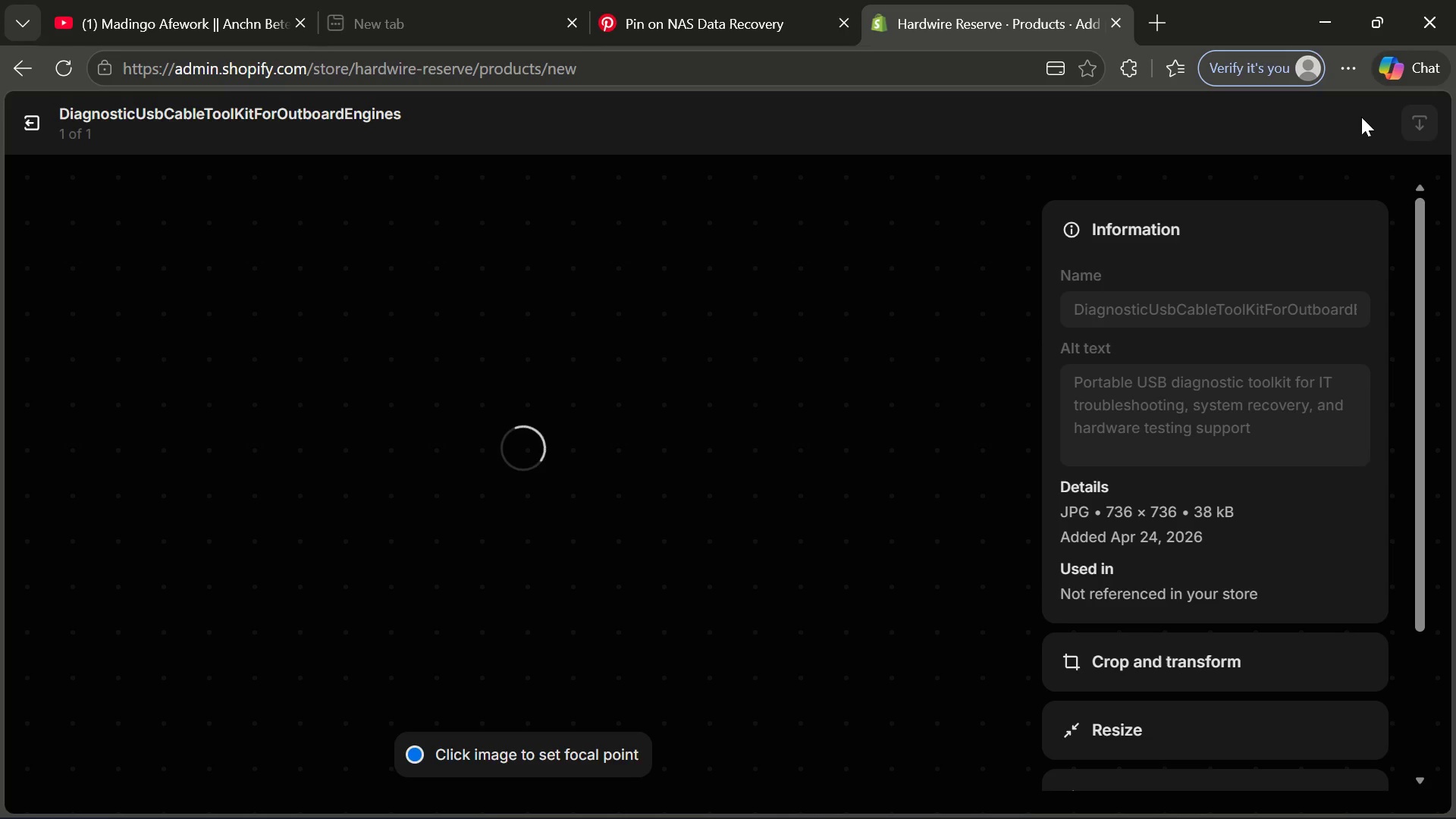 
left_click([21, 127])
 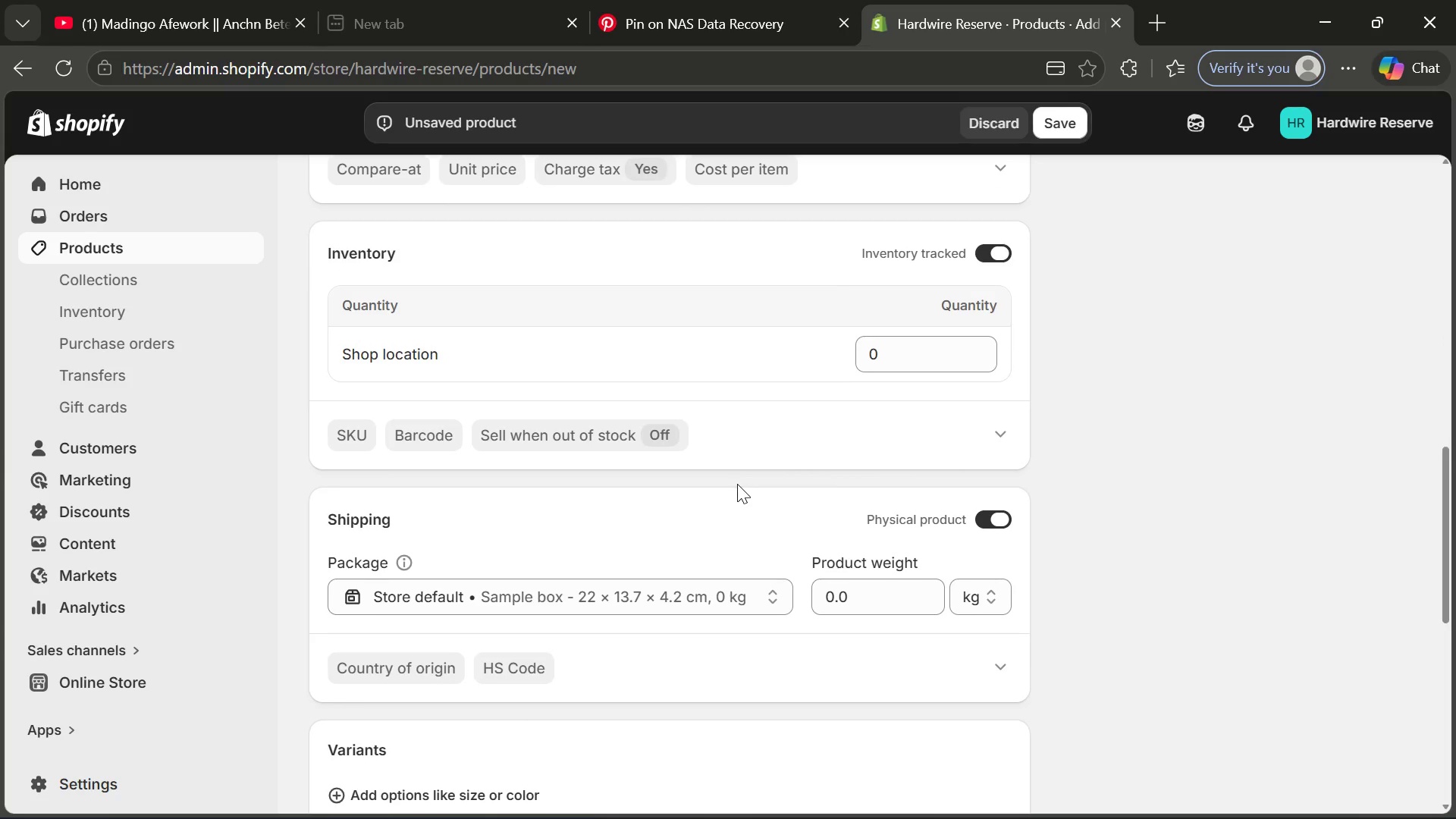 
double_click([990, 350])
 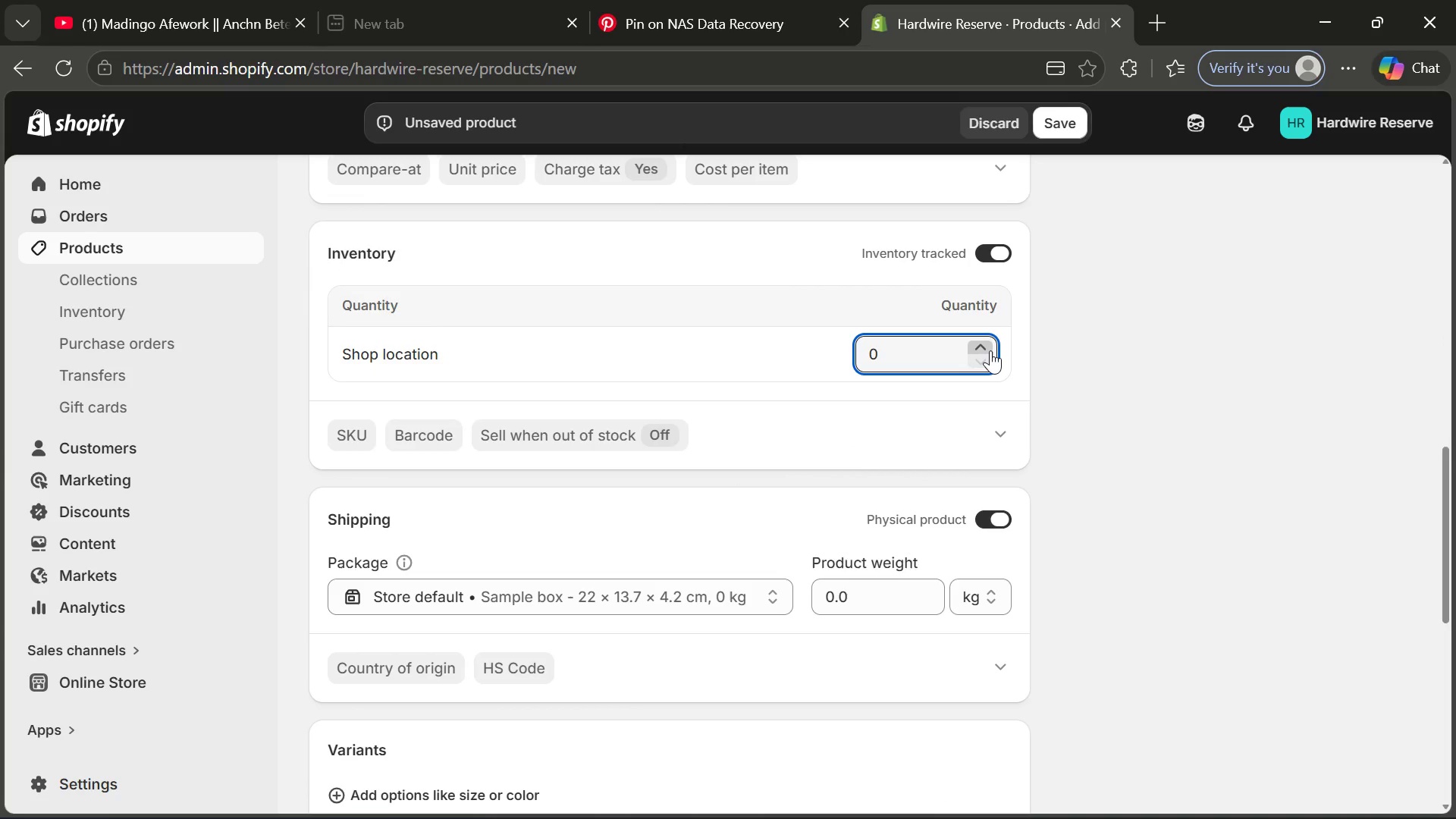 
triple_click([990, 350])
 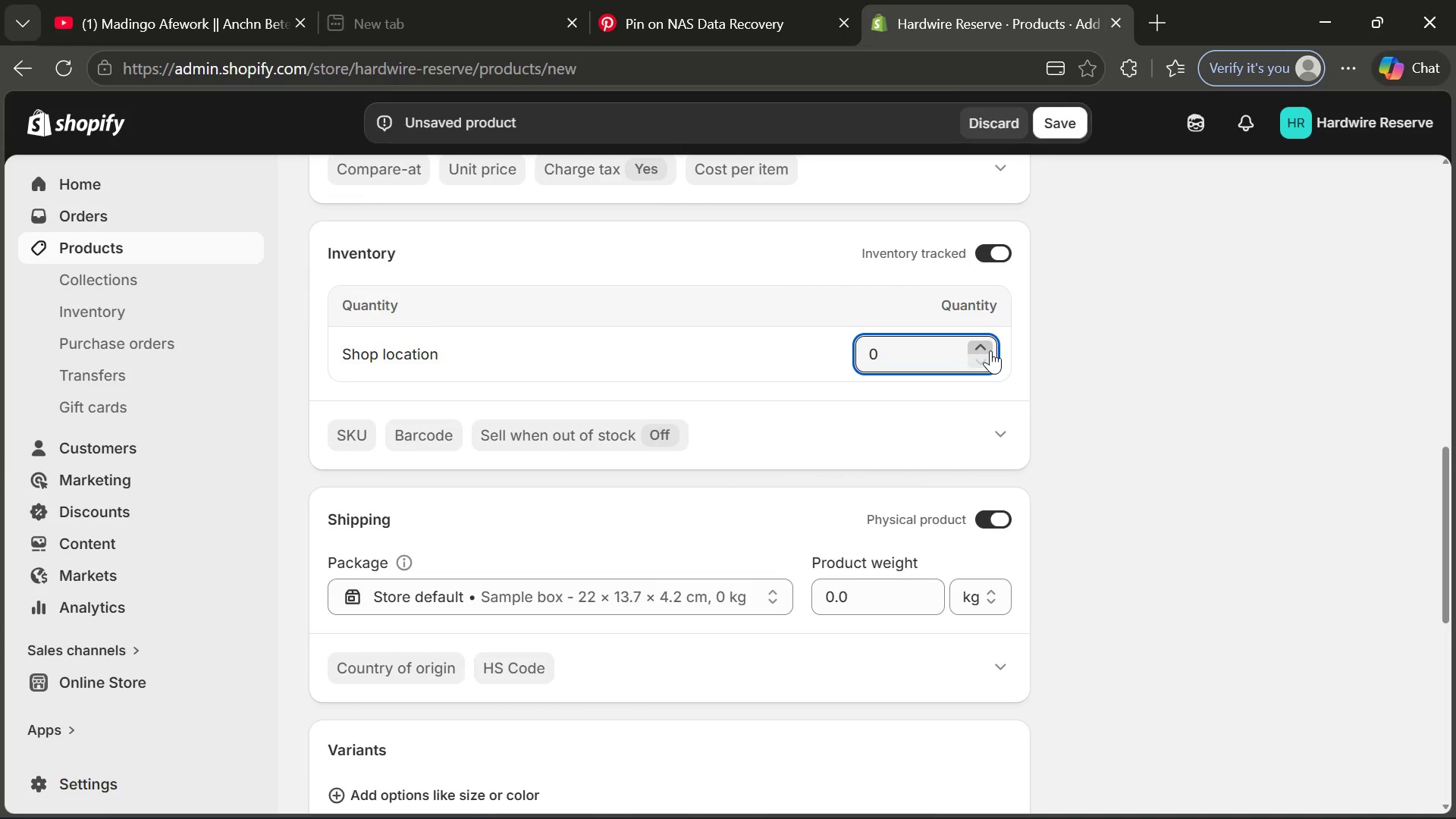 
triple_click([990, 350])
 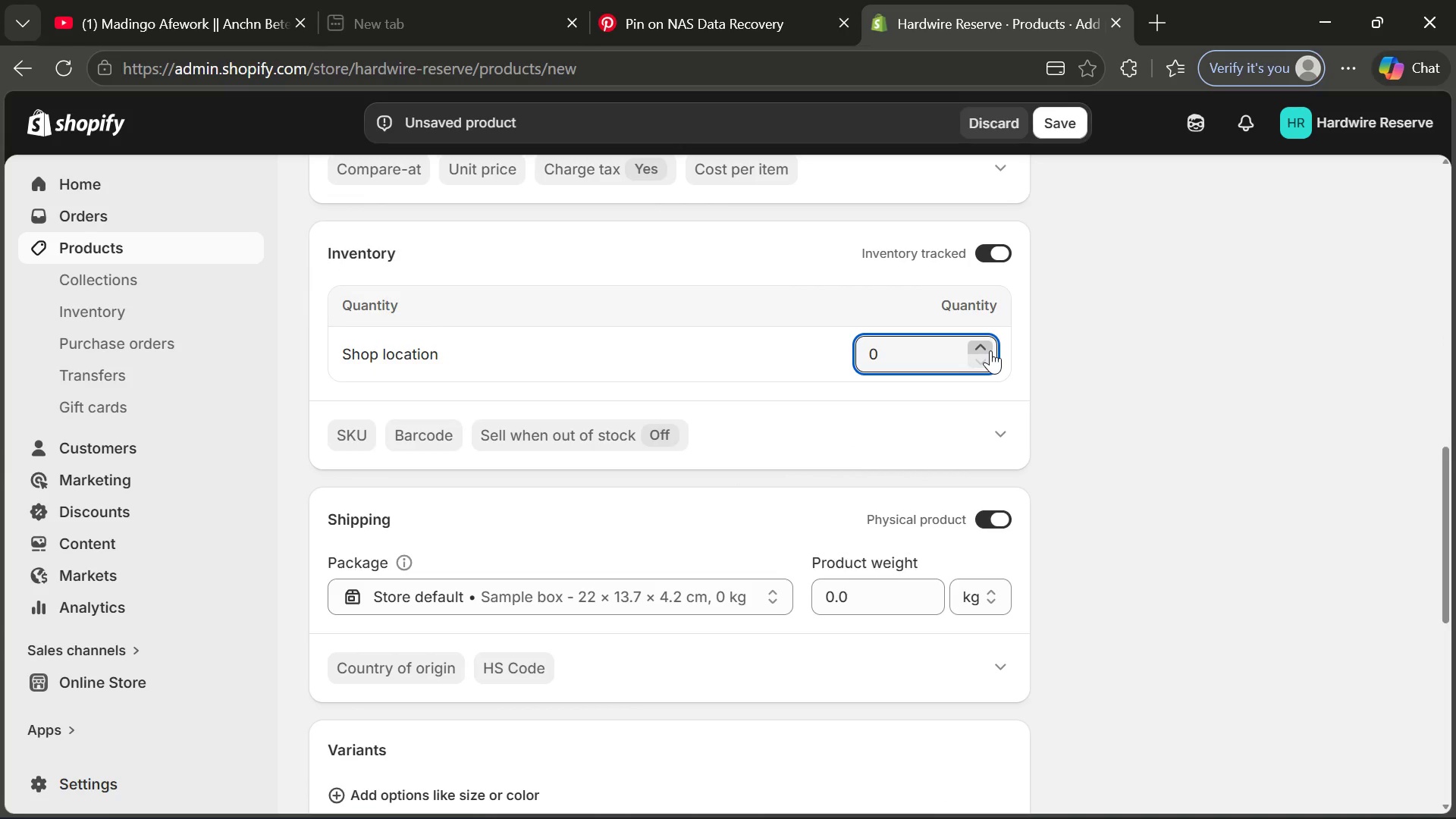 
triple_click([990, 350])
 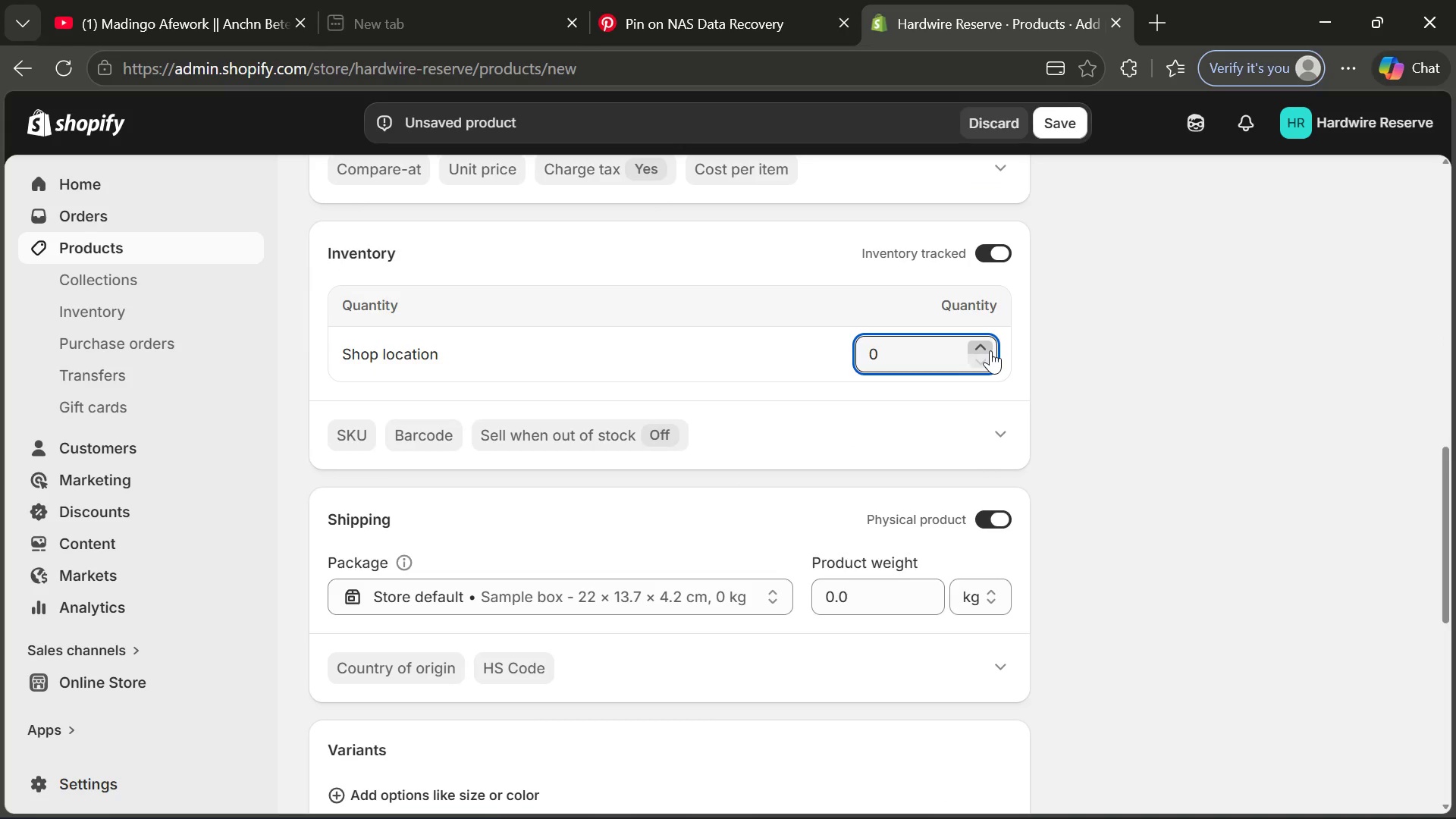 
triple_click([990, 350])
 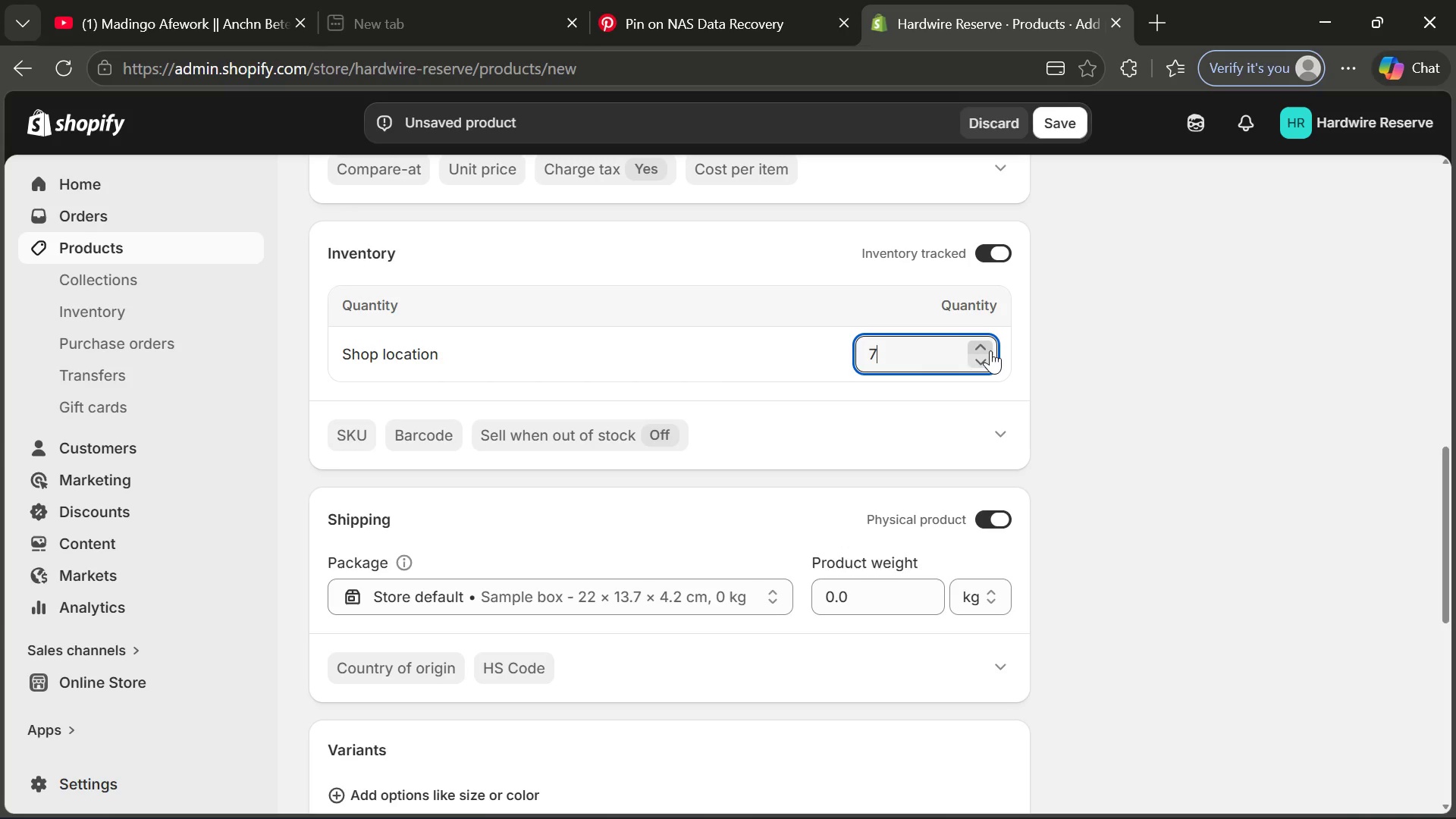 
left_click([892, 595])
 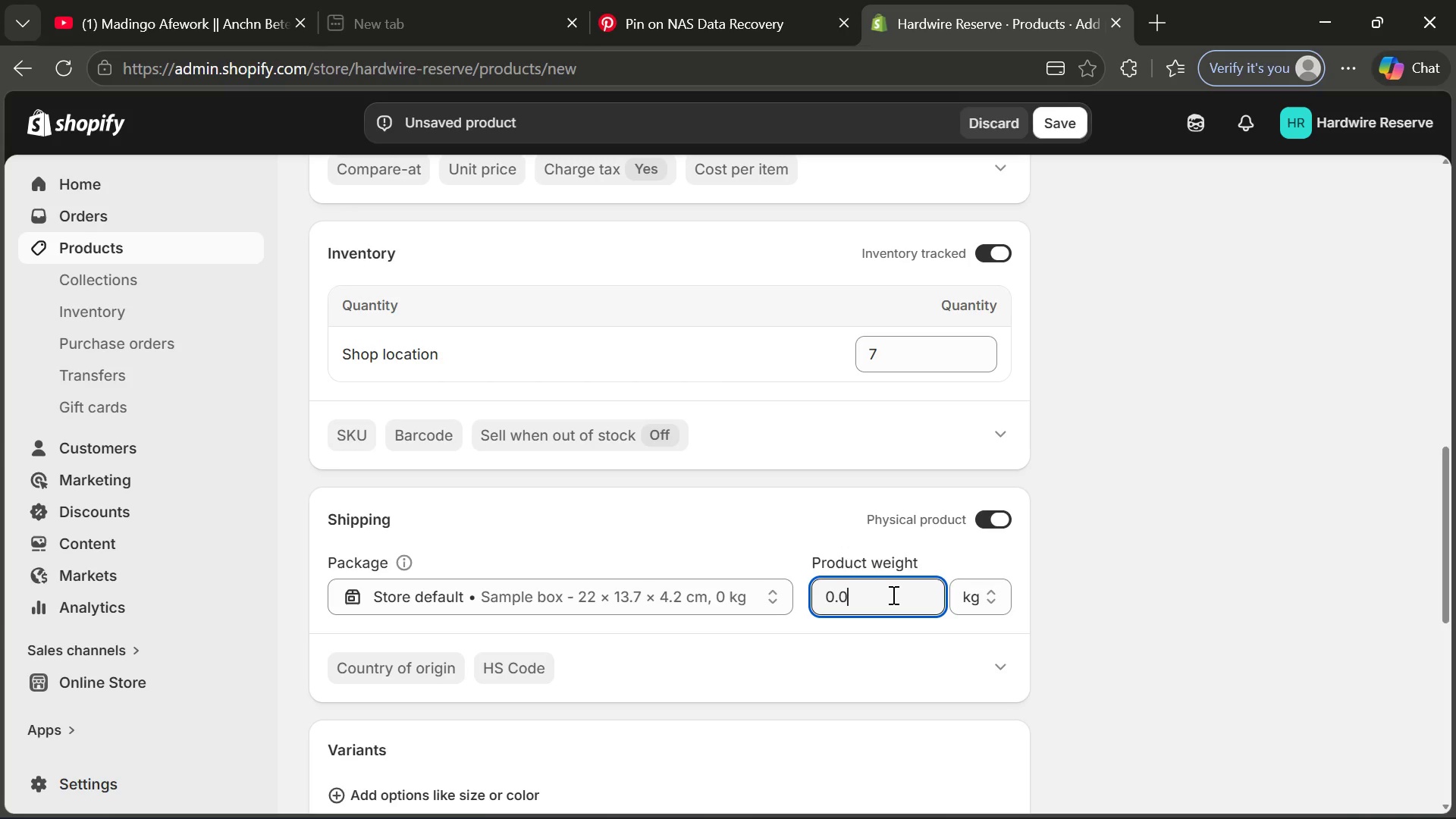 
key(Backspace)
 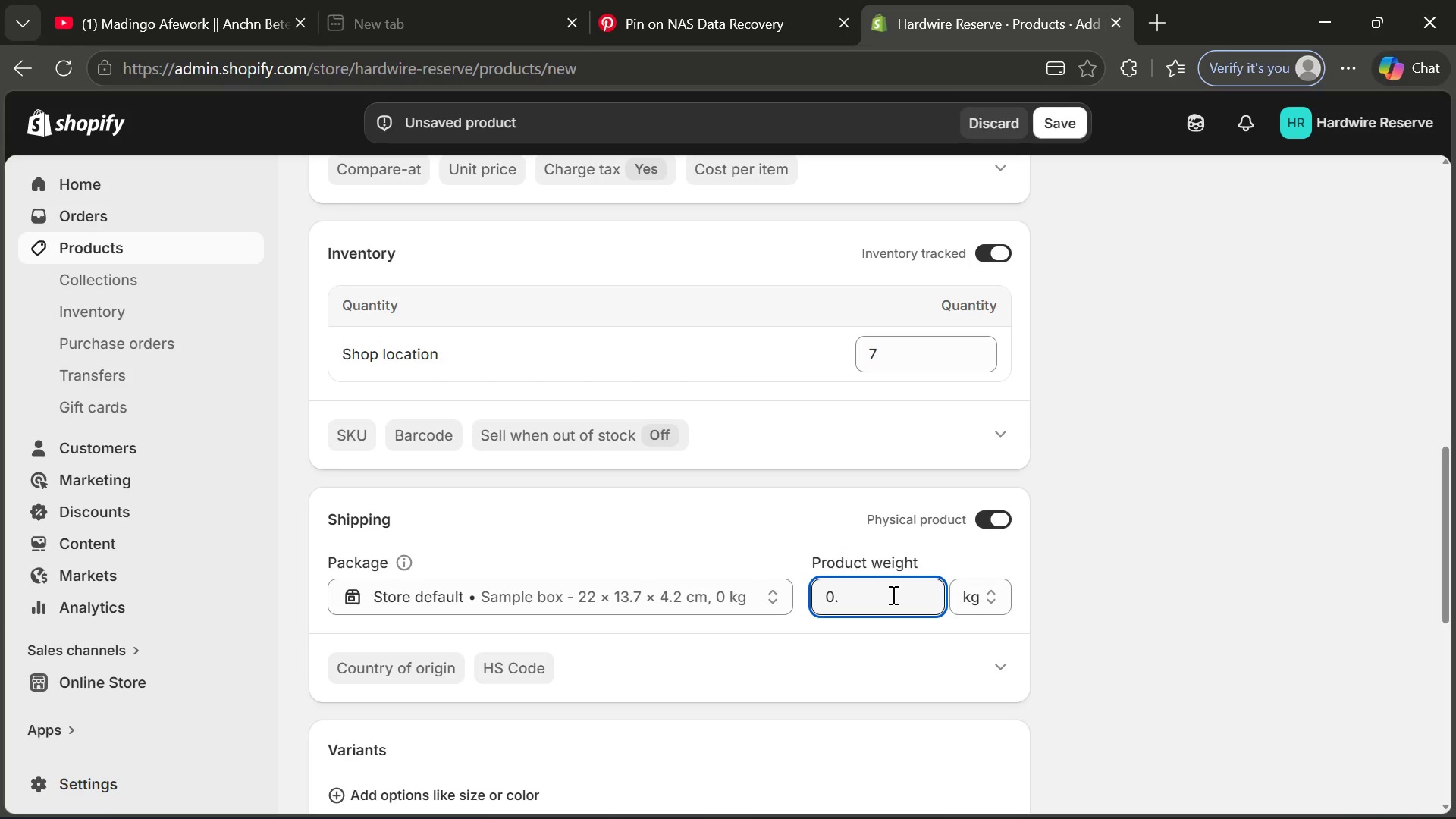 
left_click([892, 595])
 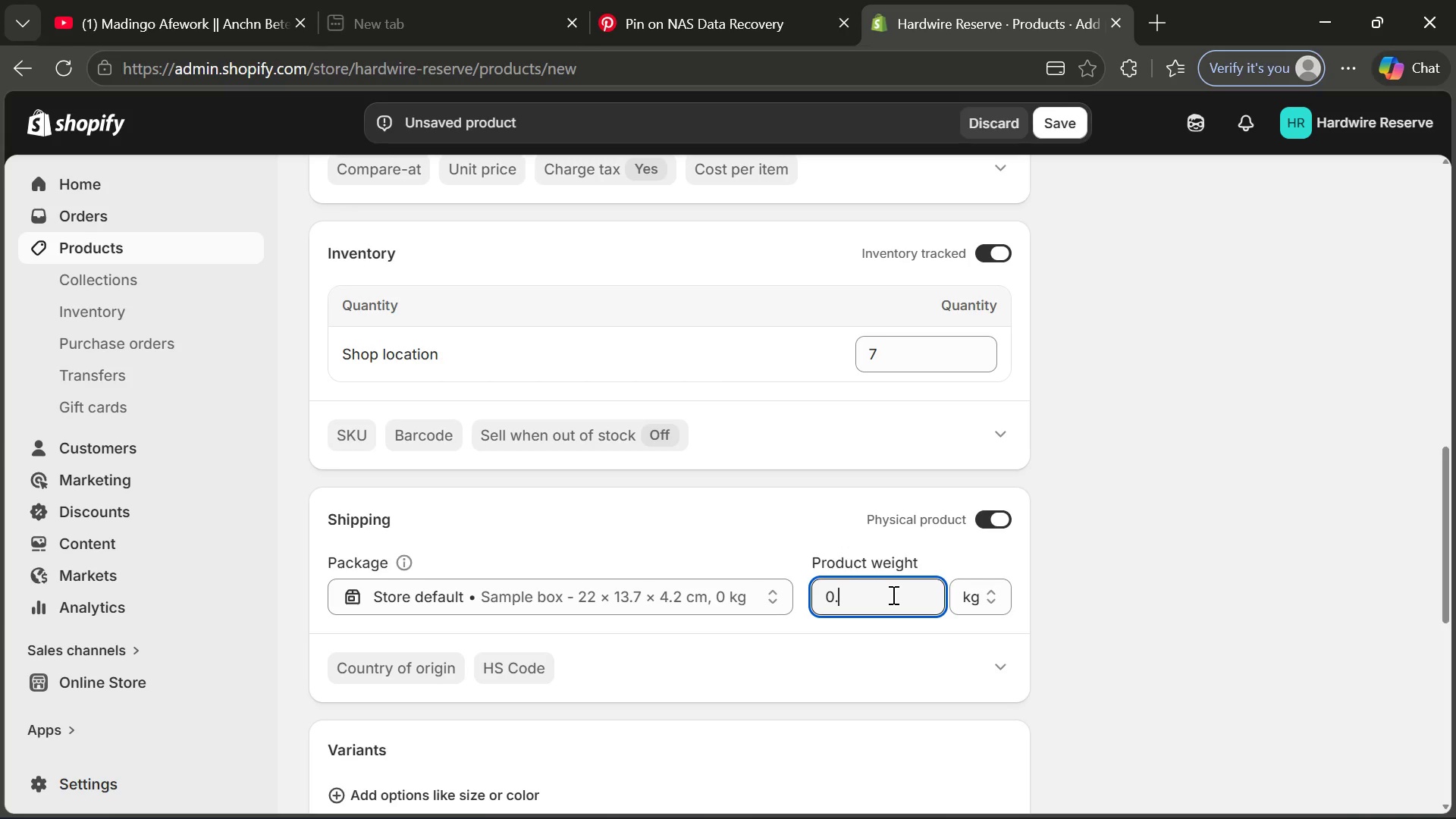 
key(2)
 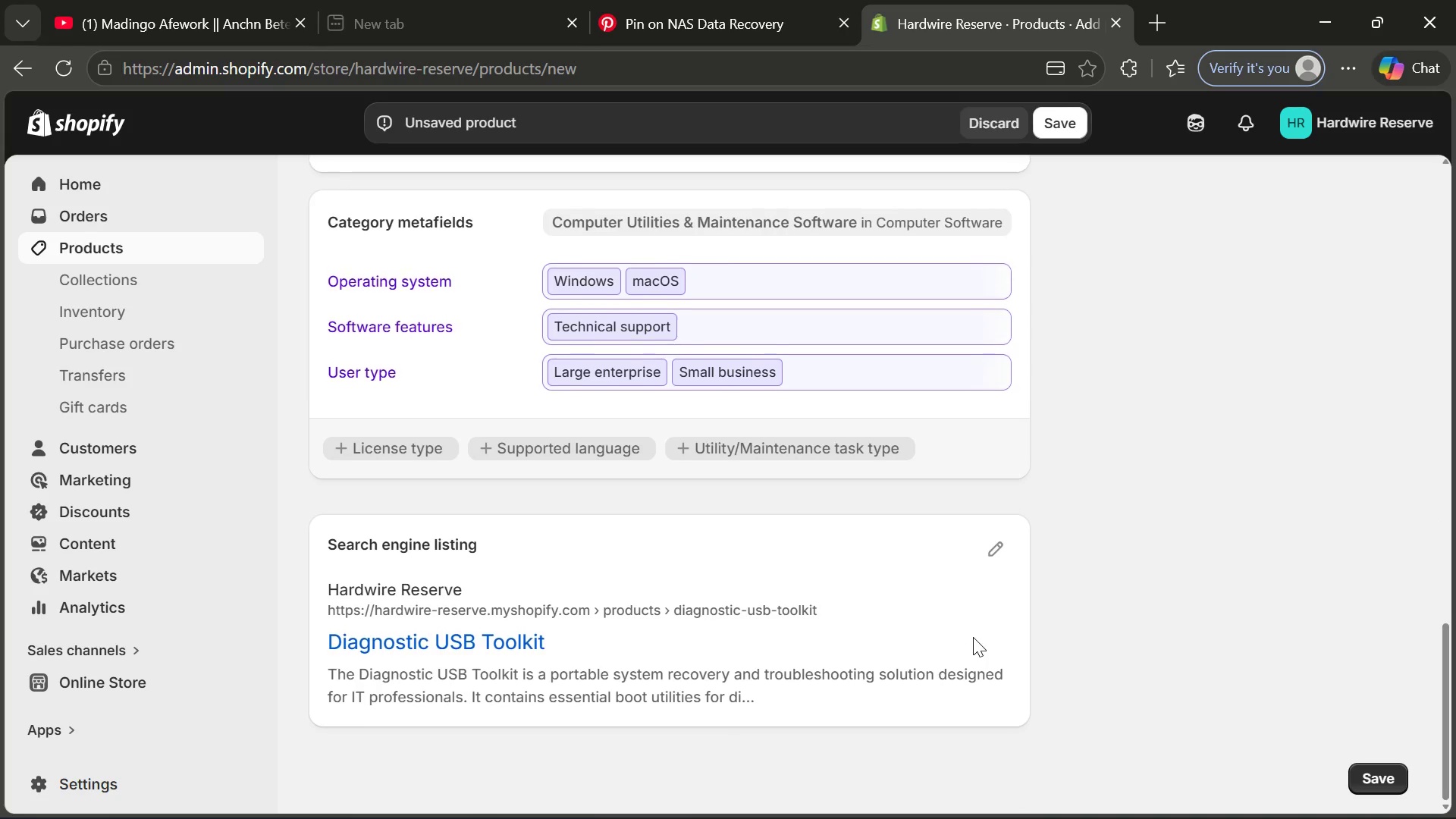 
left_click([988, 544])
 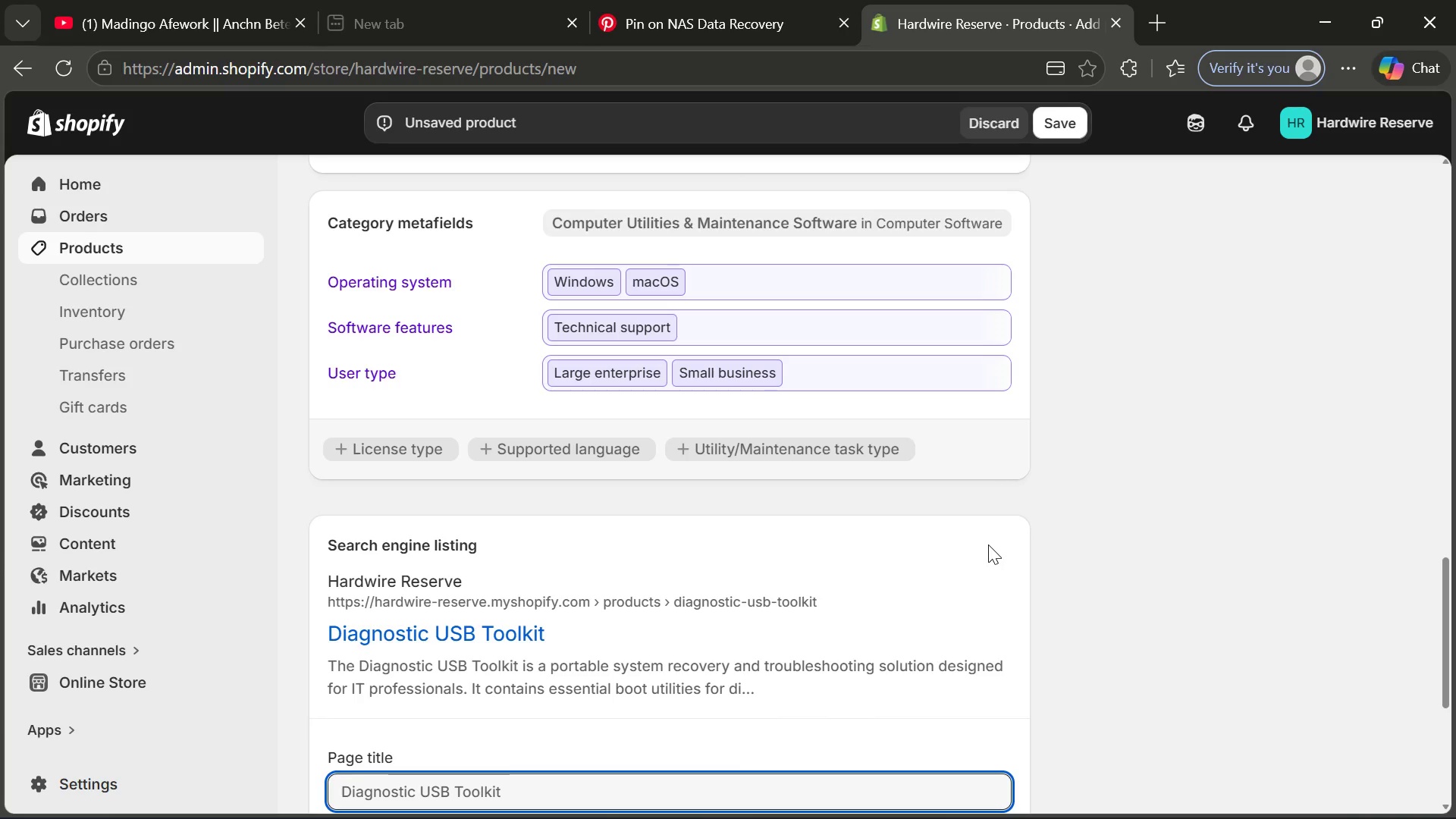 
wait(9.27)
 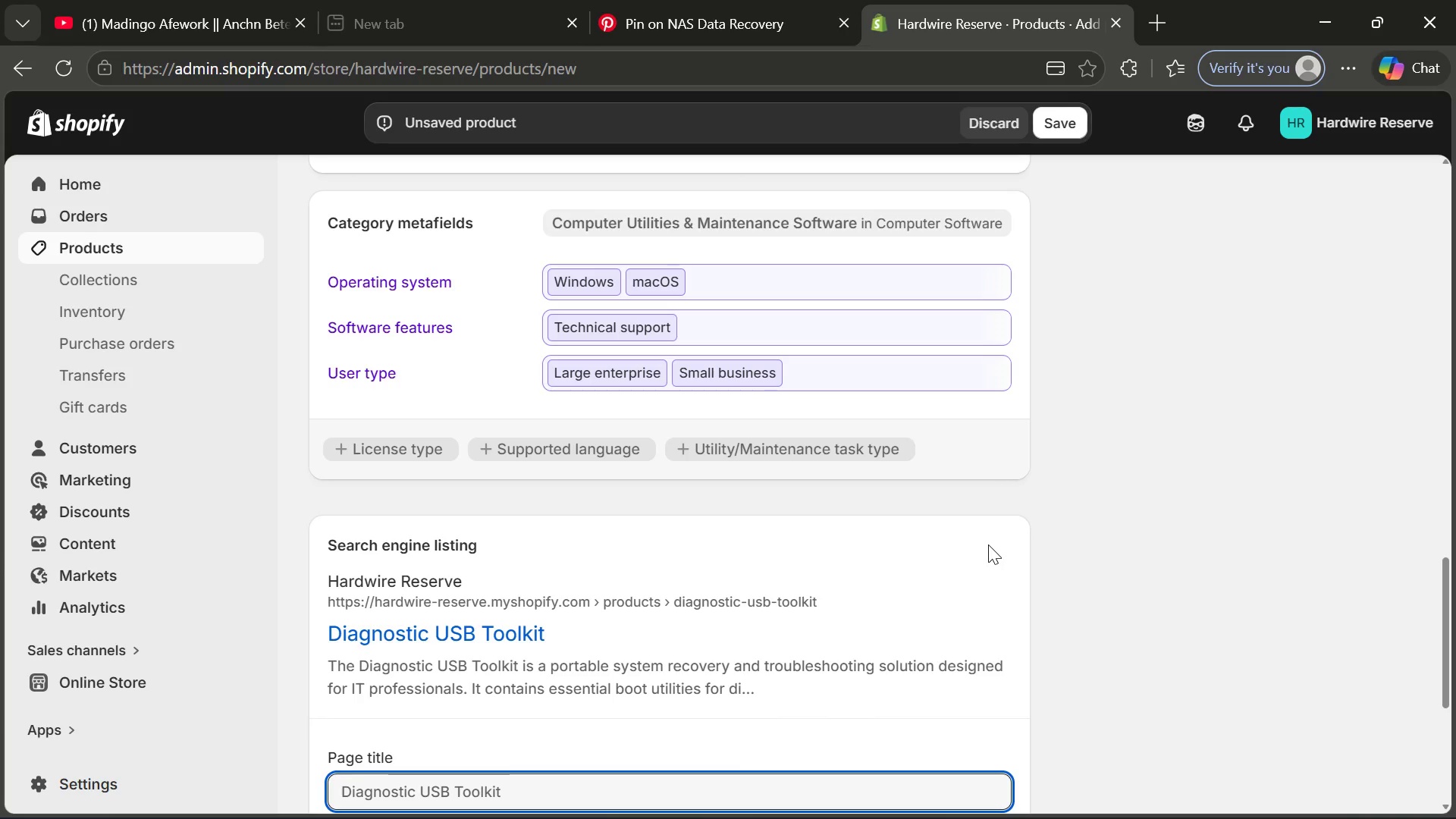 
left_click([651, 488])
 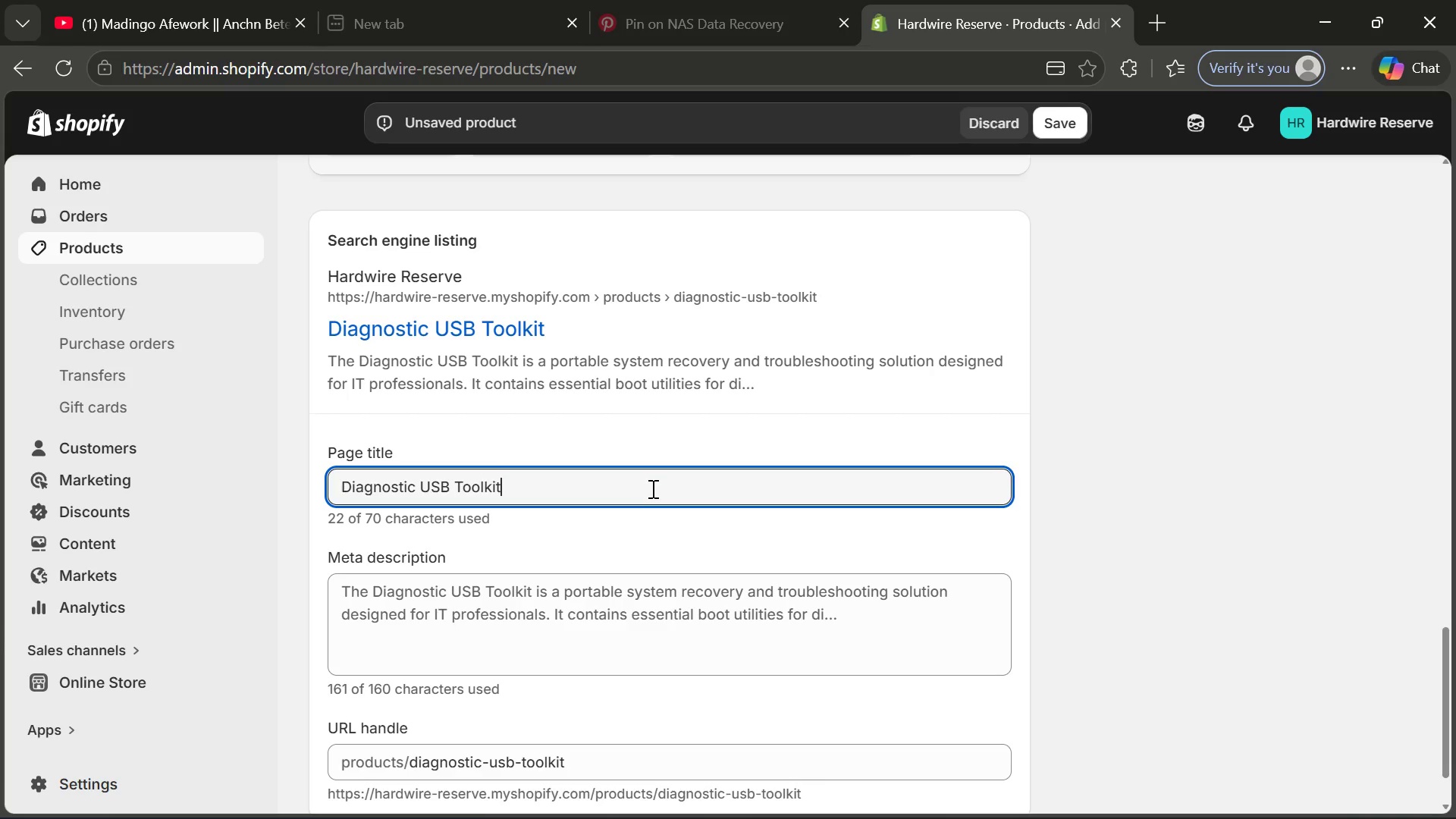 
wait(6.25)
 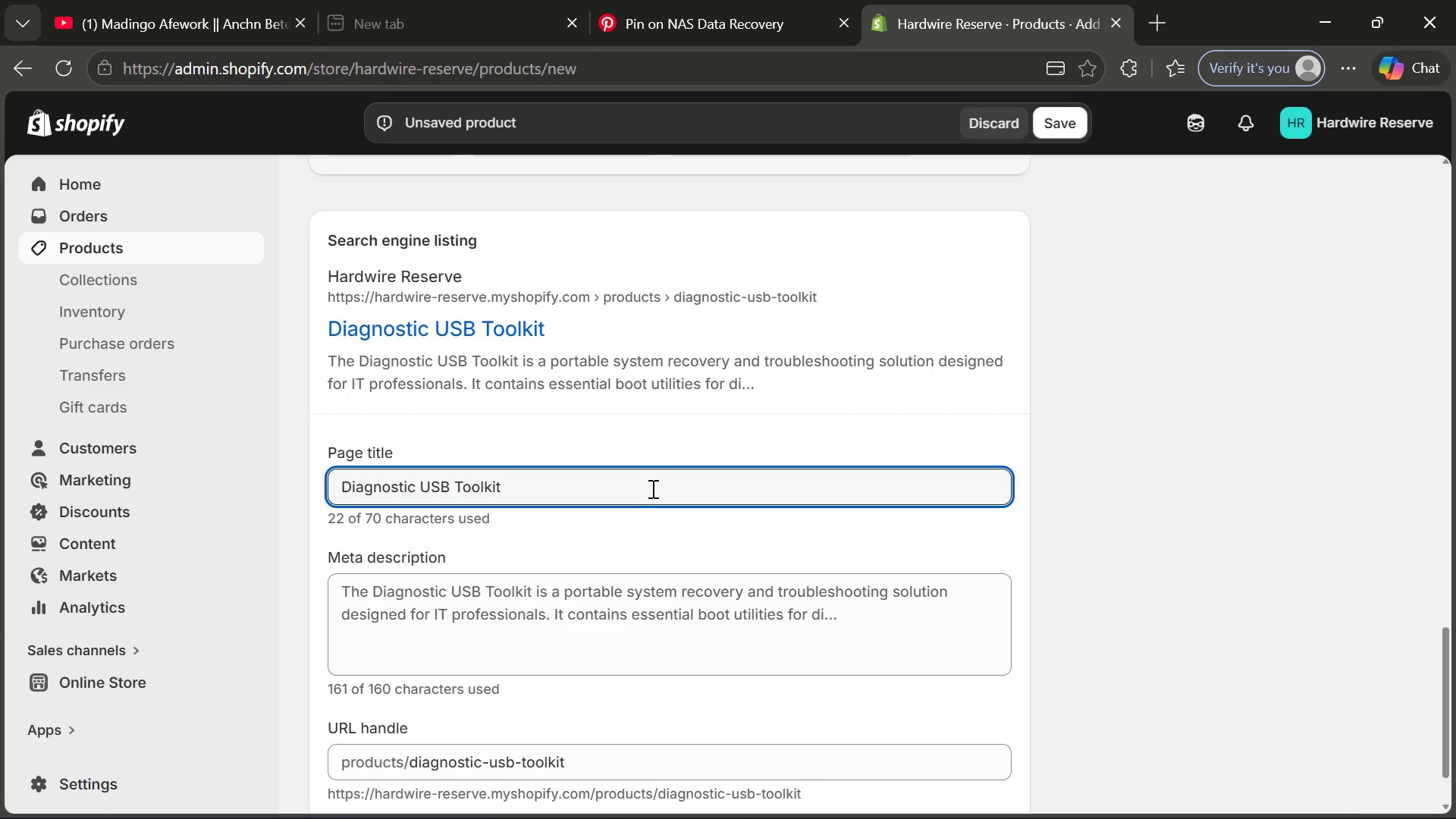 
type( for IT Support | Bootable )
 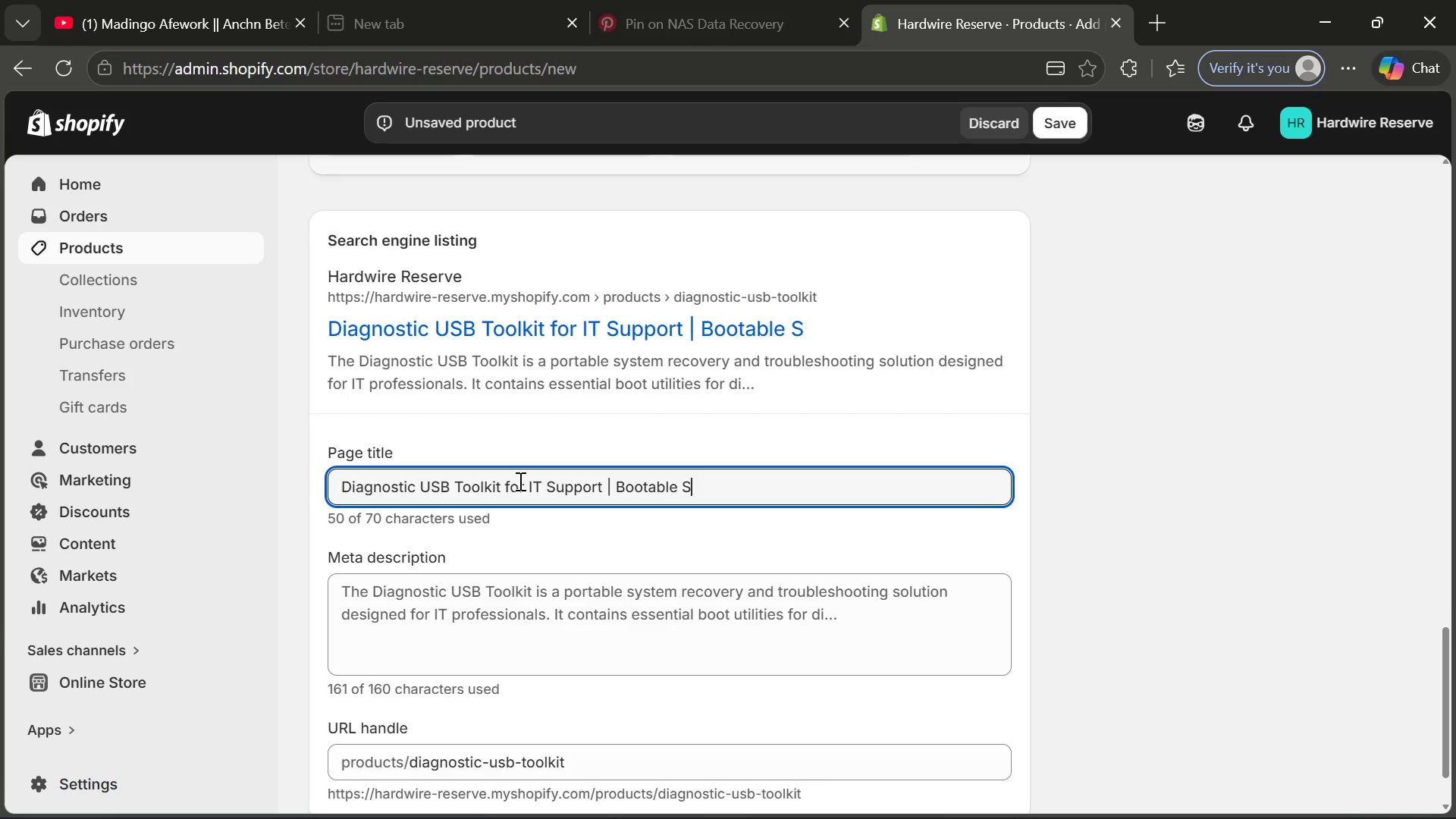 
 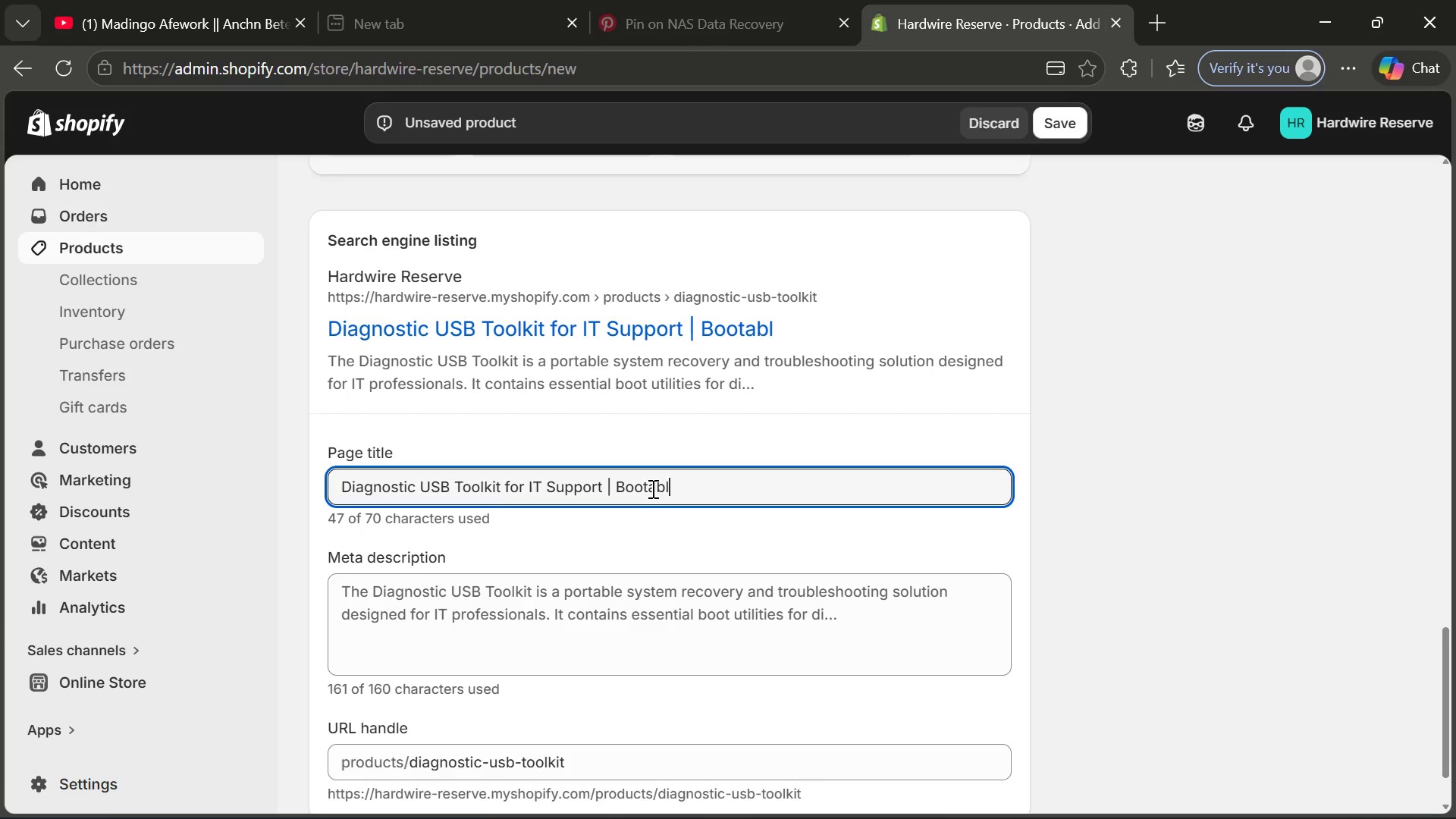 
type(System Recovert)
key(Backspace)
type(y *K)
key(Backspace)
type(Hardware)
 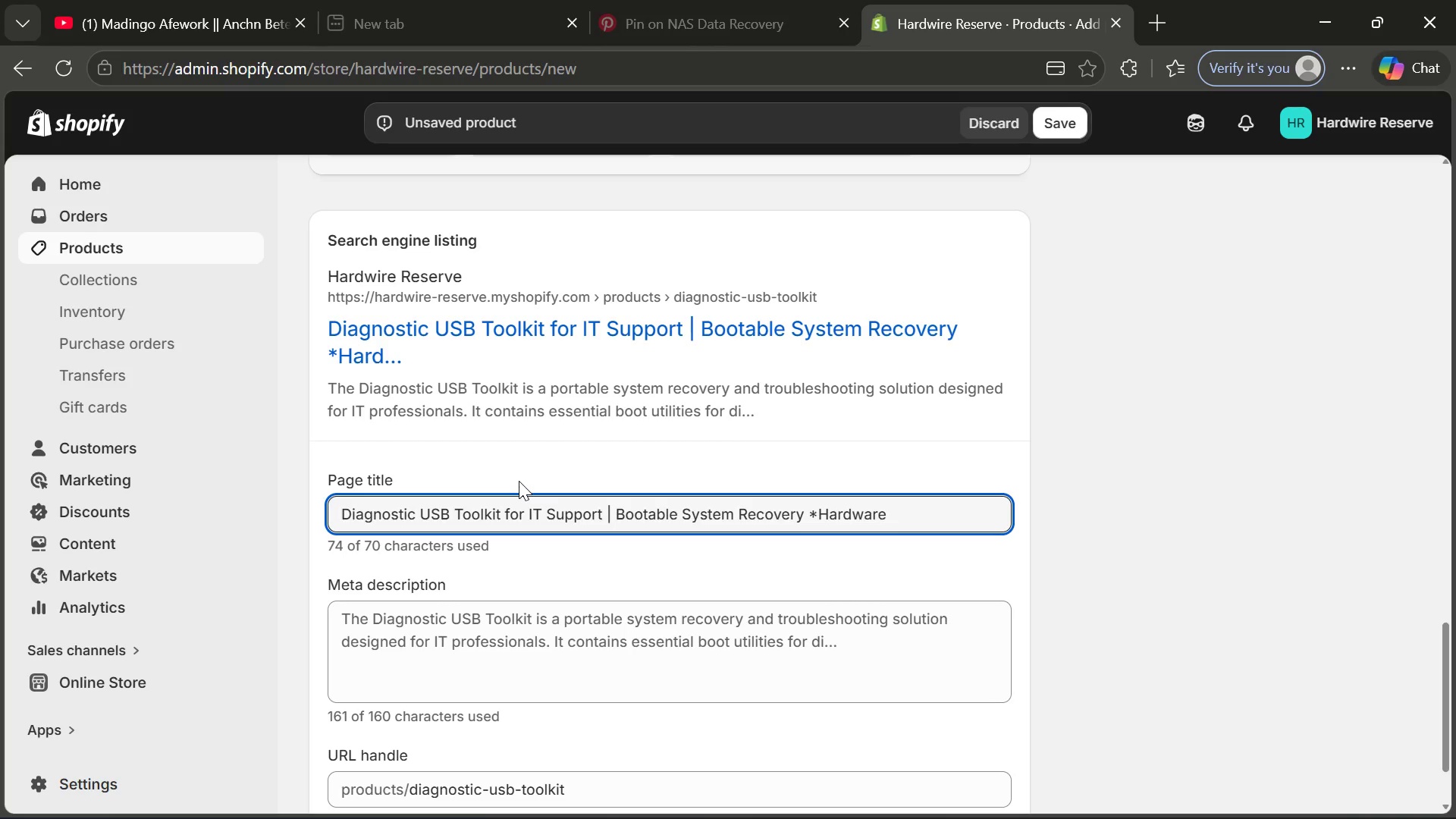 
left_click([817, 513])
 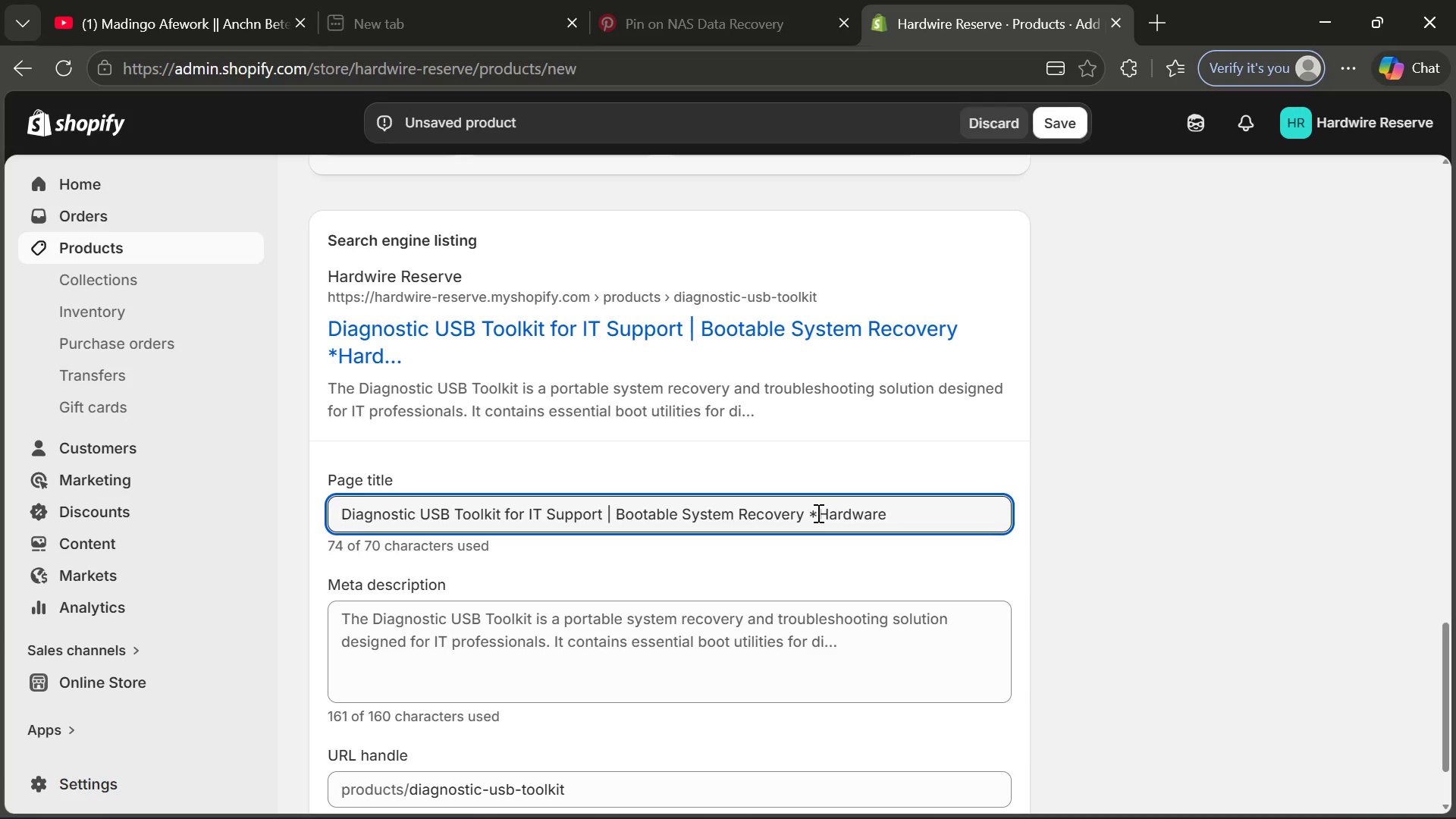 
key(Backspace)
 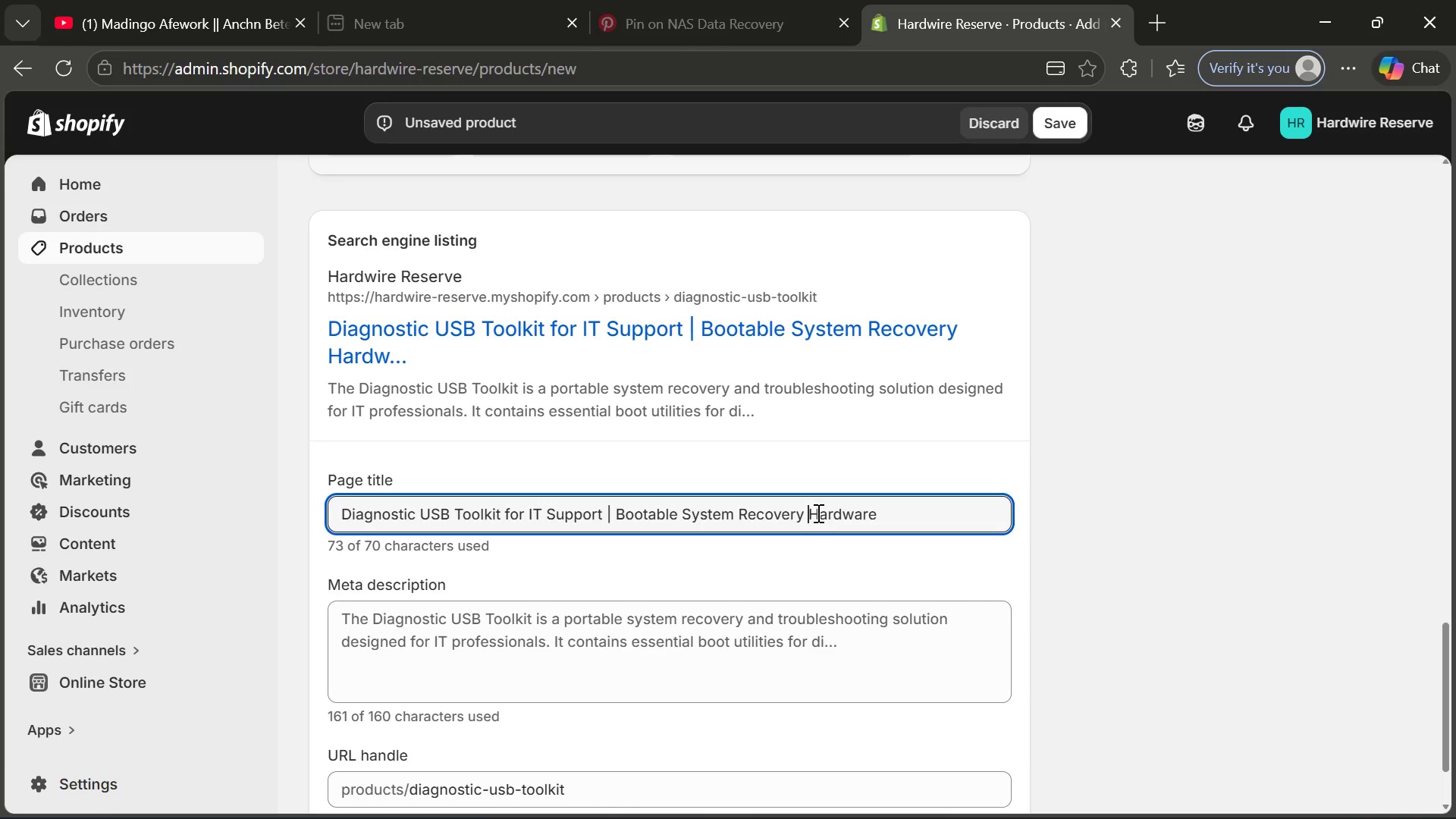 
key(Shift+7)
 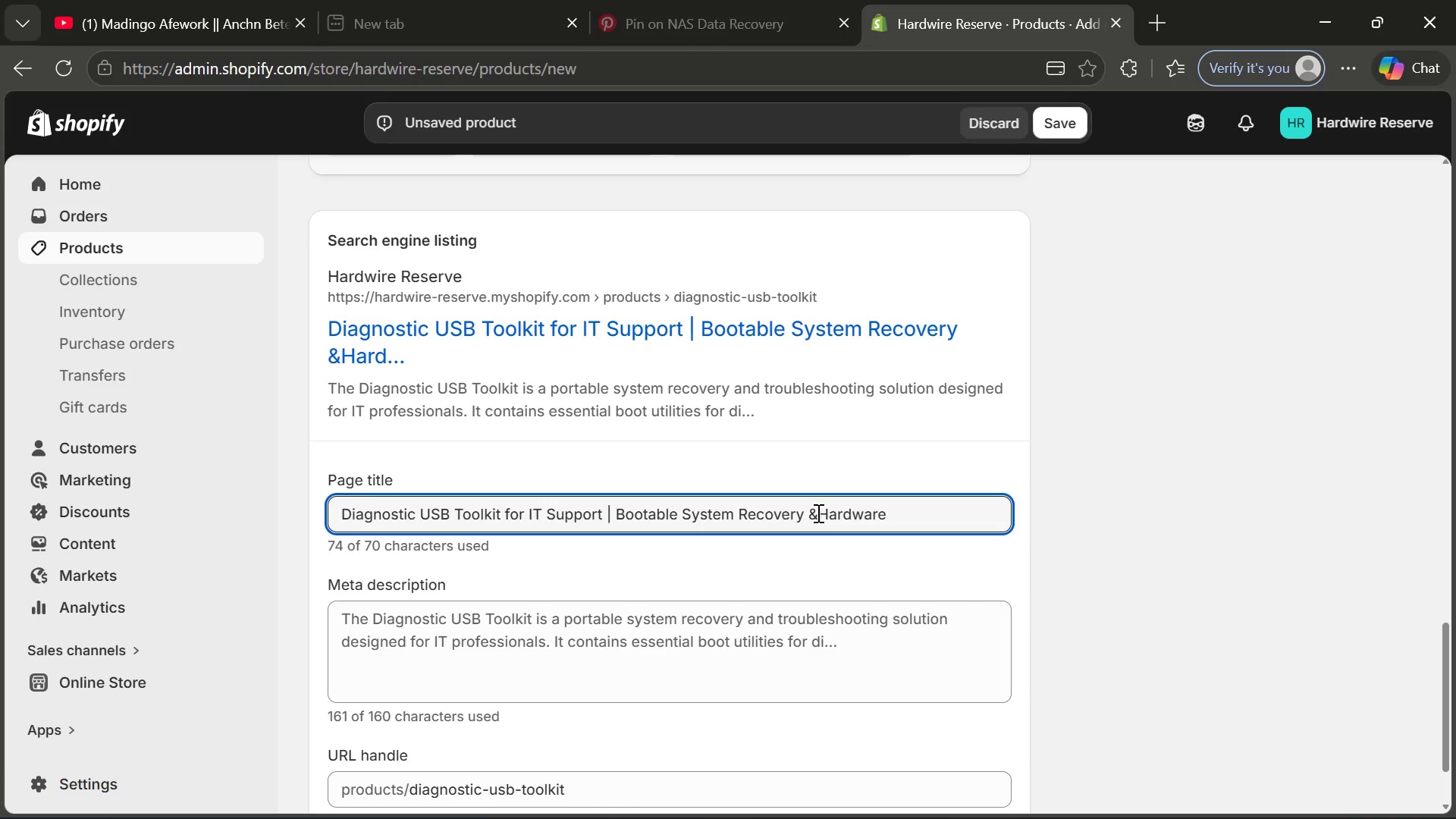 
key(Space)
 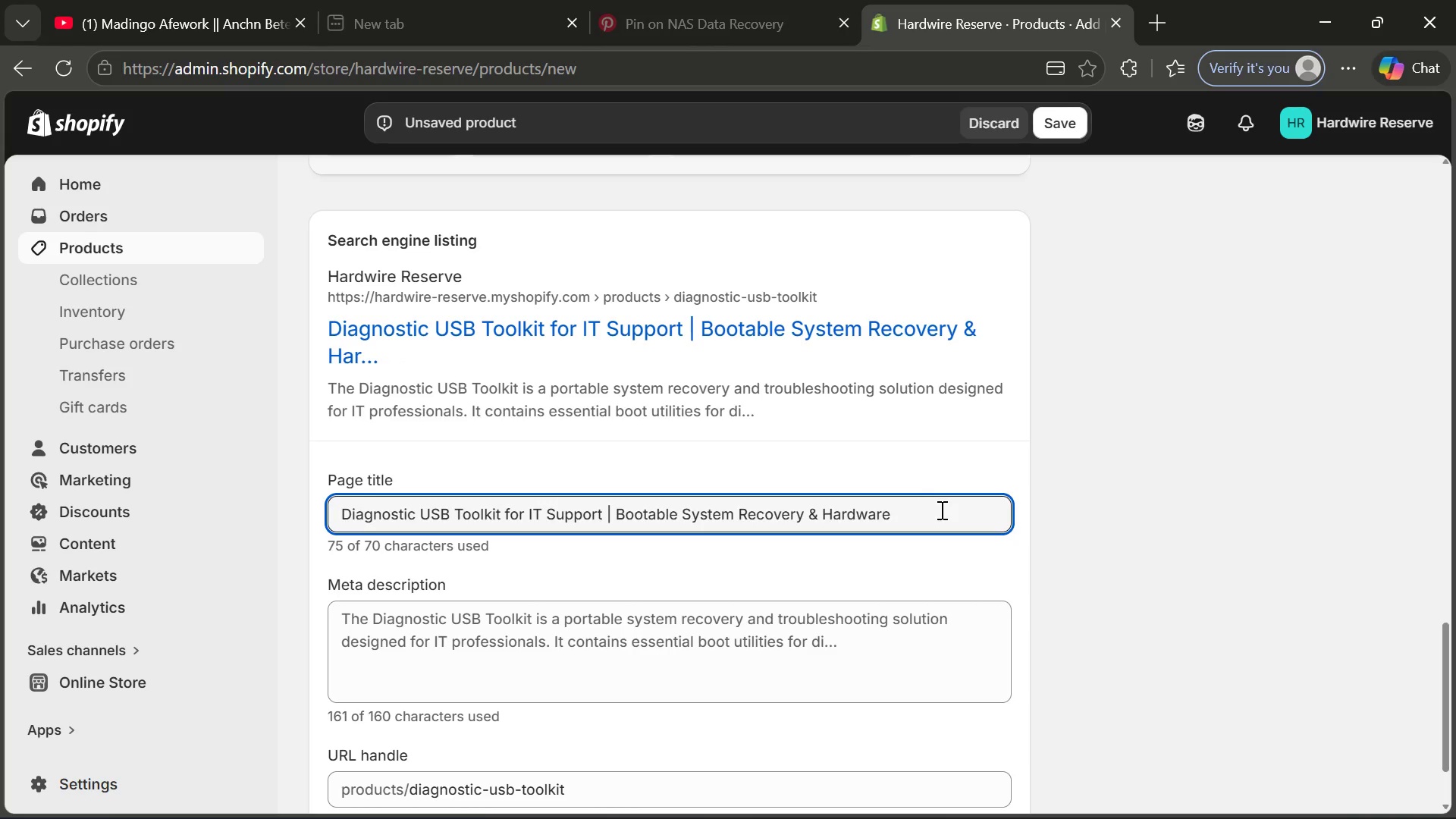 
left_click([940, 510])
 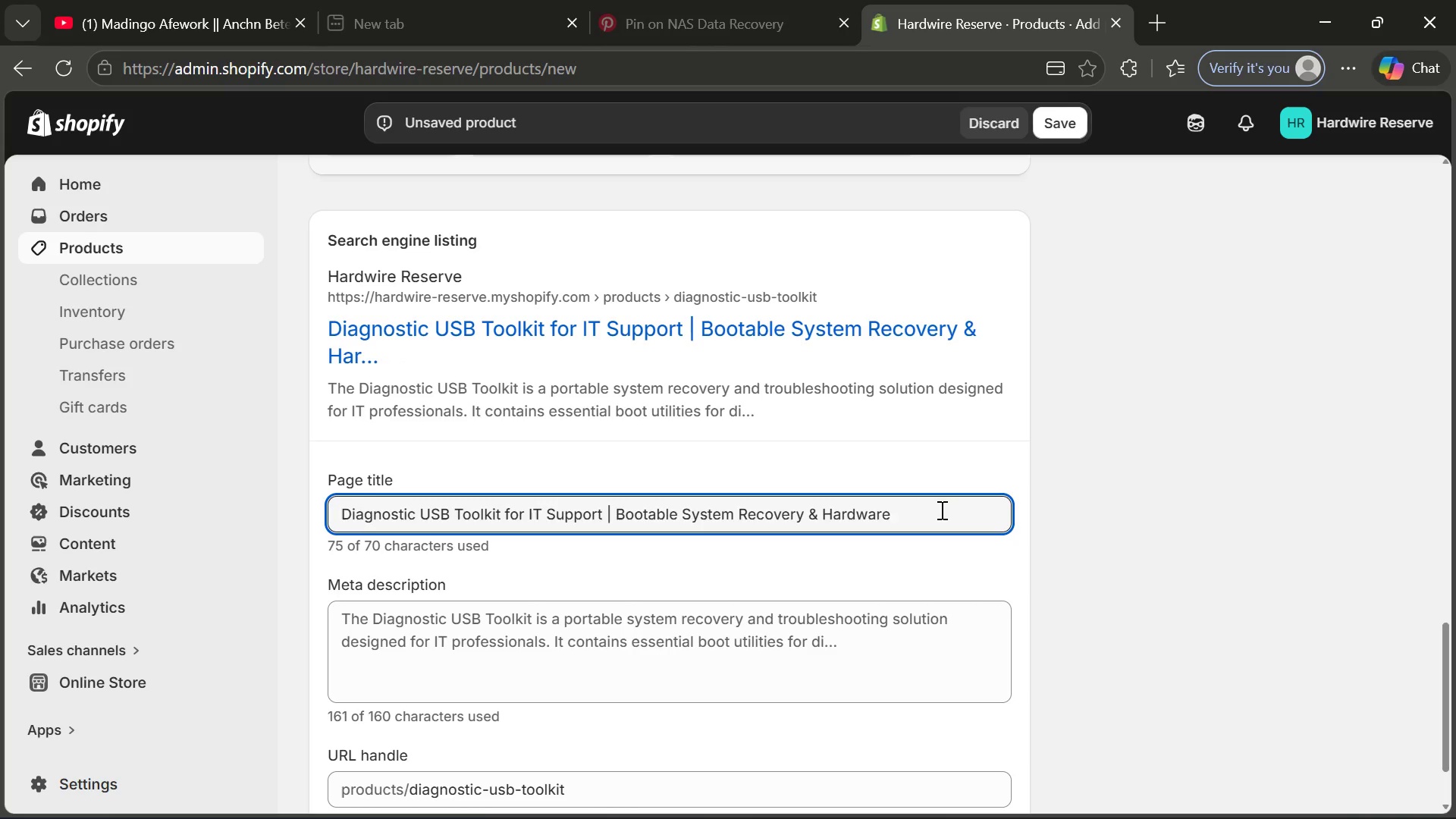 
wait(5.34)
 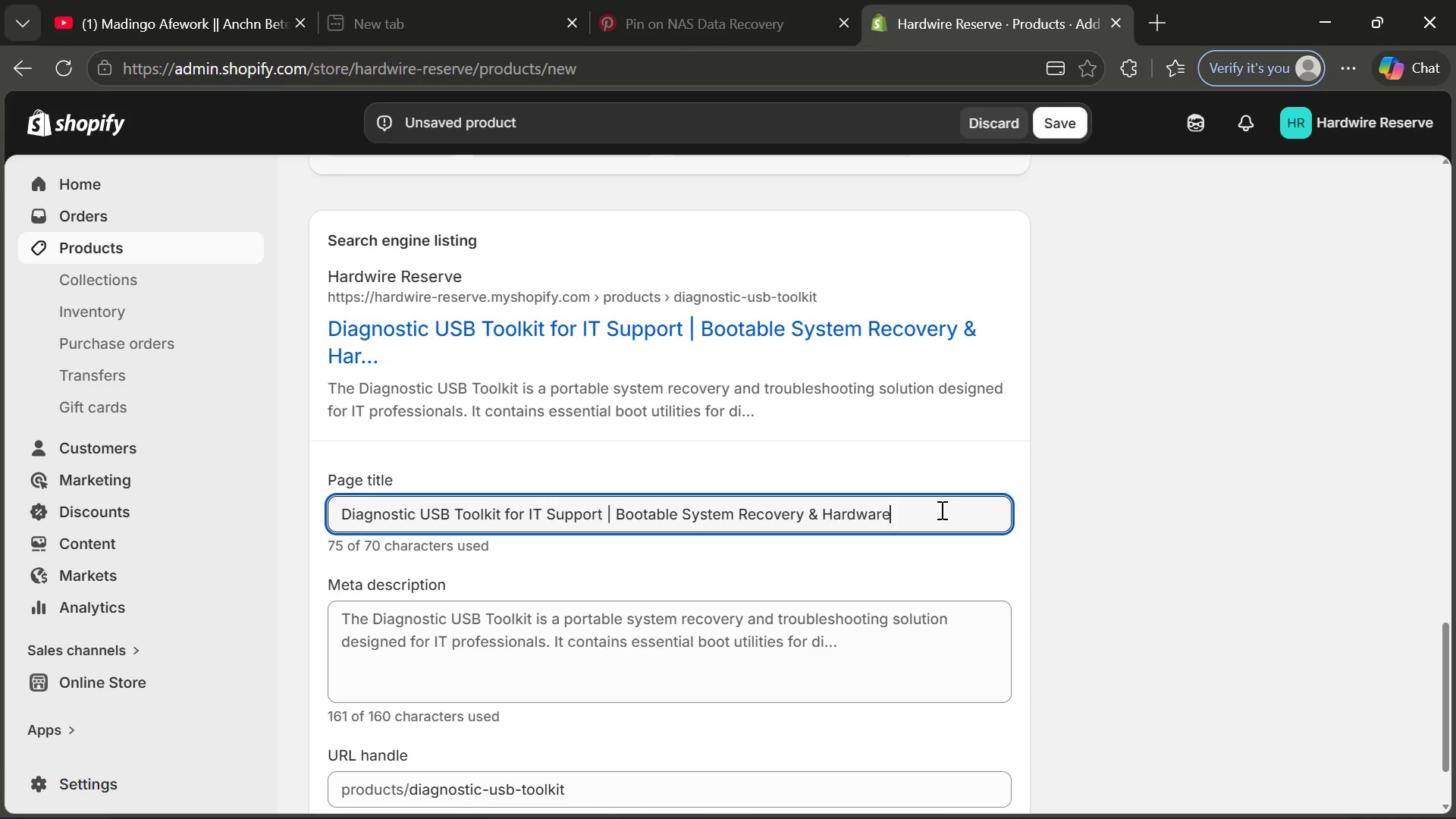 
type(Troubleshop)
key(Backspace)
type(p)
key(Backspace)
type(oting)
 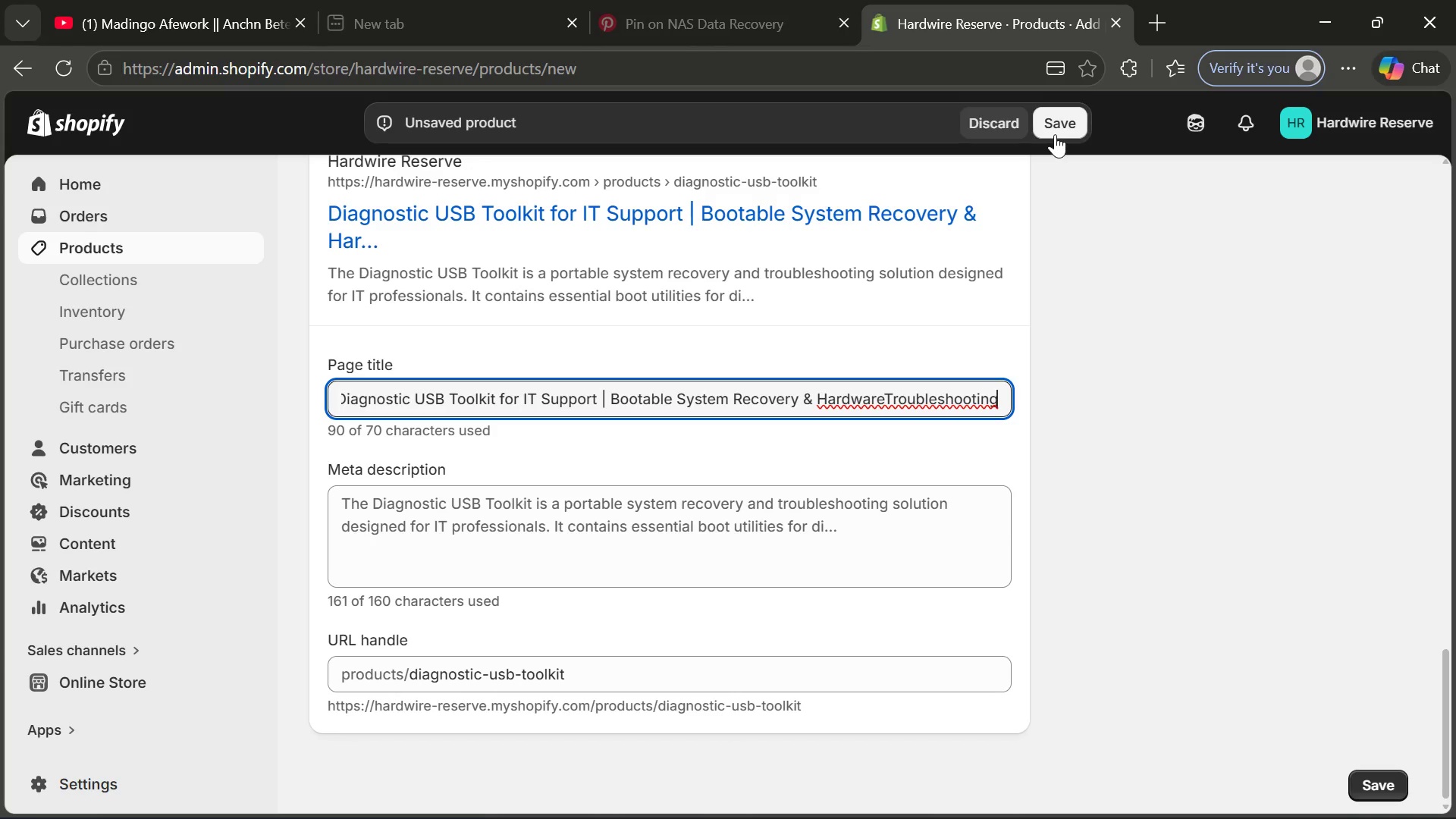 
left_click([1055, 134])
 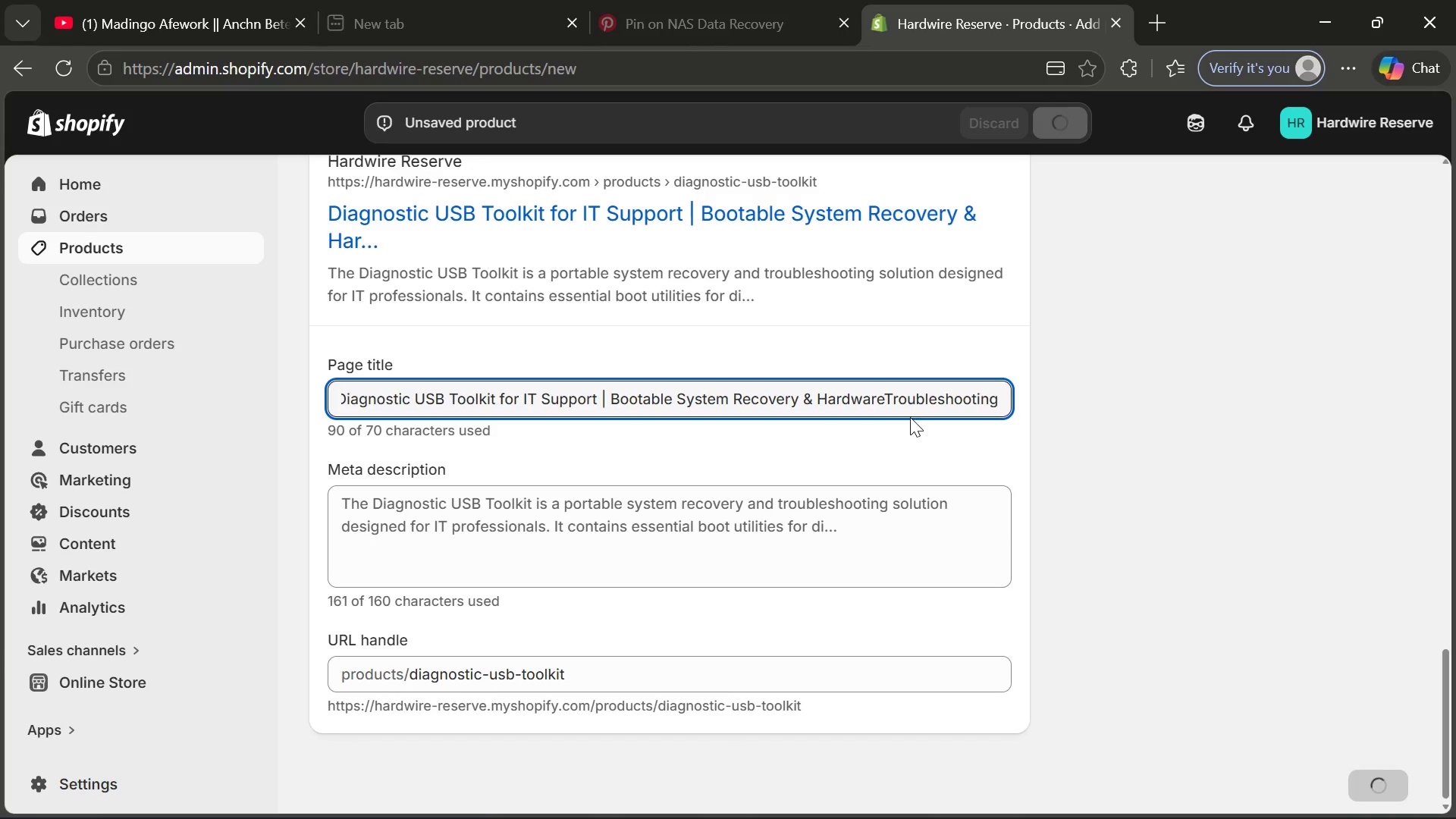 
left_click([891, 398])
 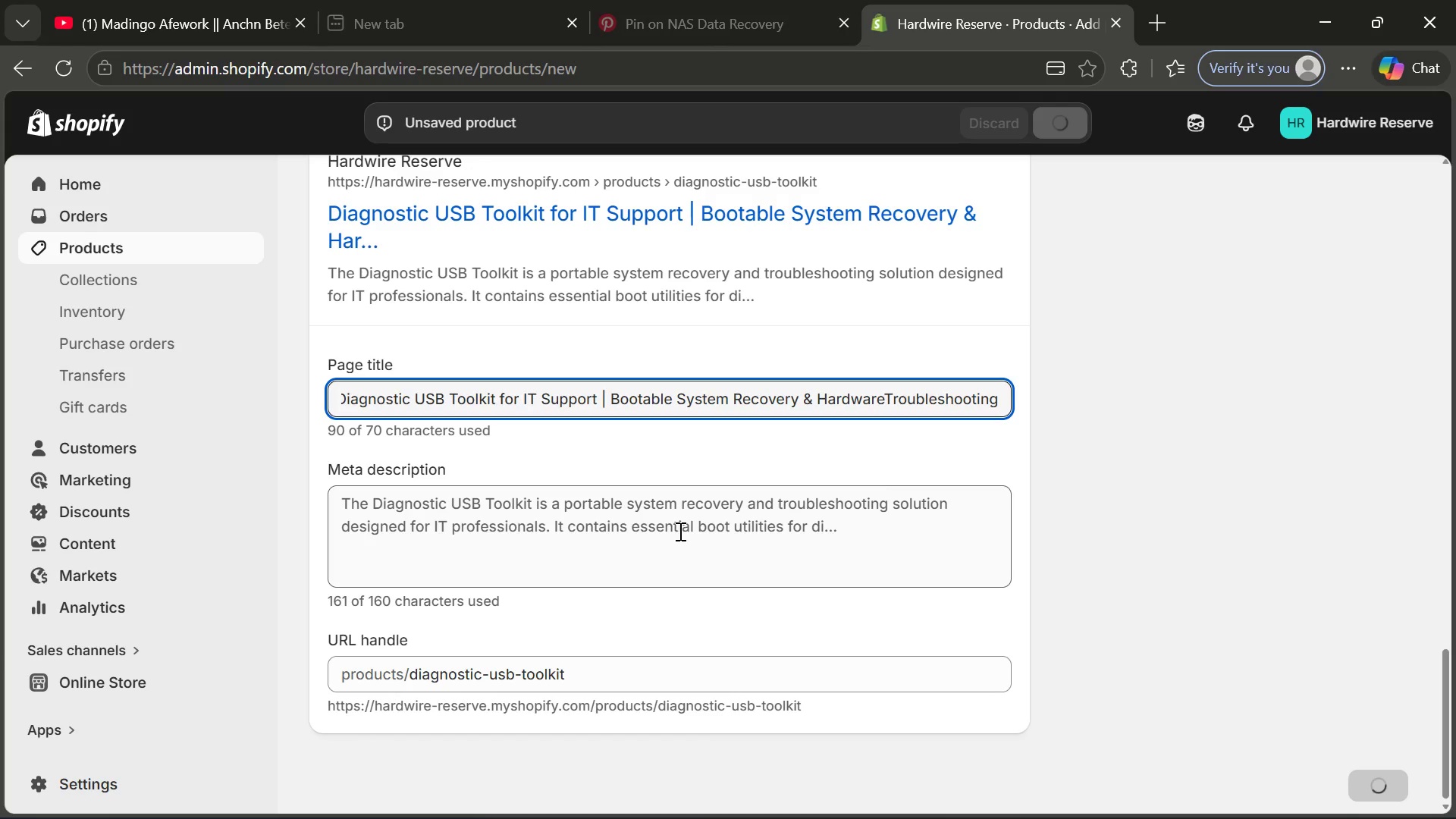 
left_click([679, 531])
 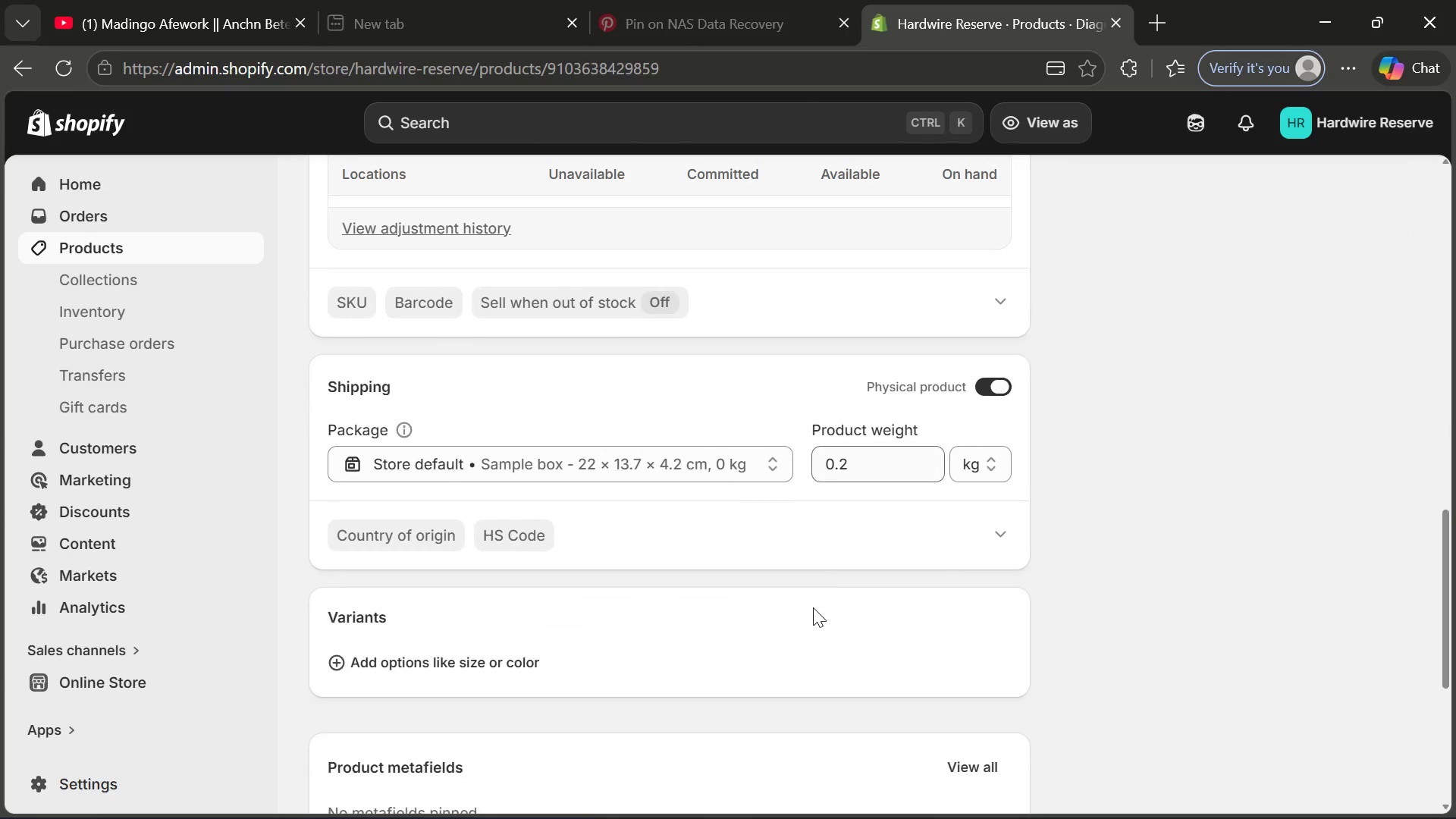 
wait(7.64)
 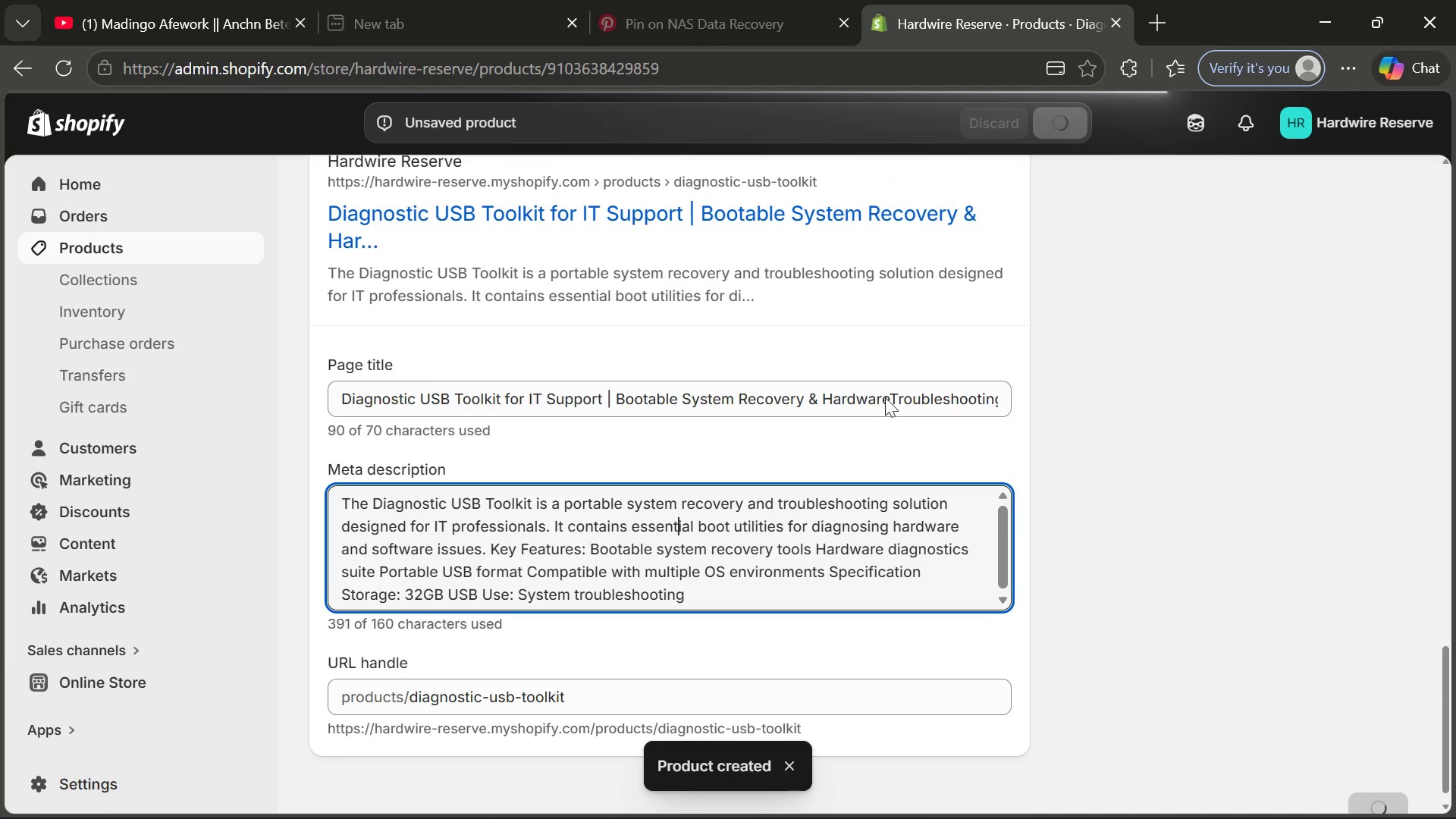 
left_click([1009, 479])
 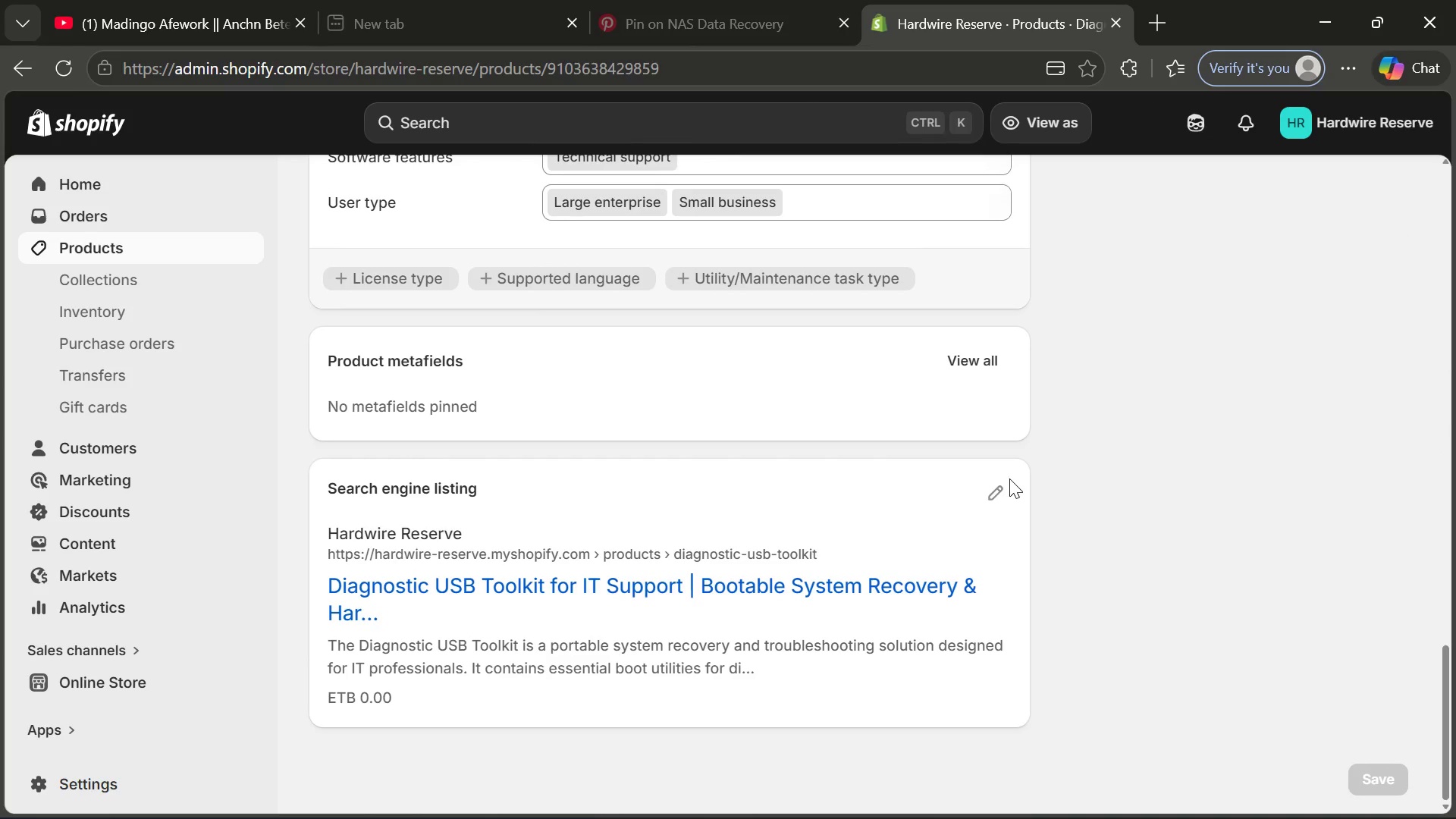 
wait(8.27)
 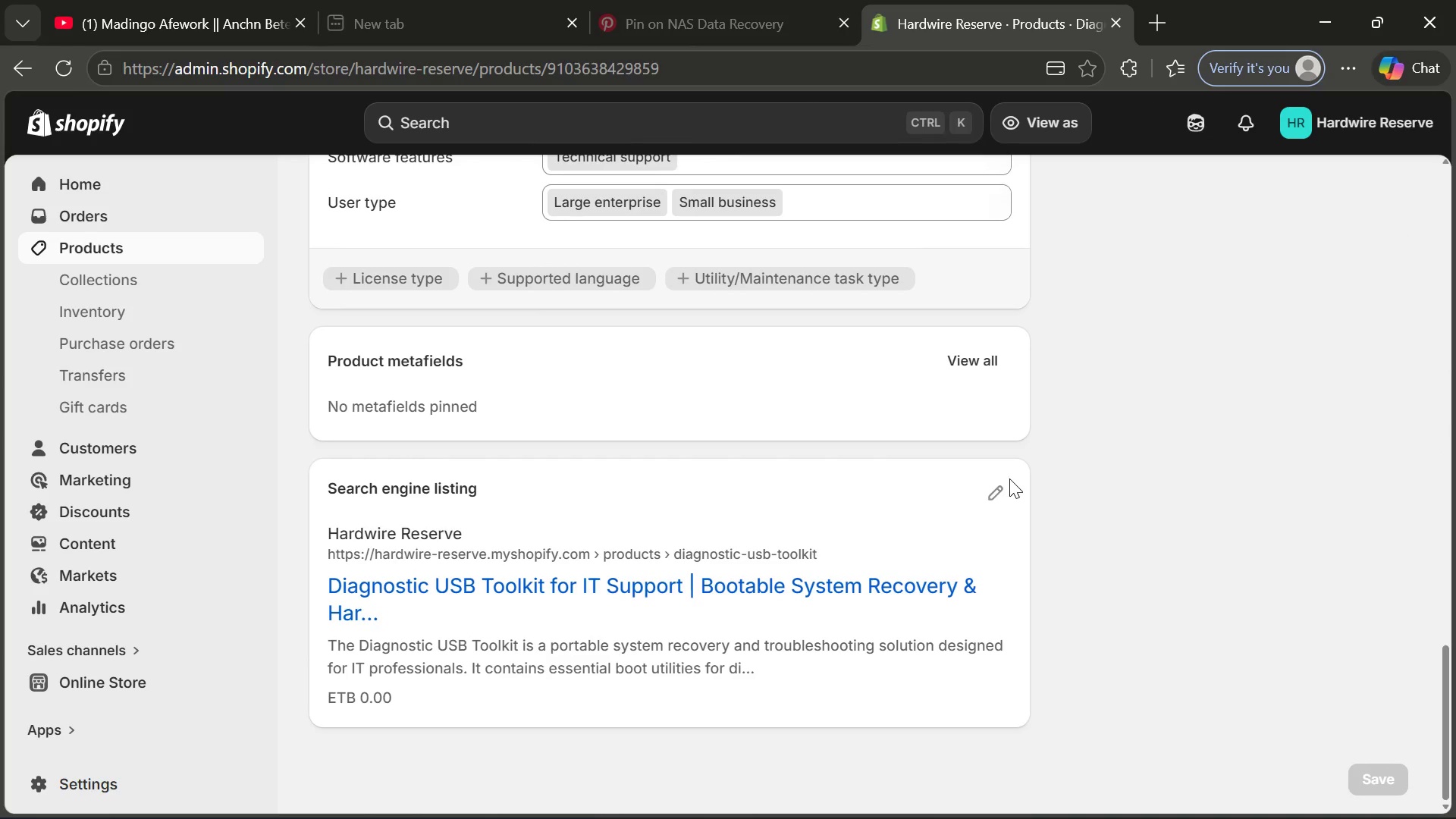 
left_click([990, 497])
 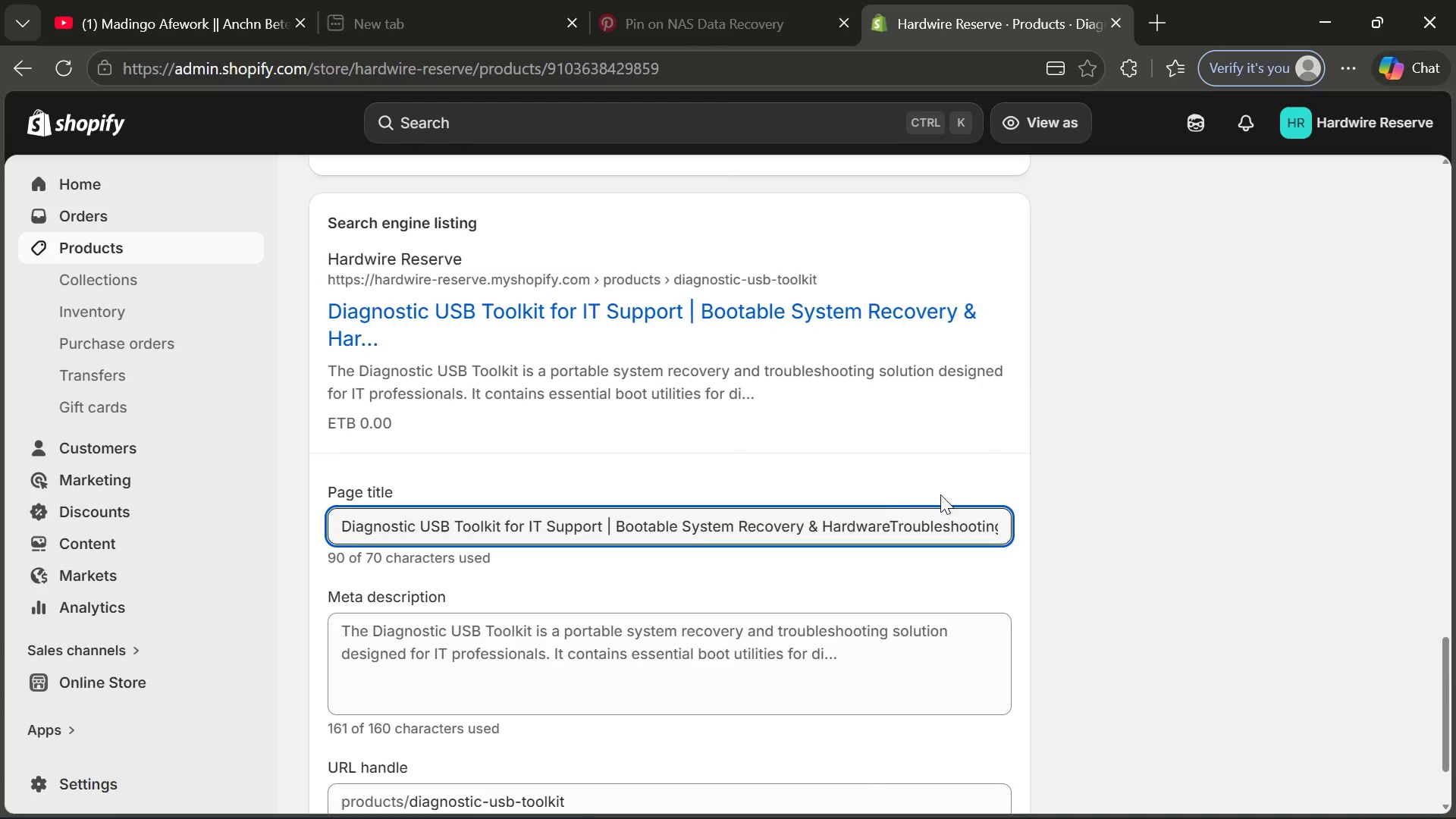 
left_click([884, 522])
 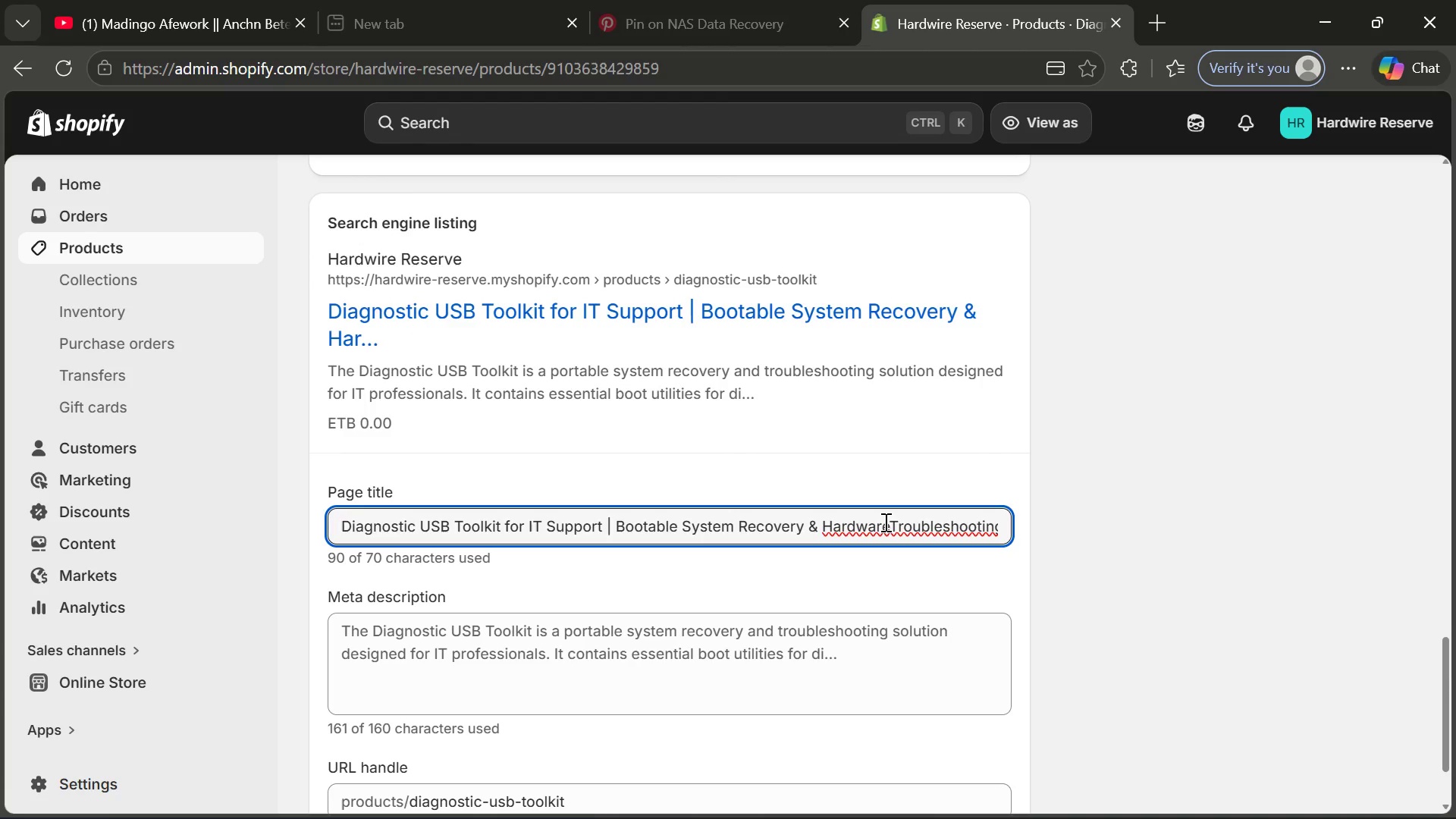 
key(ArrowRight)
 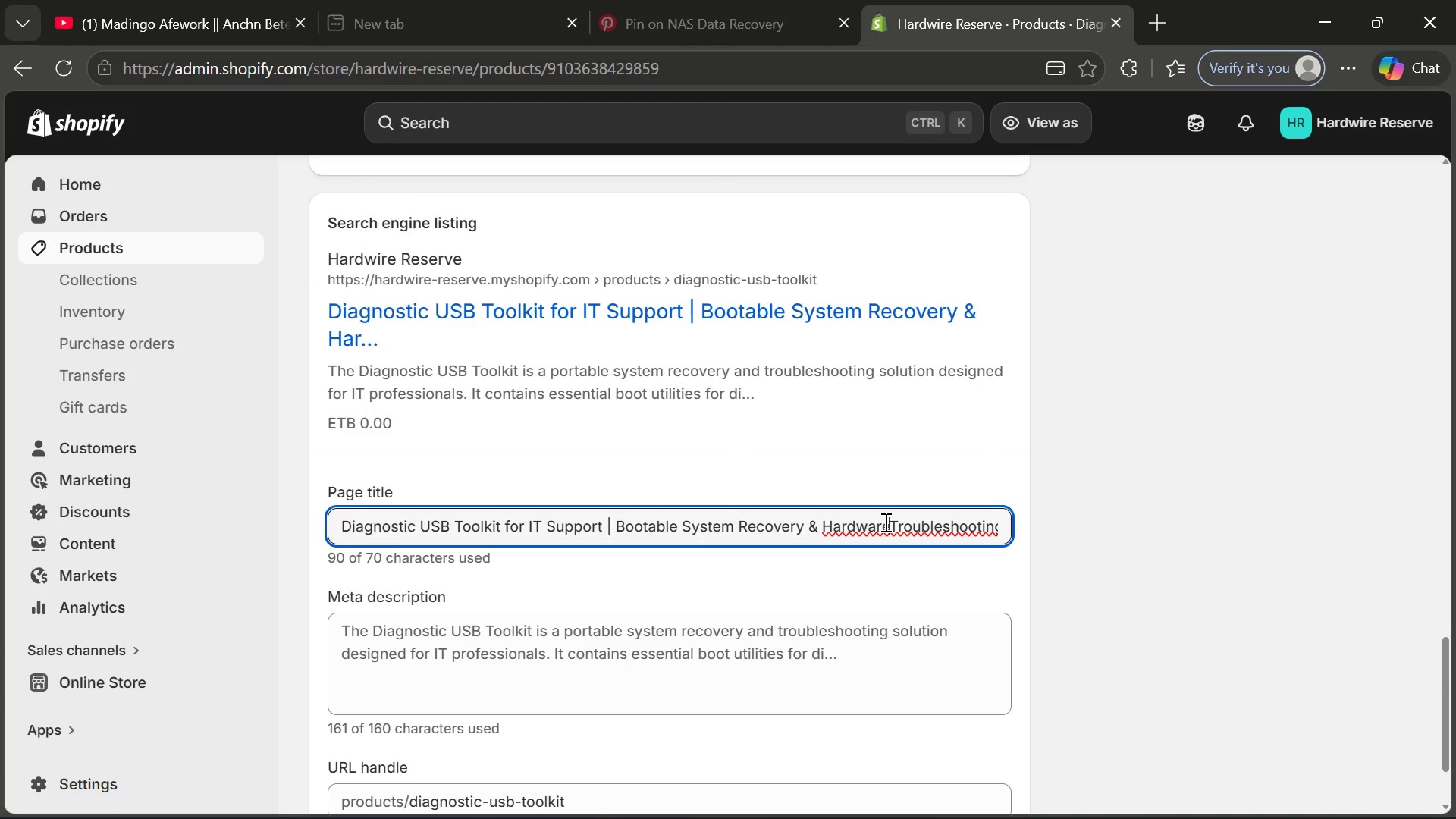 
key(Space)
 